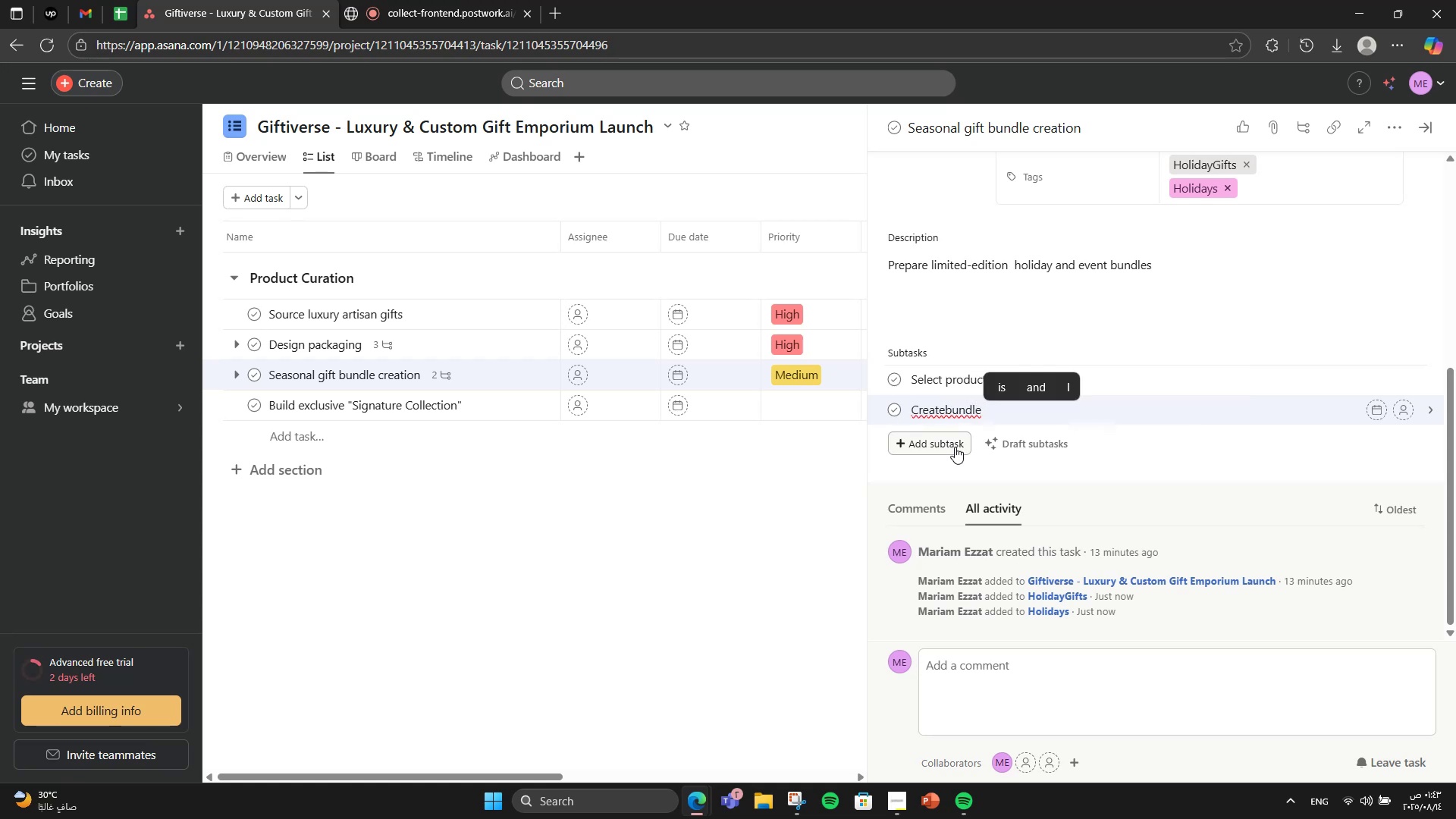 
key(ArrowLeft)
 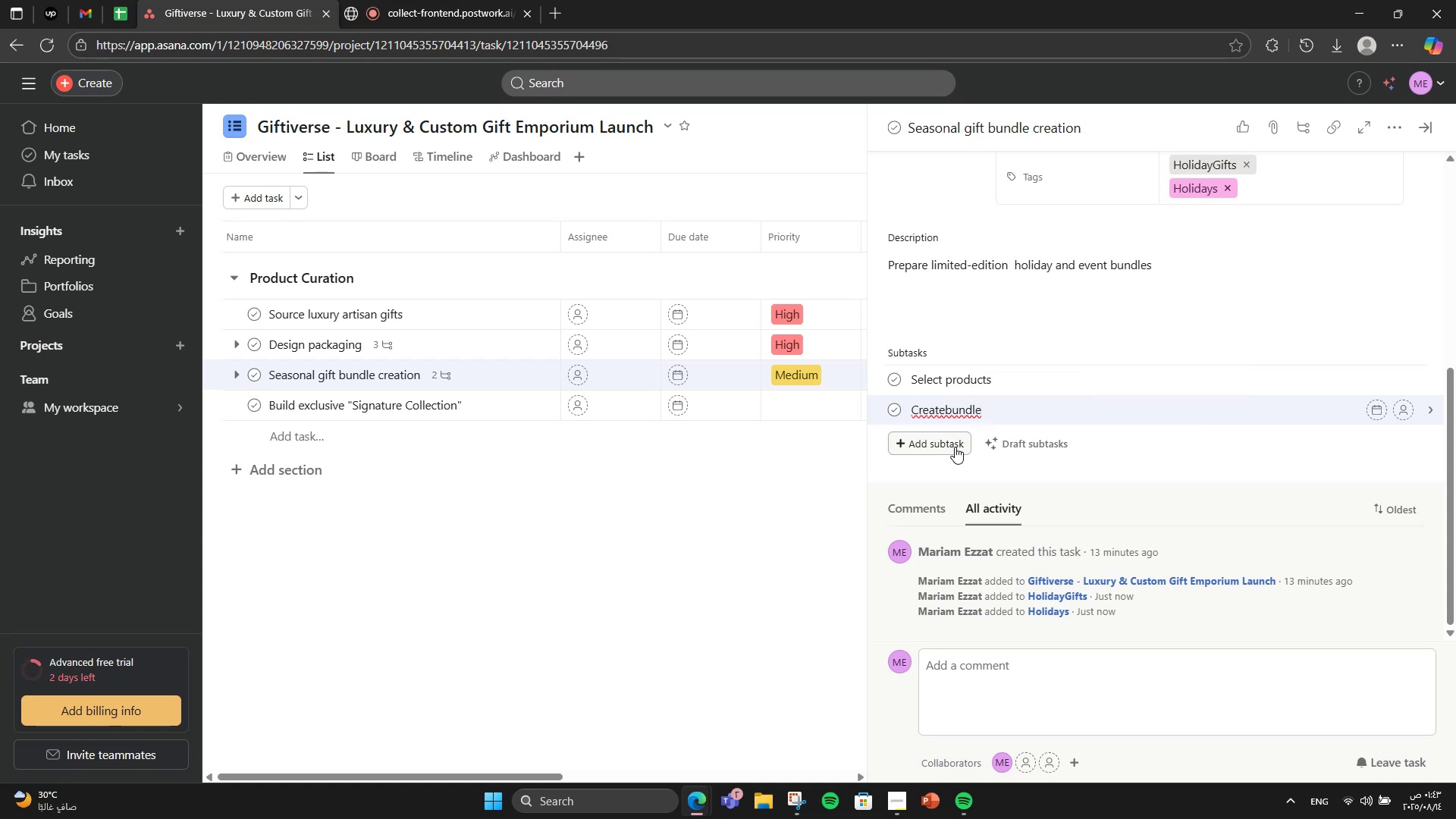 
key(ArrowLeft)
 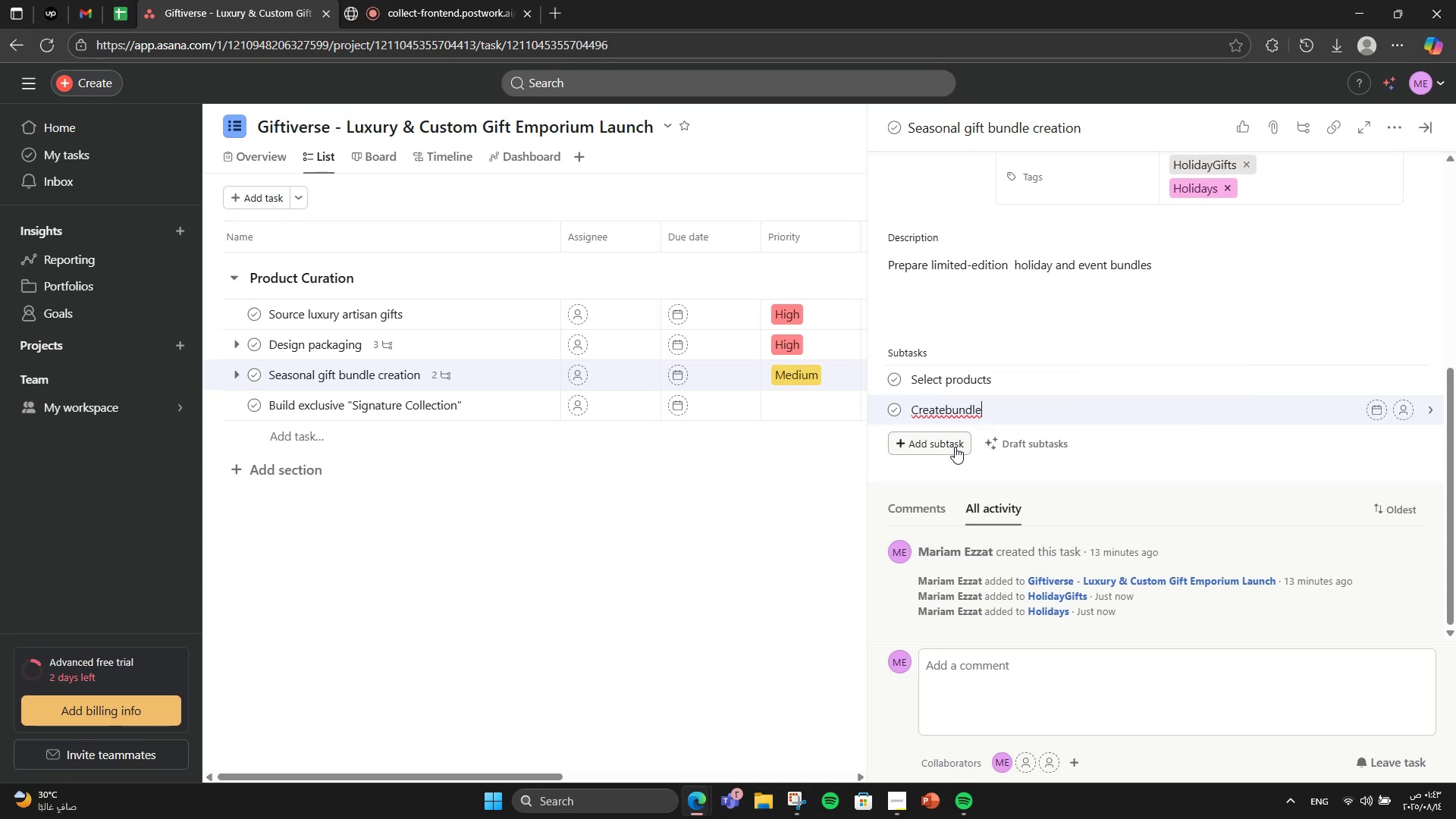 
hold_key(key=ArrowLeft, duration=0.77)
 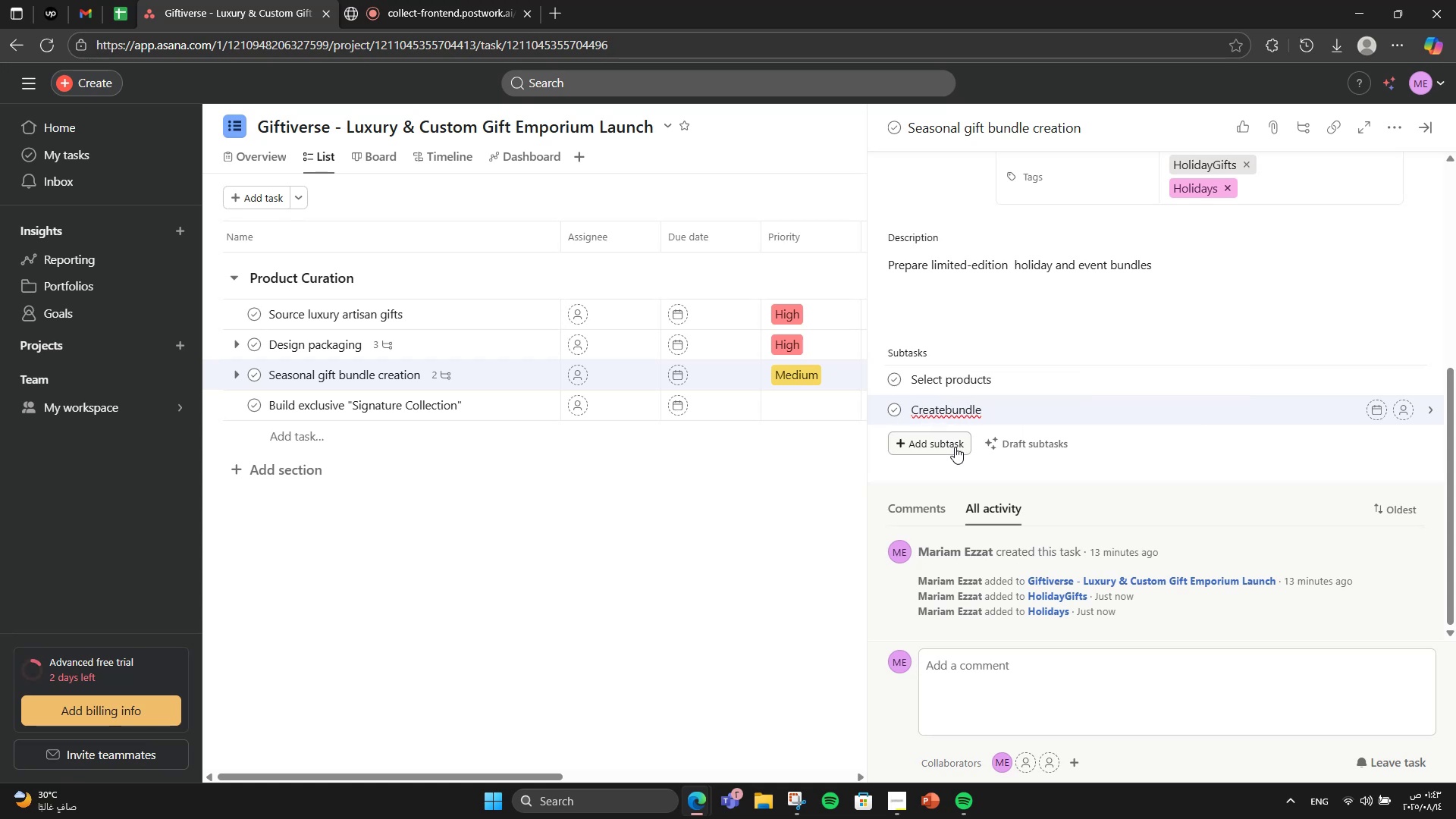 
key(ArrowRight)
 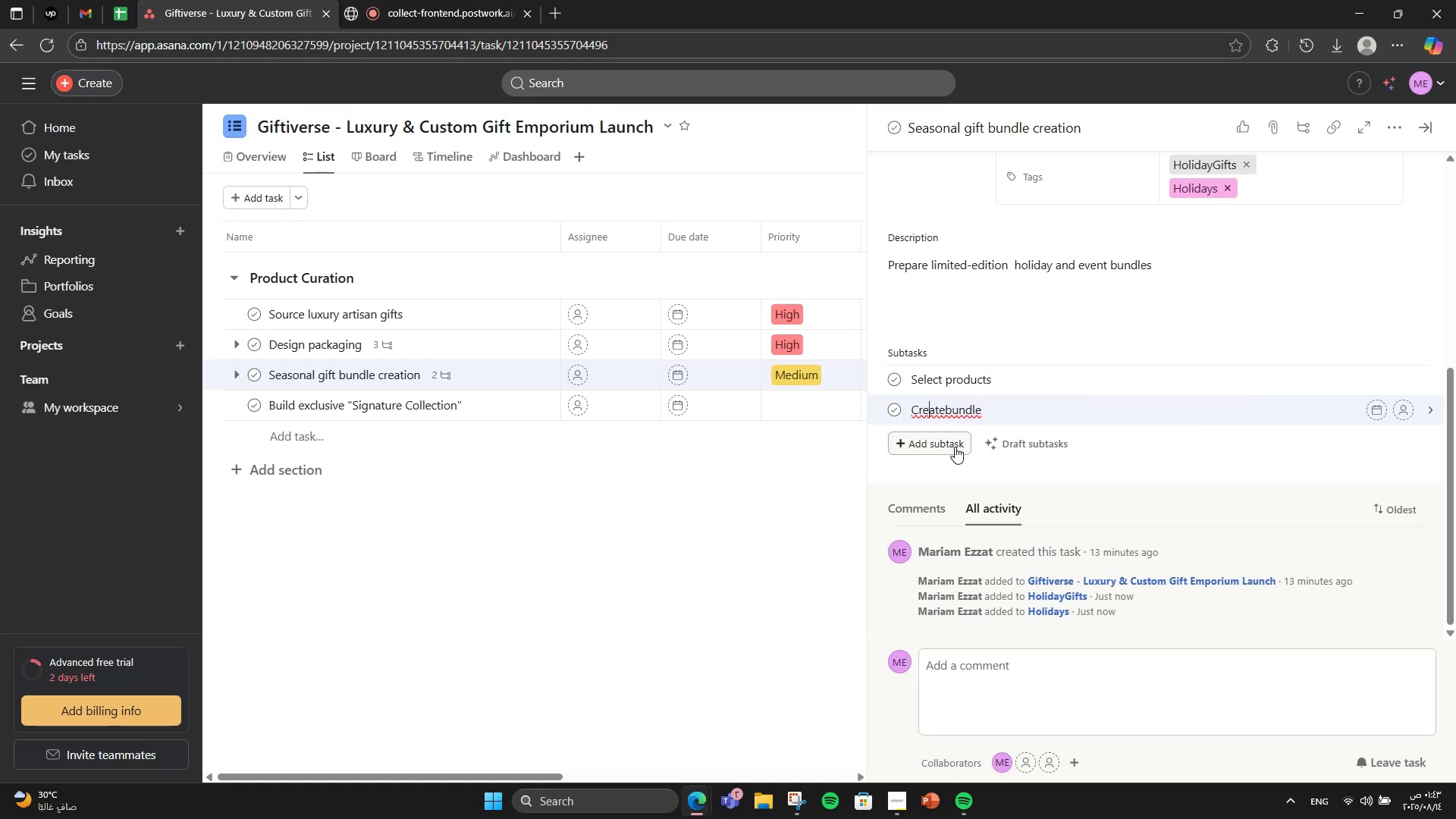 
key(ArrowRight)
 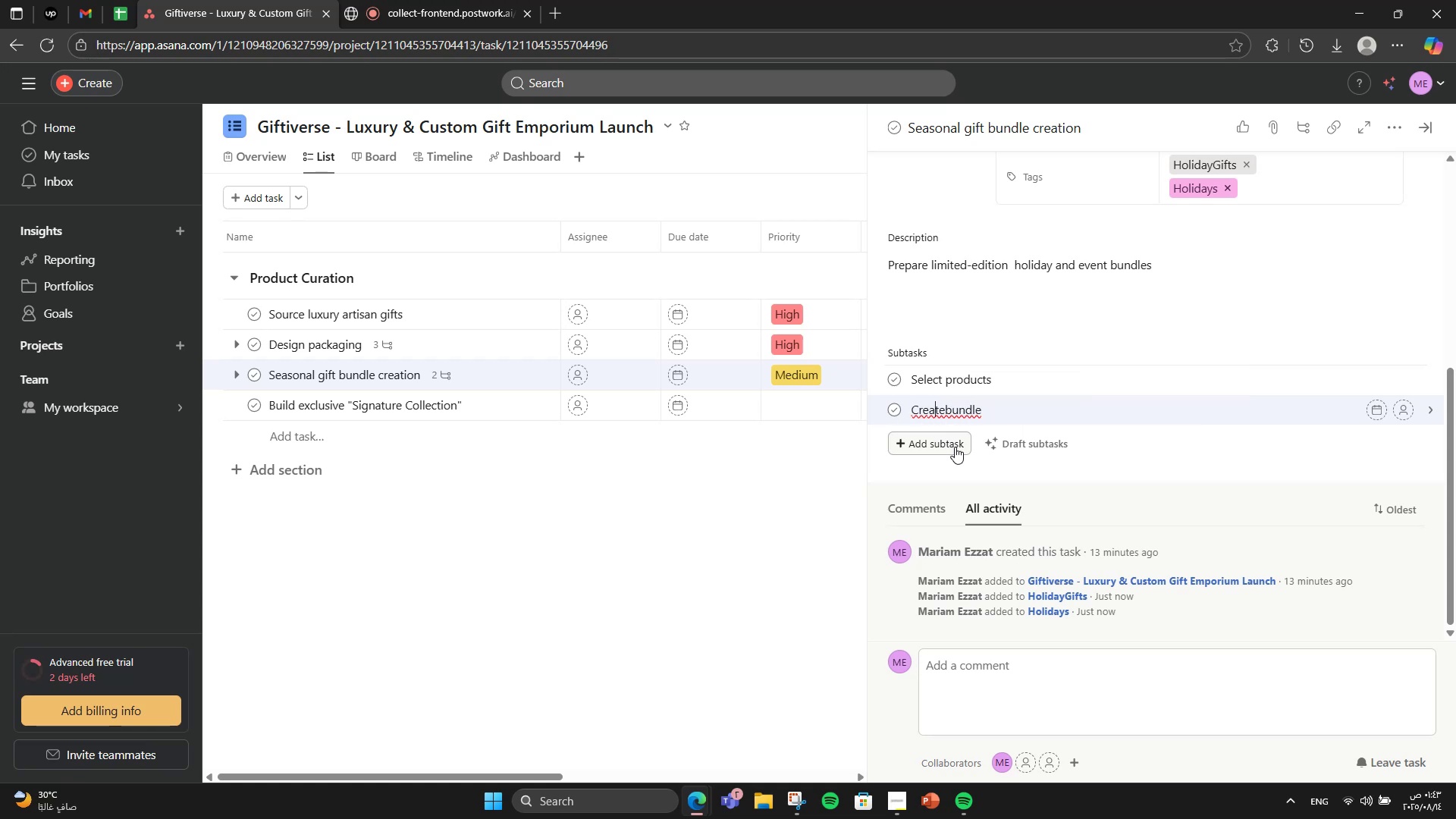 
key(ArrowRight)
 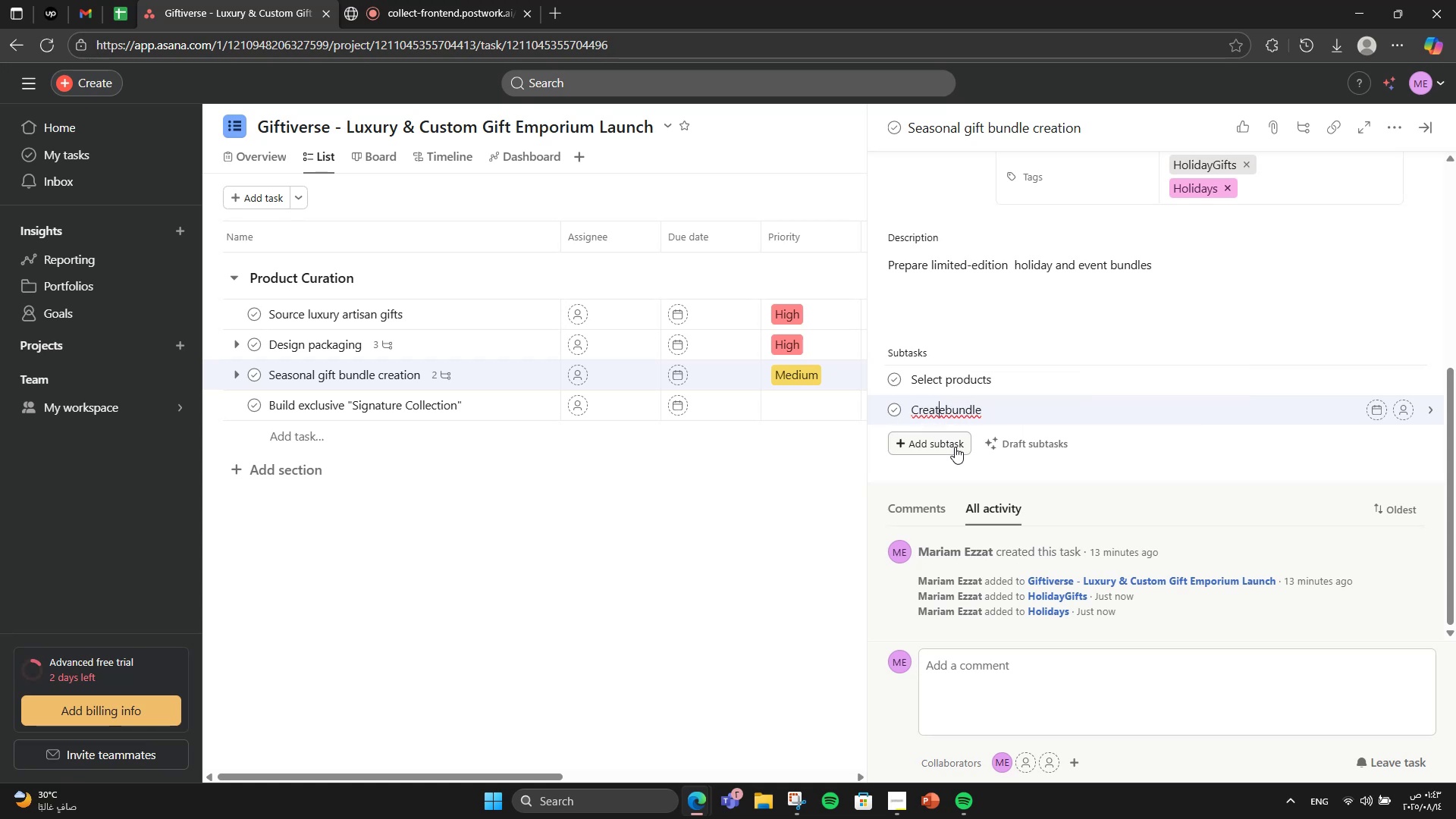 
key(ArrowRight)
 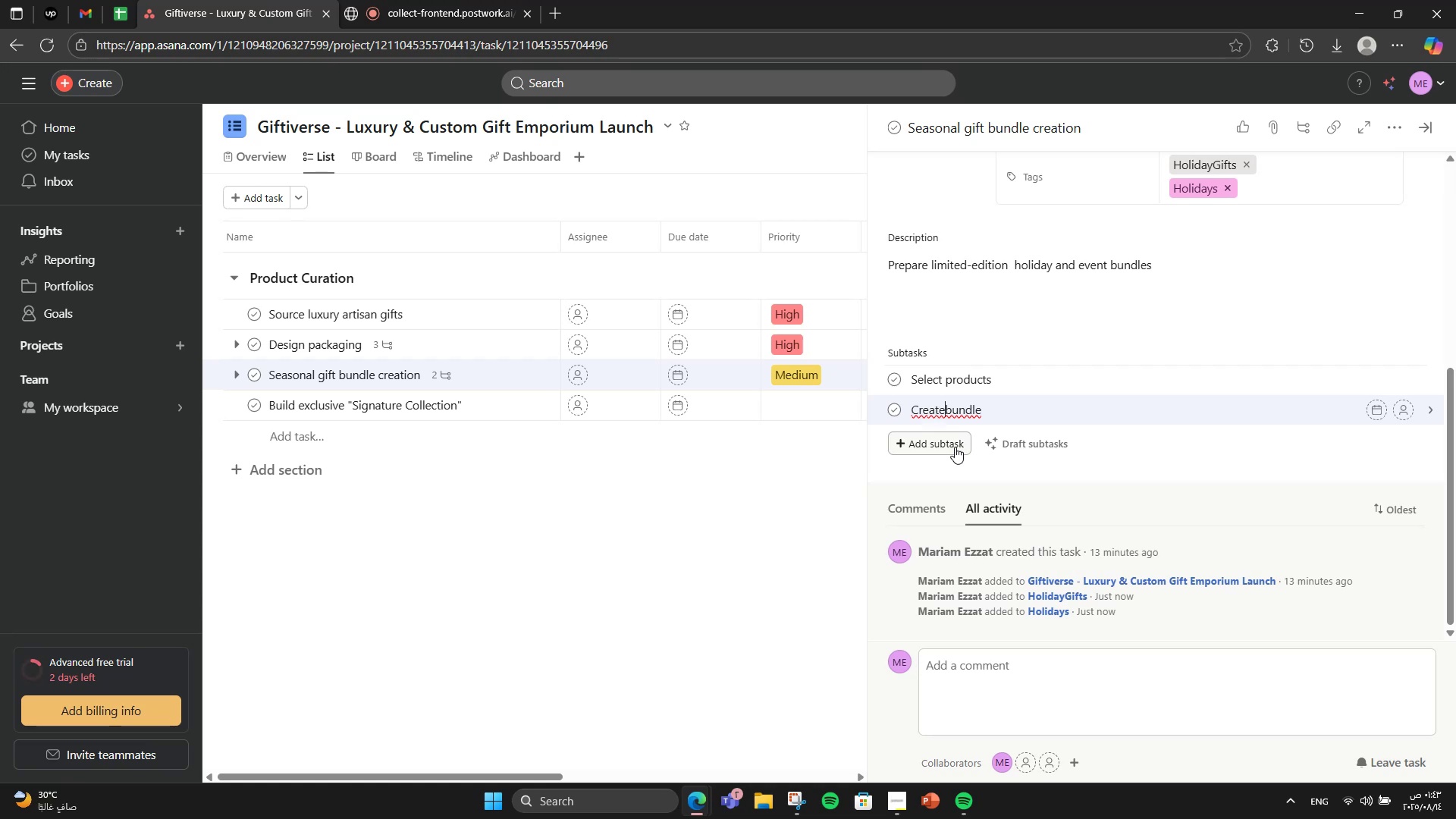 
key(Space)
 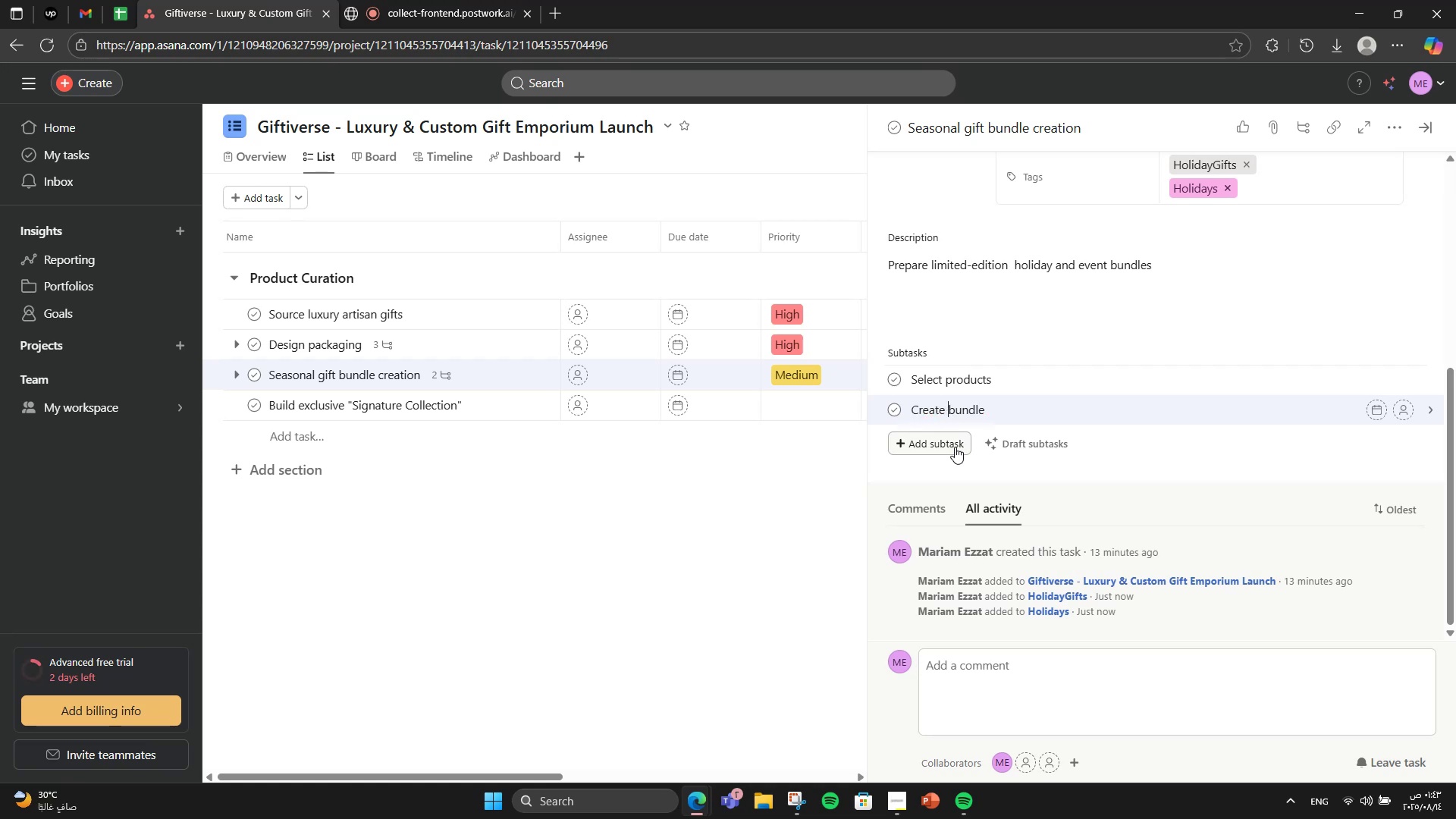 
hold_key(key=ArrowRight, duration=0.75)
 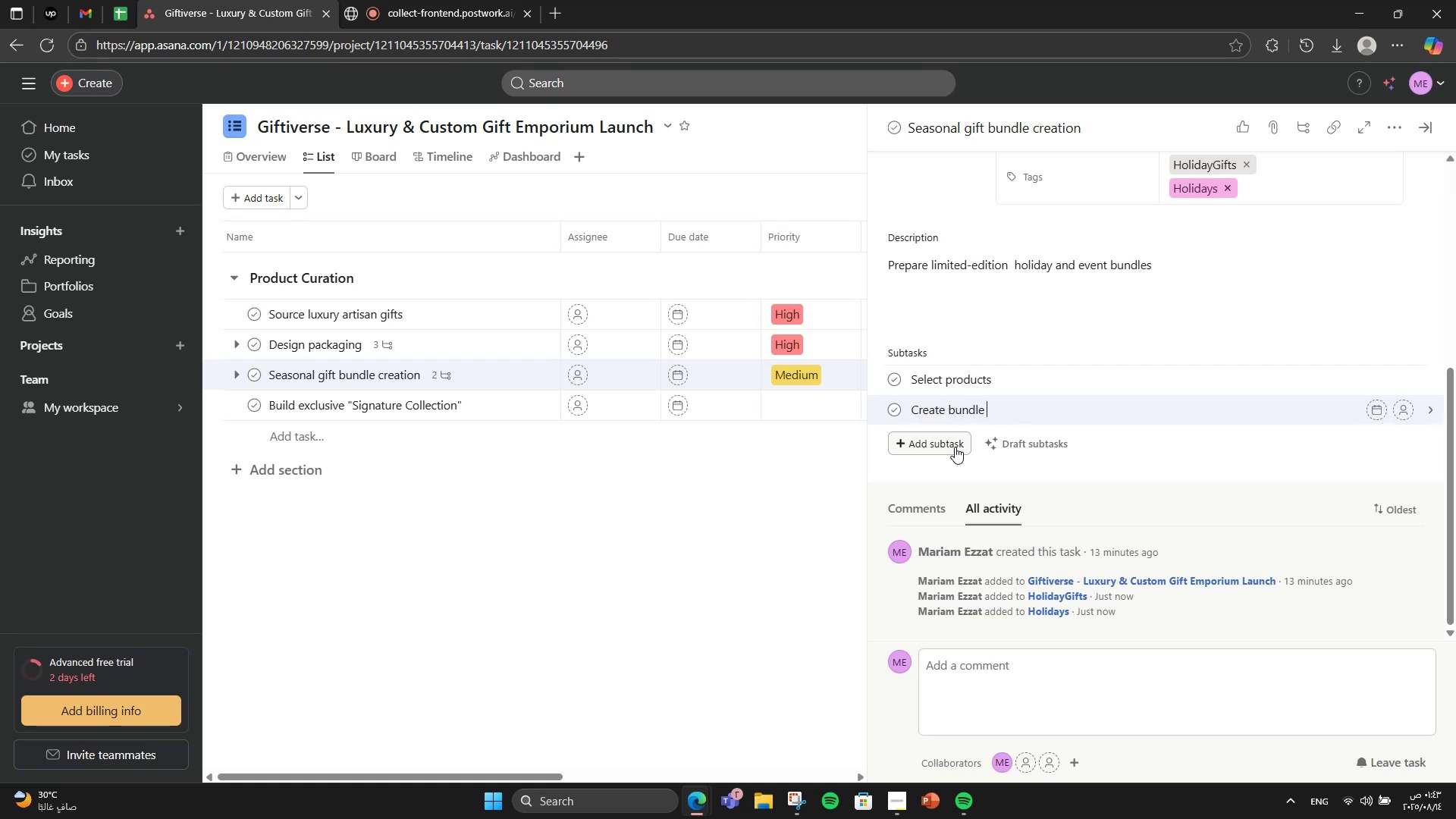 
type(pricing)
 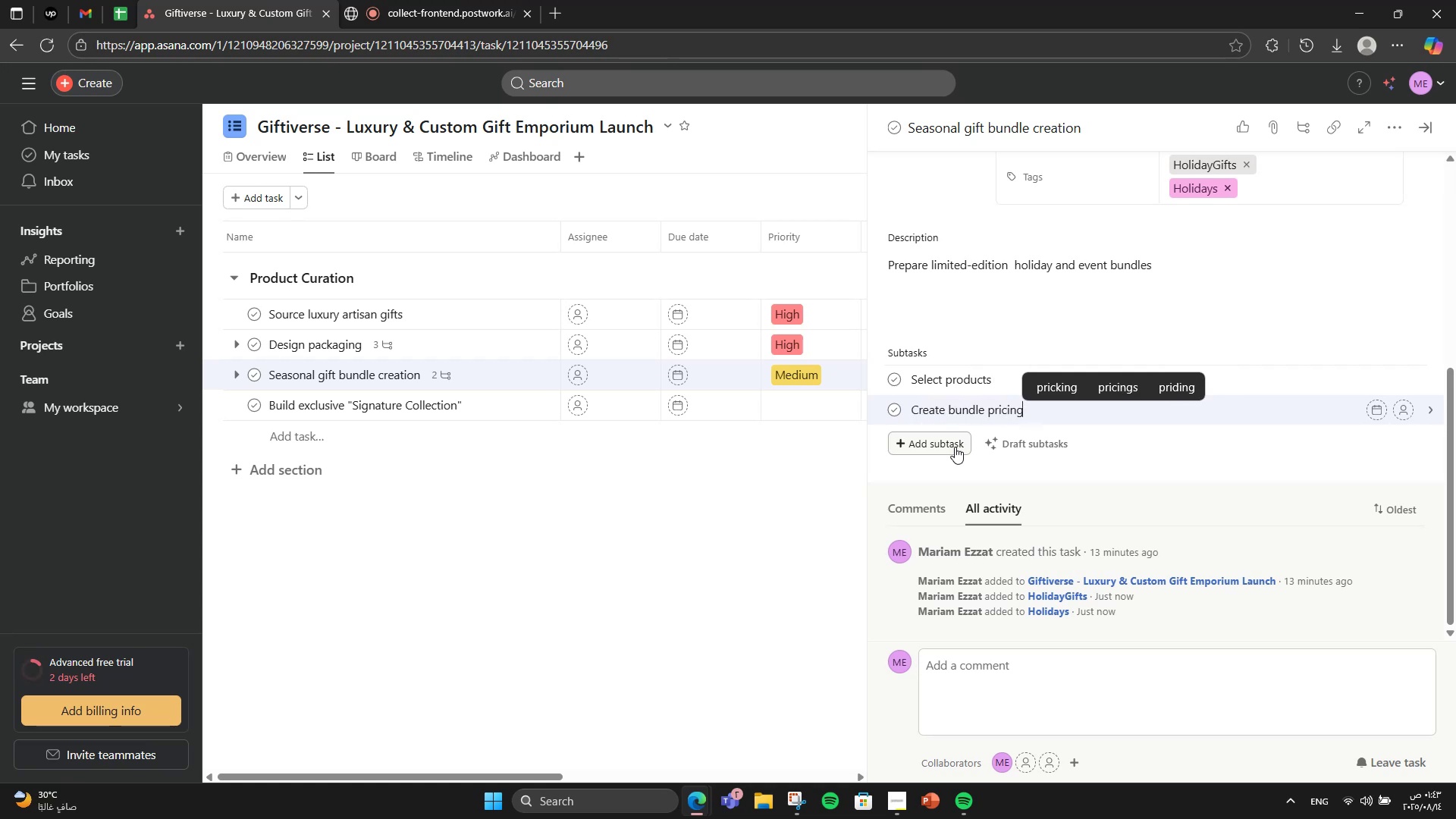 
key(Enter)
 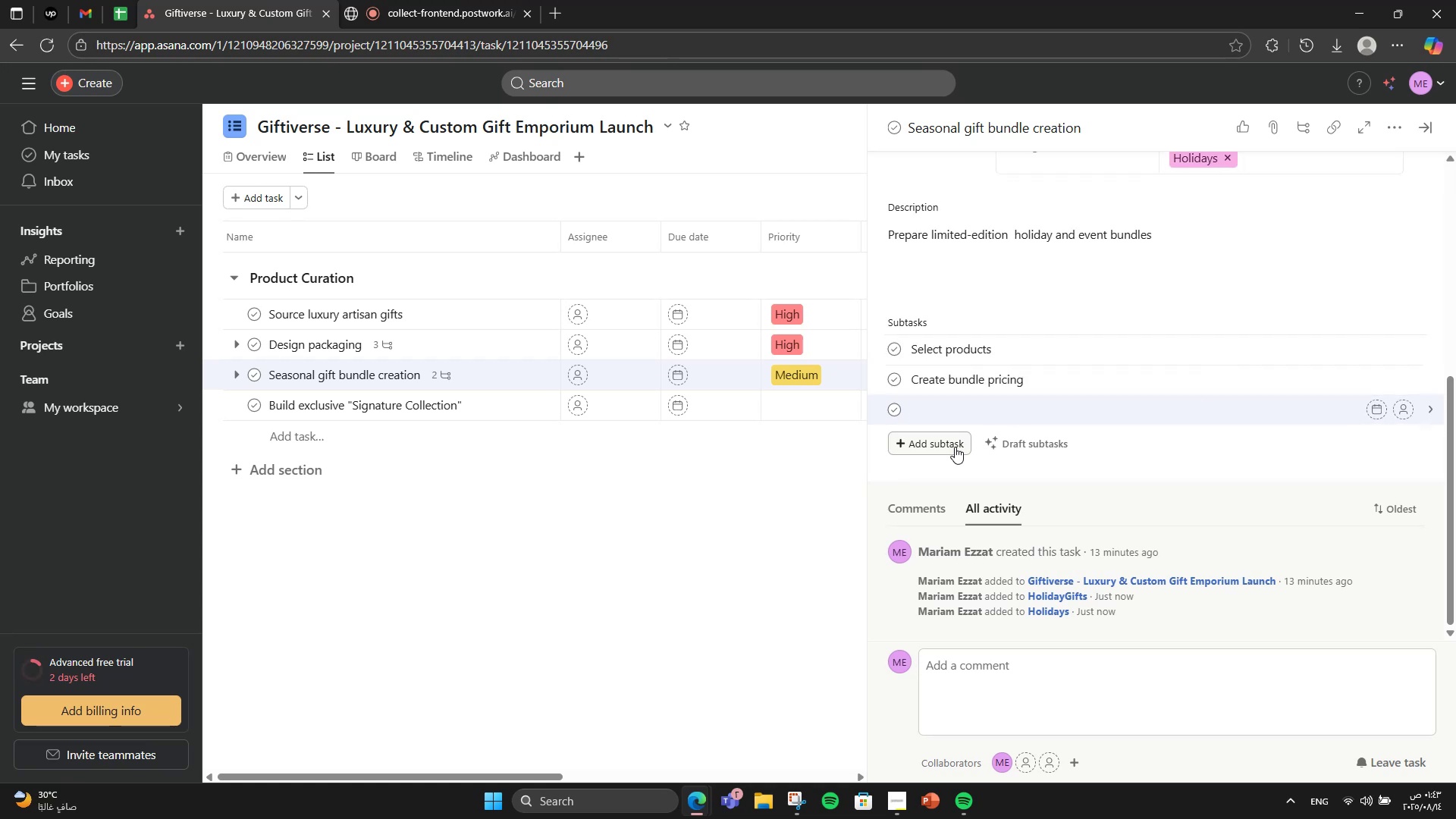 
type(Test market)
 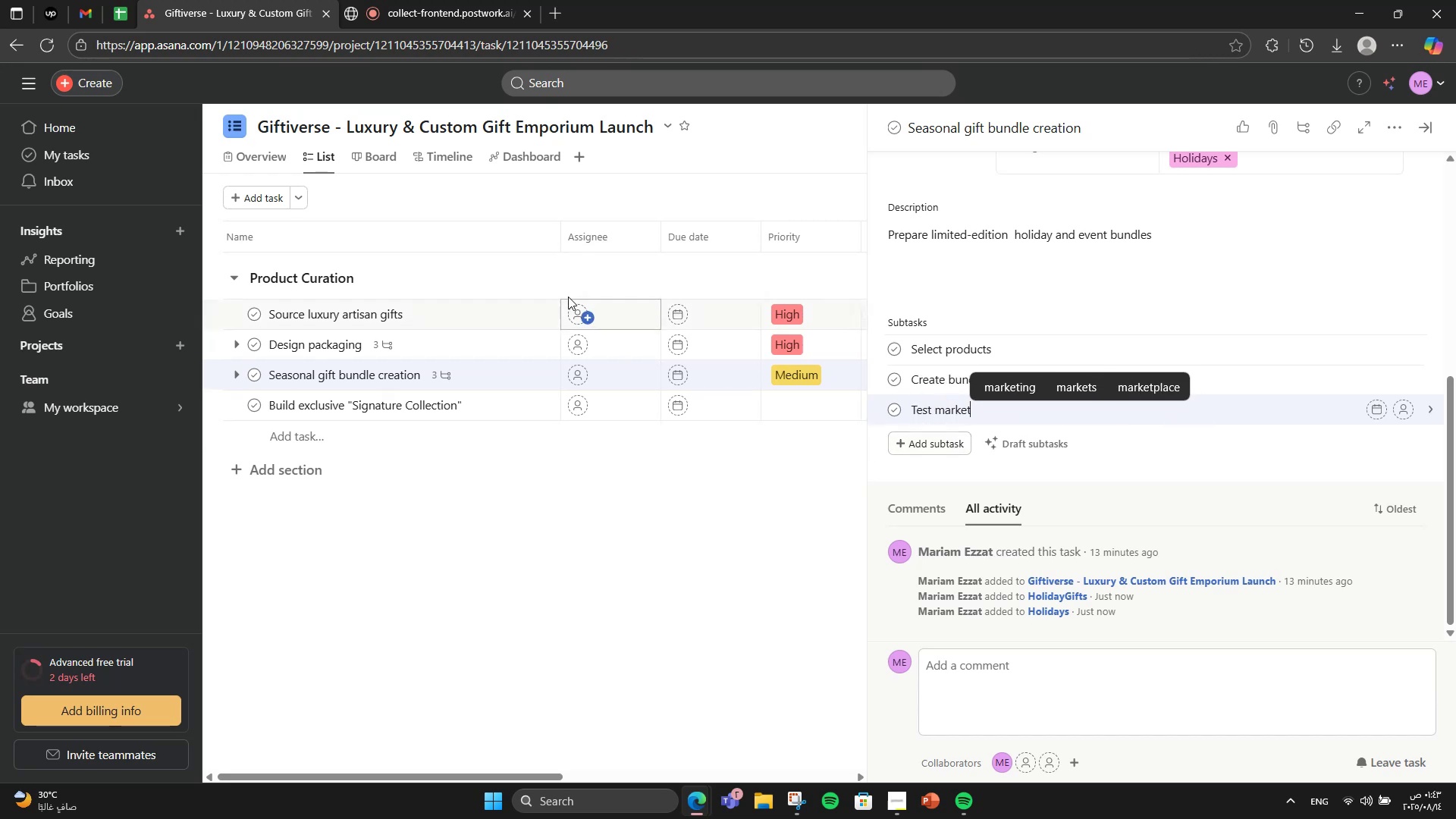 
left_click([510, 341])
 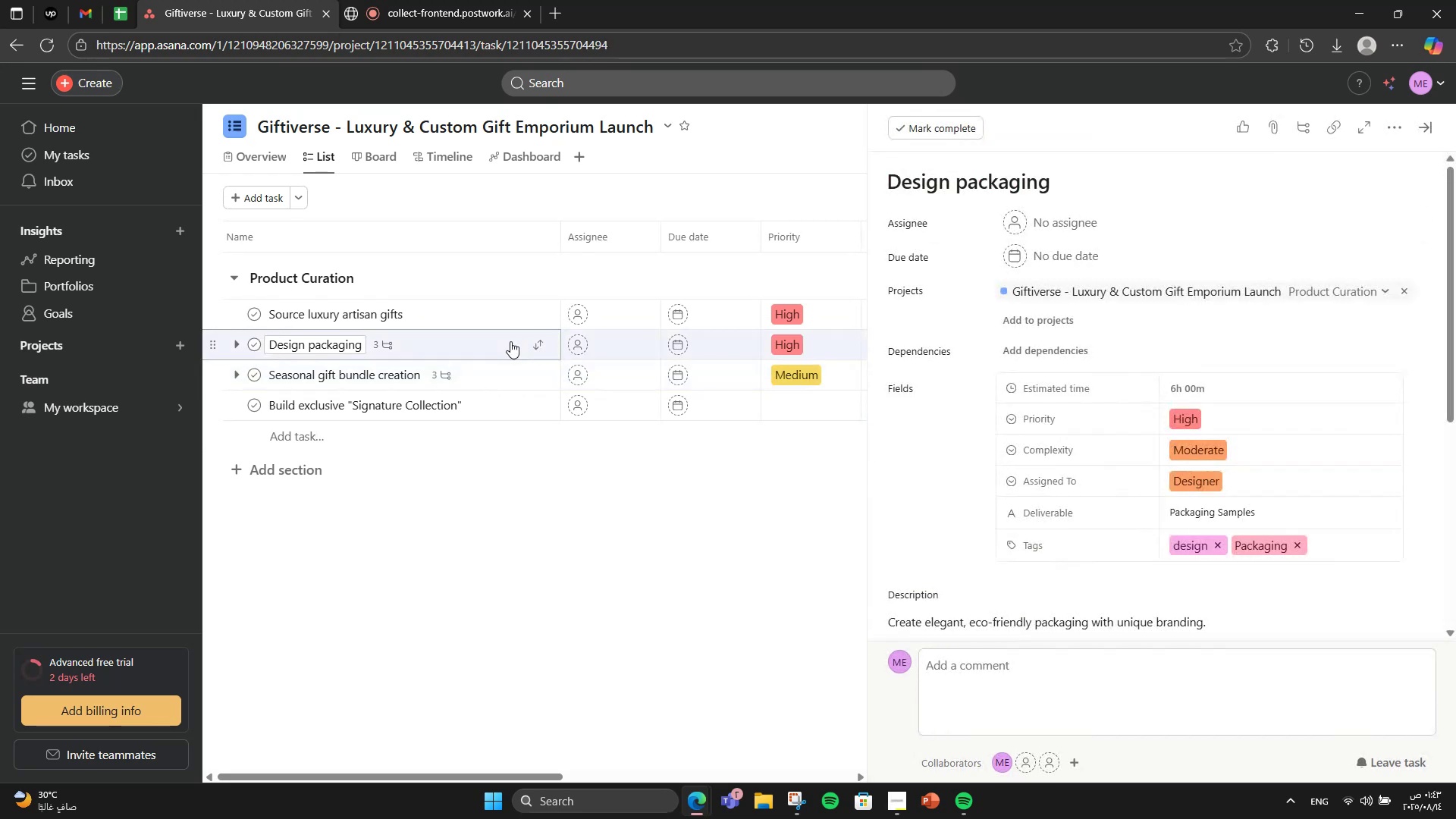 
scroll: coordinate [1194, 483], scroll_direction: down, amount: 3.0
 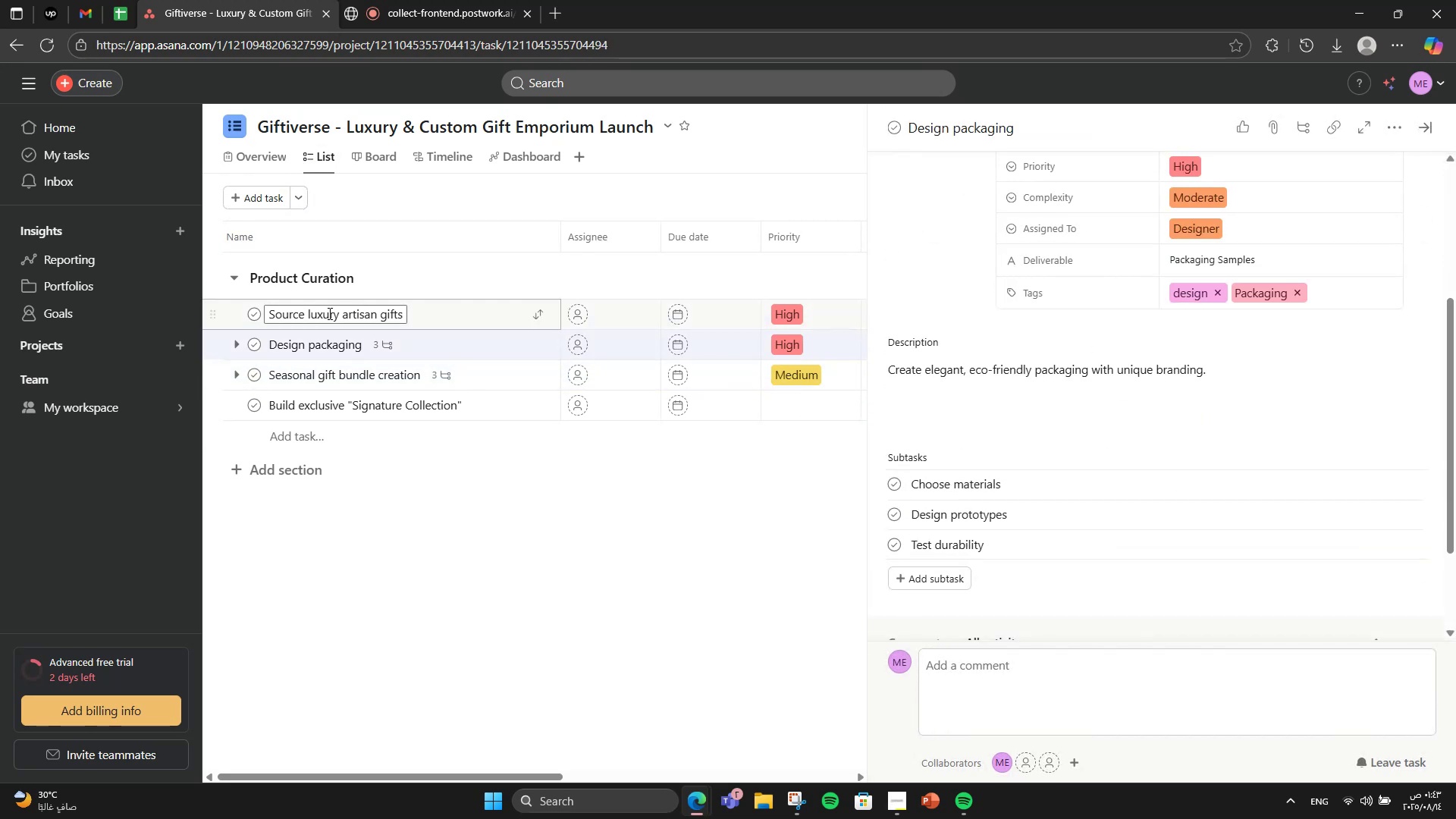 
left_click([491, 381])
 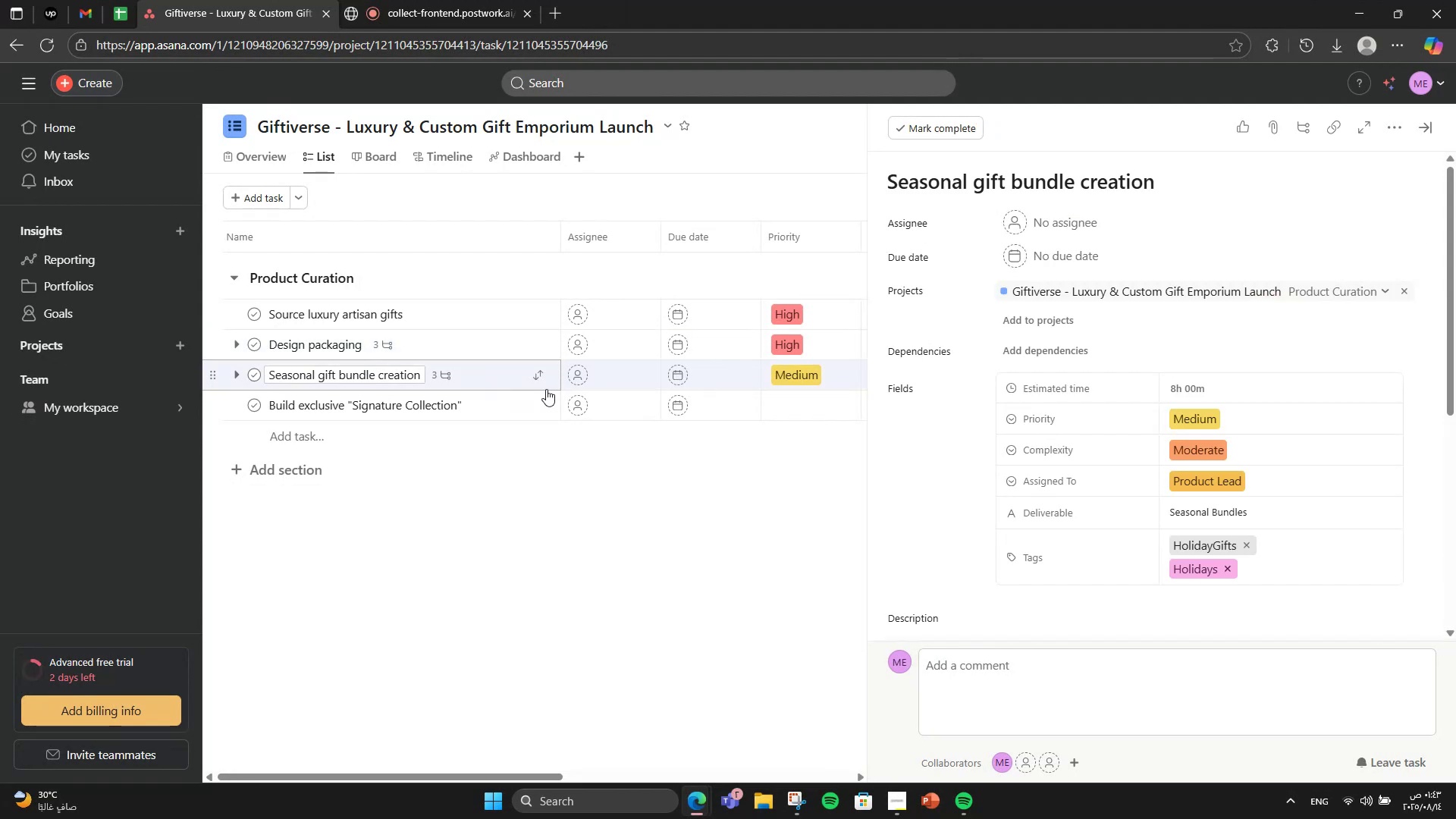 
scroll: coordinate [1145, 506], scroll_direction: down, amount: 3.0
 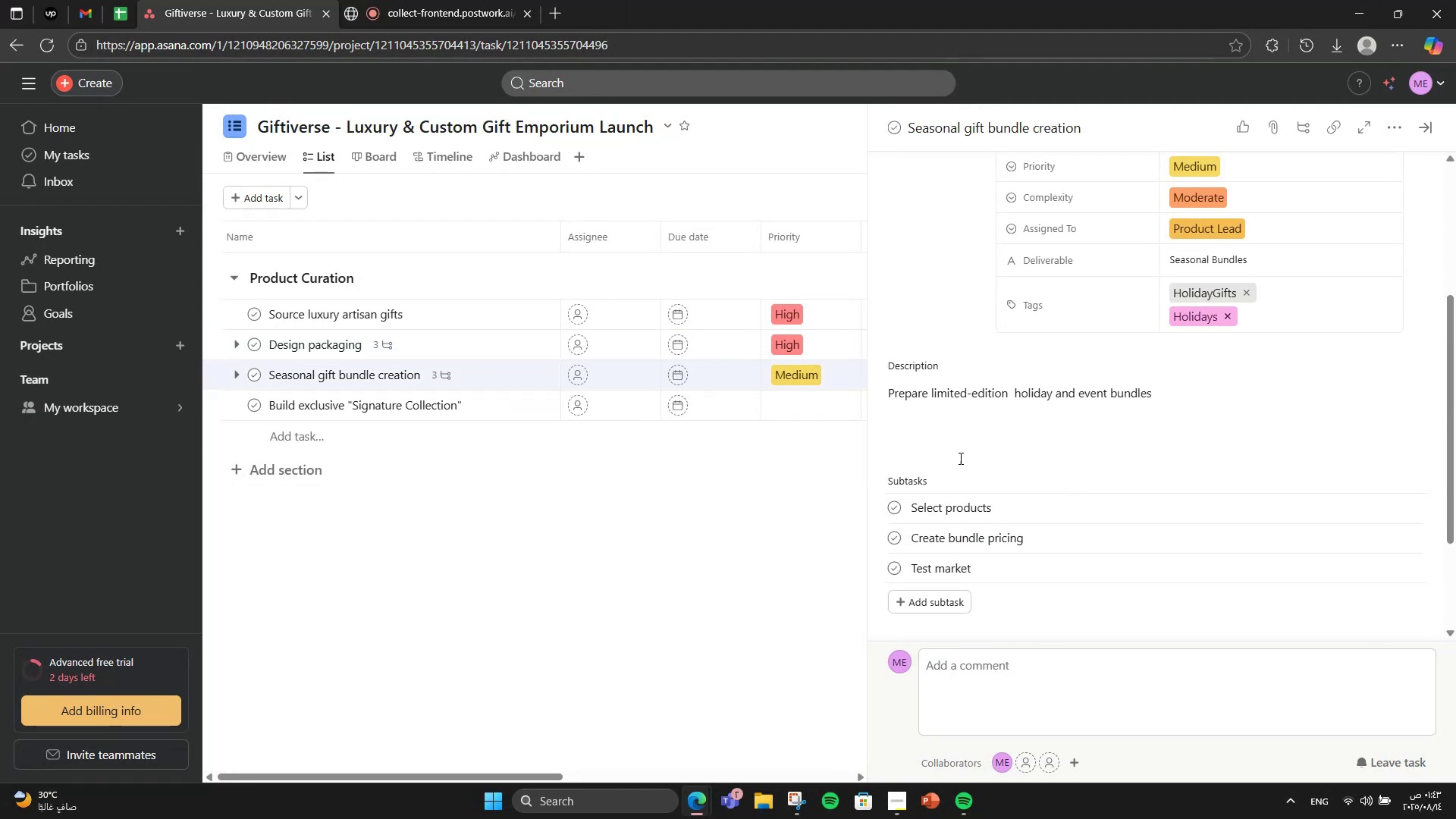 
scroll: coordinate [1191, 598], scroll_direction: up, amount: 3.0
 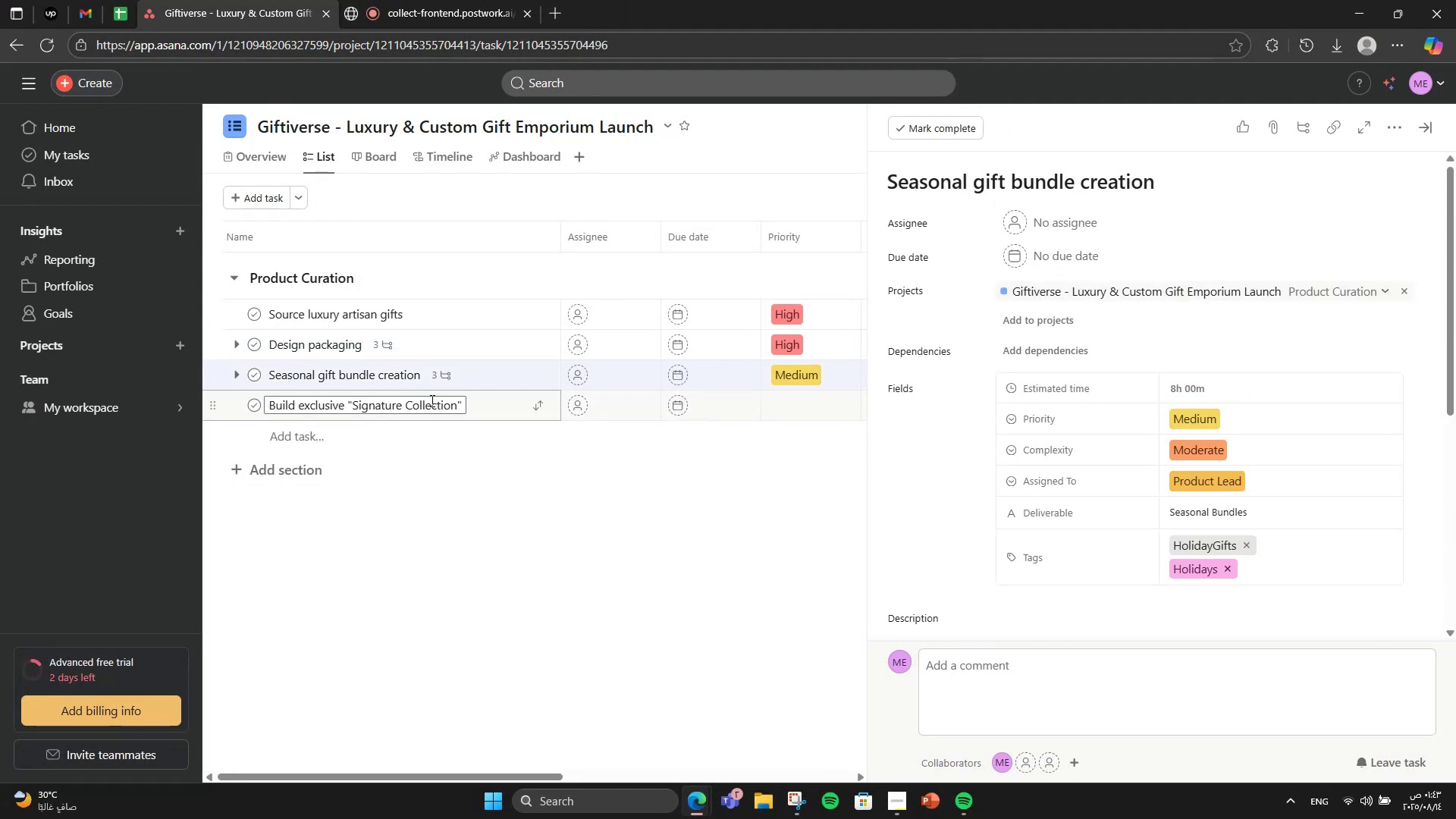 
left_click([497, 405])
 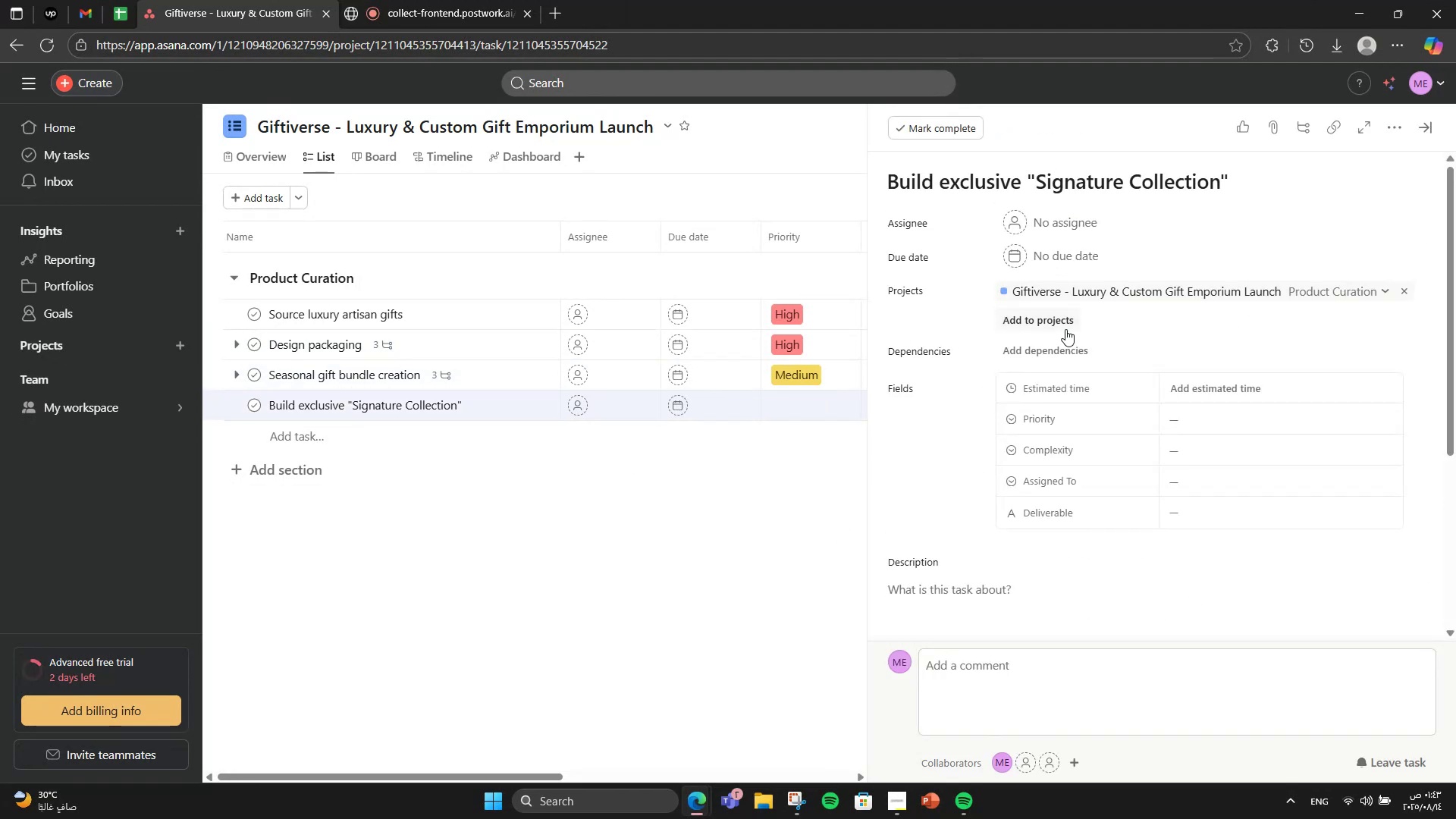 
scroll: coordinate [1100, 452], scroll_direction: down, amount: 2.0
 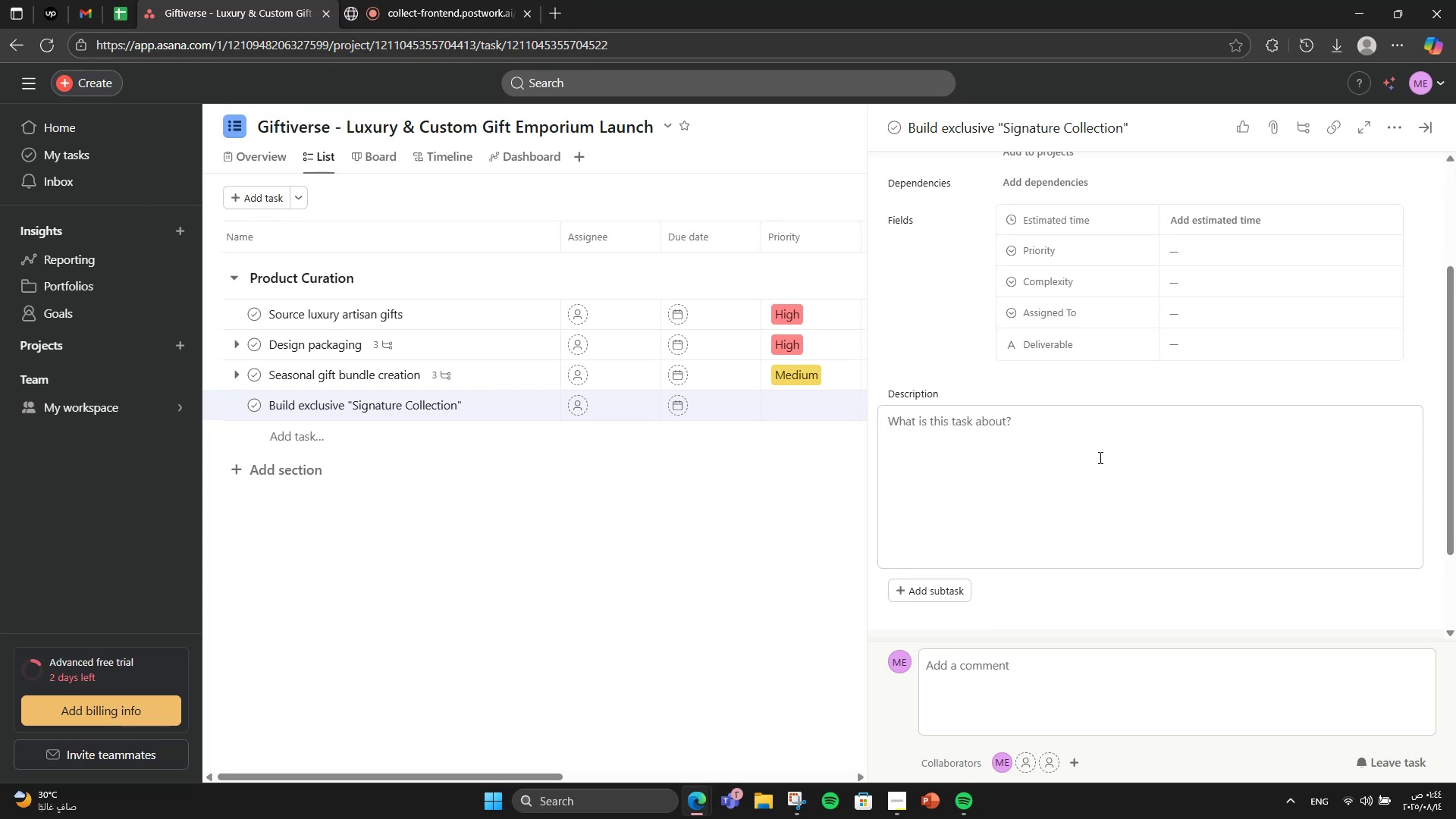 
wait(7.42)
 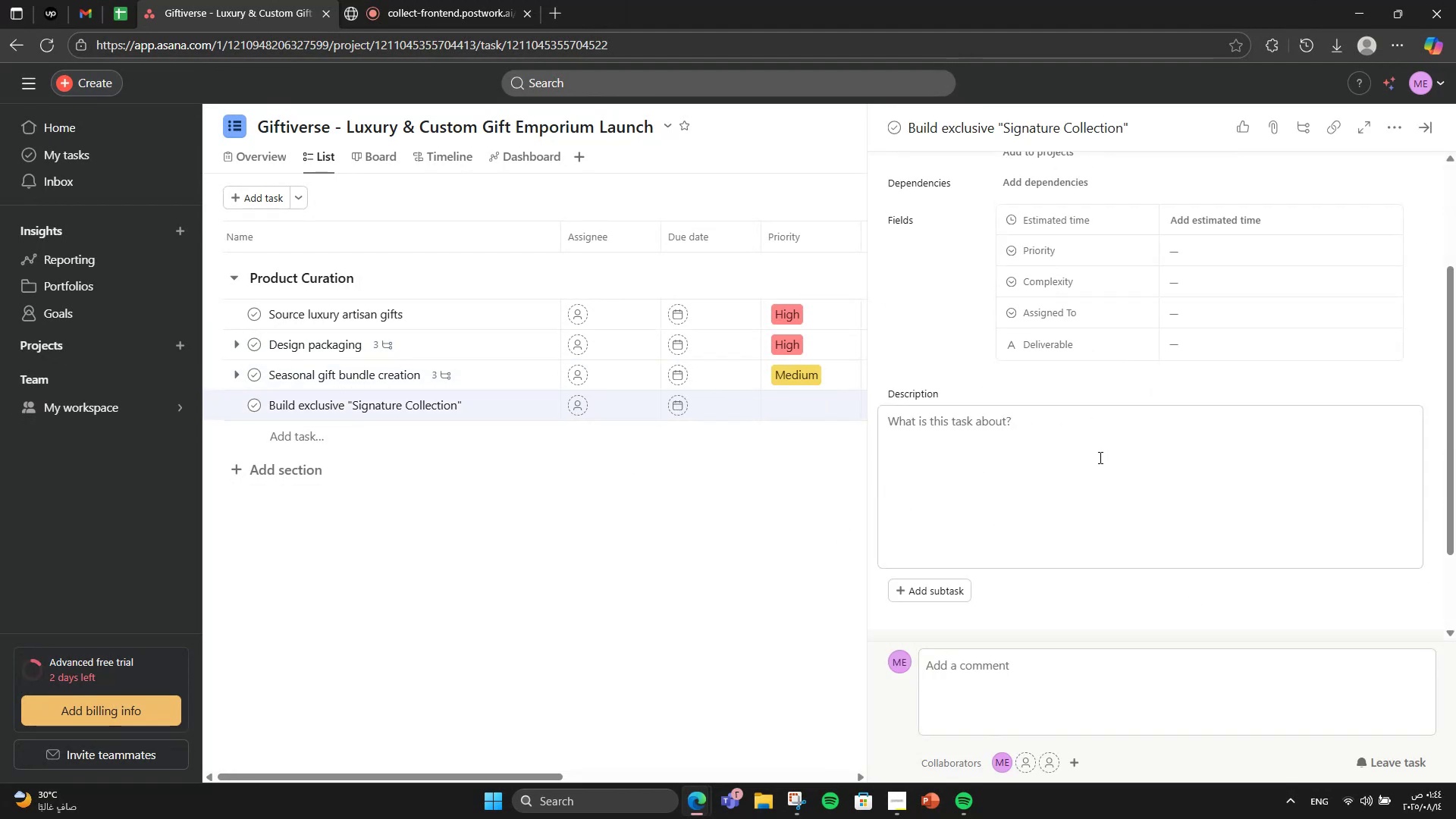 
left_click([1099, 457])
 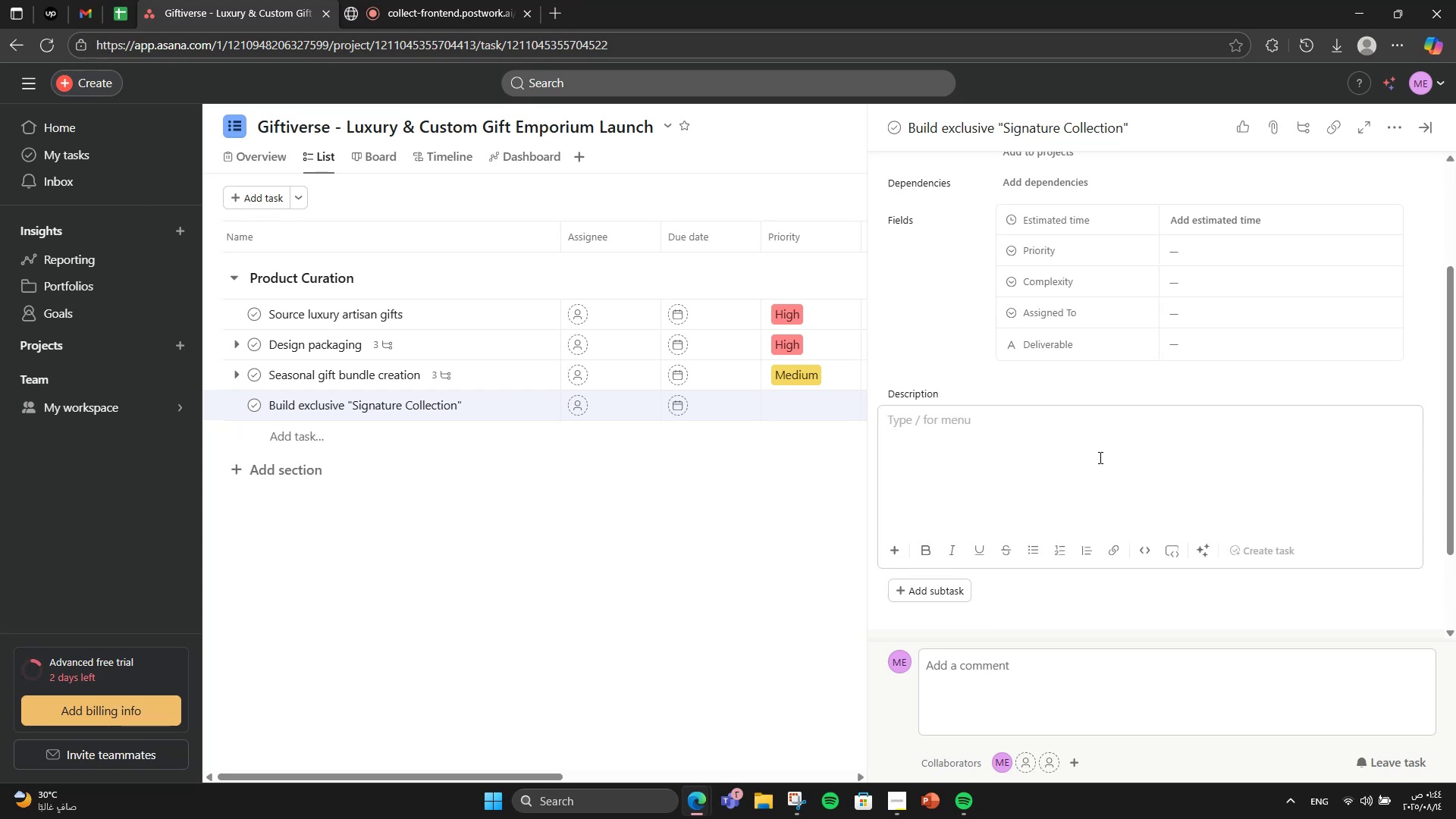 
type(Curate high-valuen )
key(Backspace)
key(Backspace)
type( gifts under the Giftiverse brand.)
 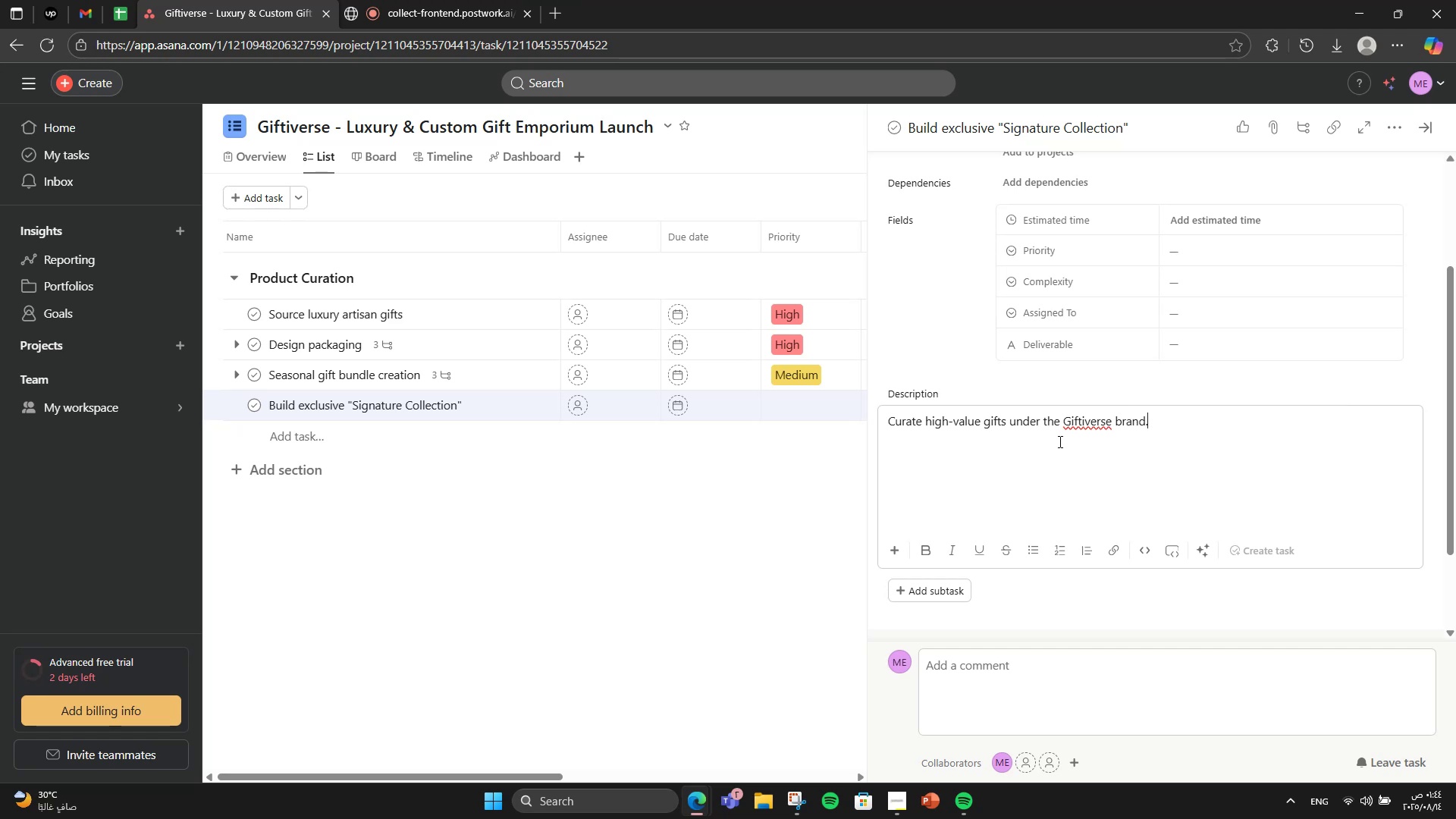 
scroll: coordinate [1056, 443], scroll_direction: up, amount: 1.0
 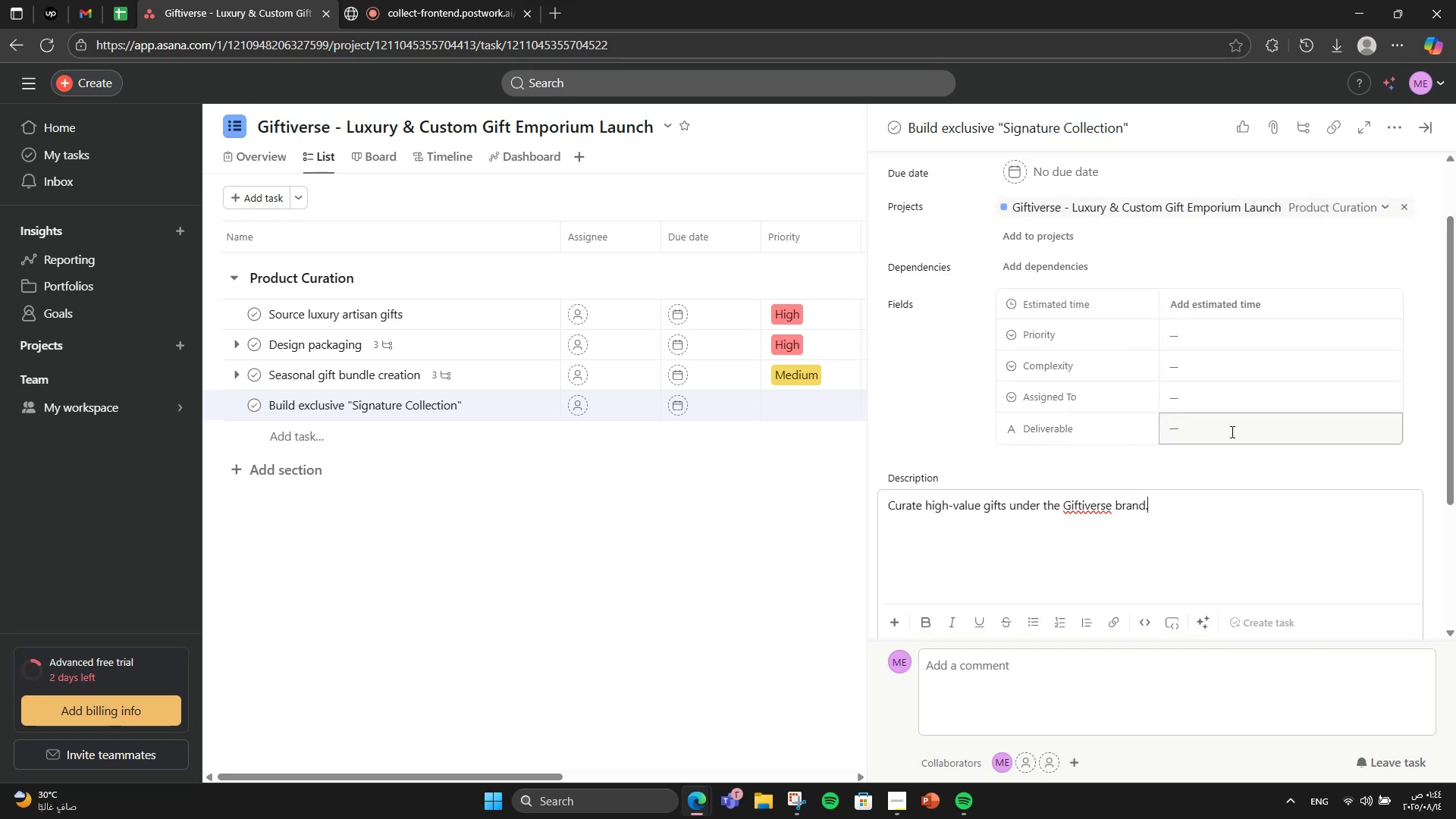 
left_click([1244, 337])
 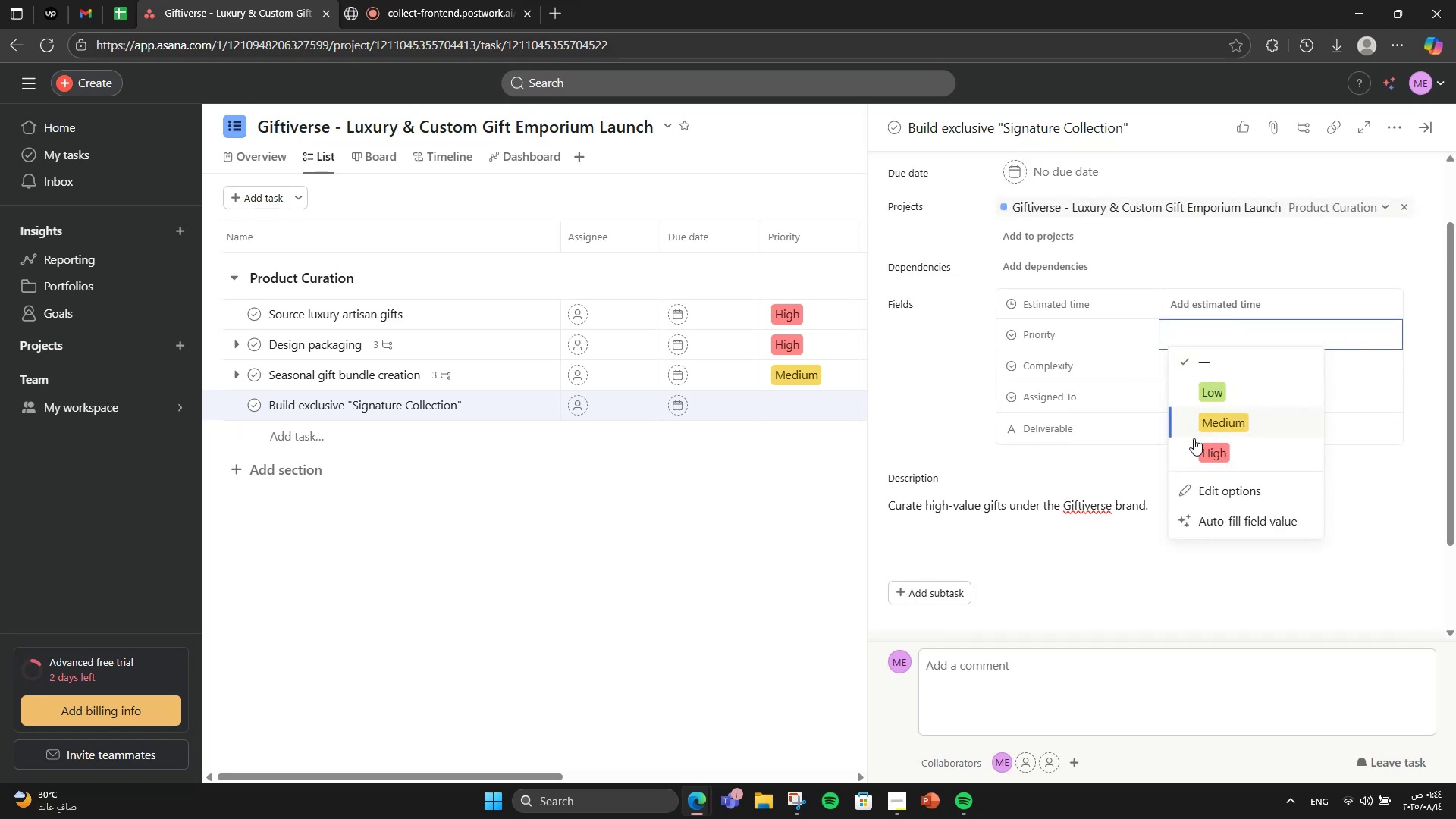 
left_click([1194, 446])
 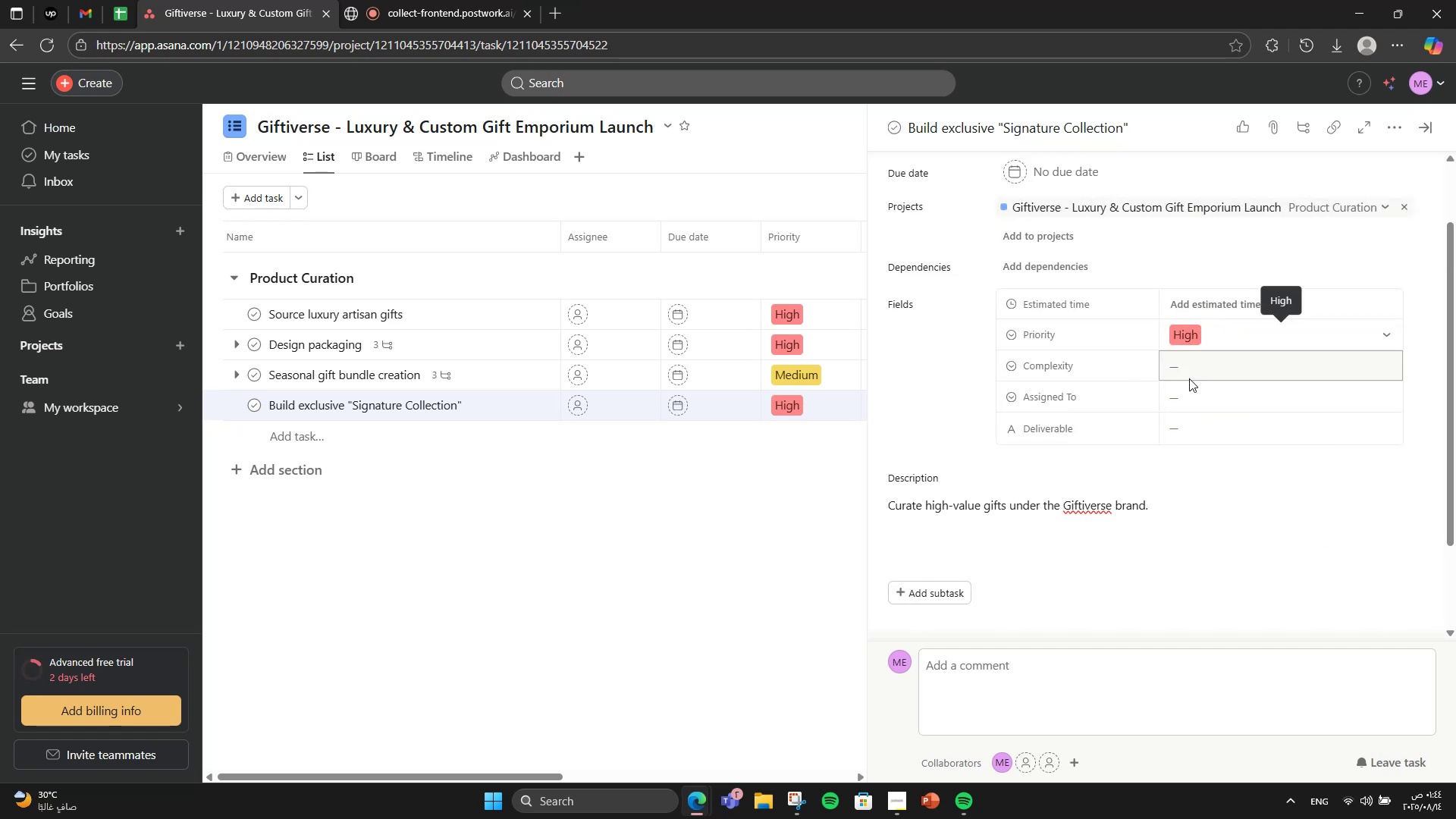 
left_click([1189, 363])
 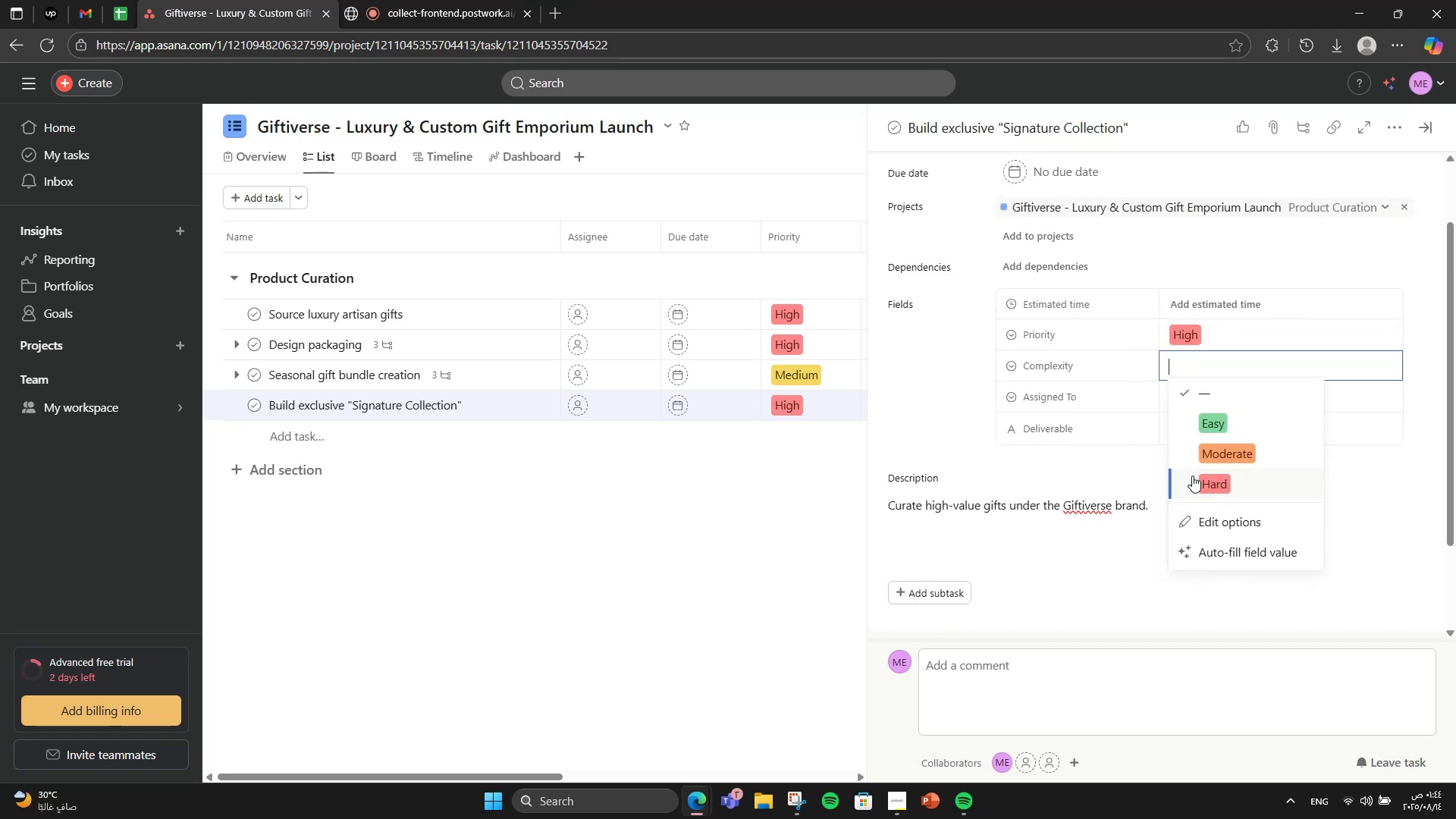 
left_click([1192, 475])
 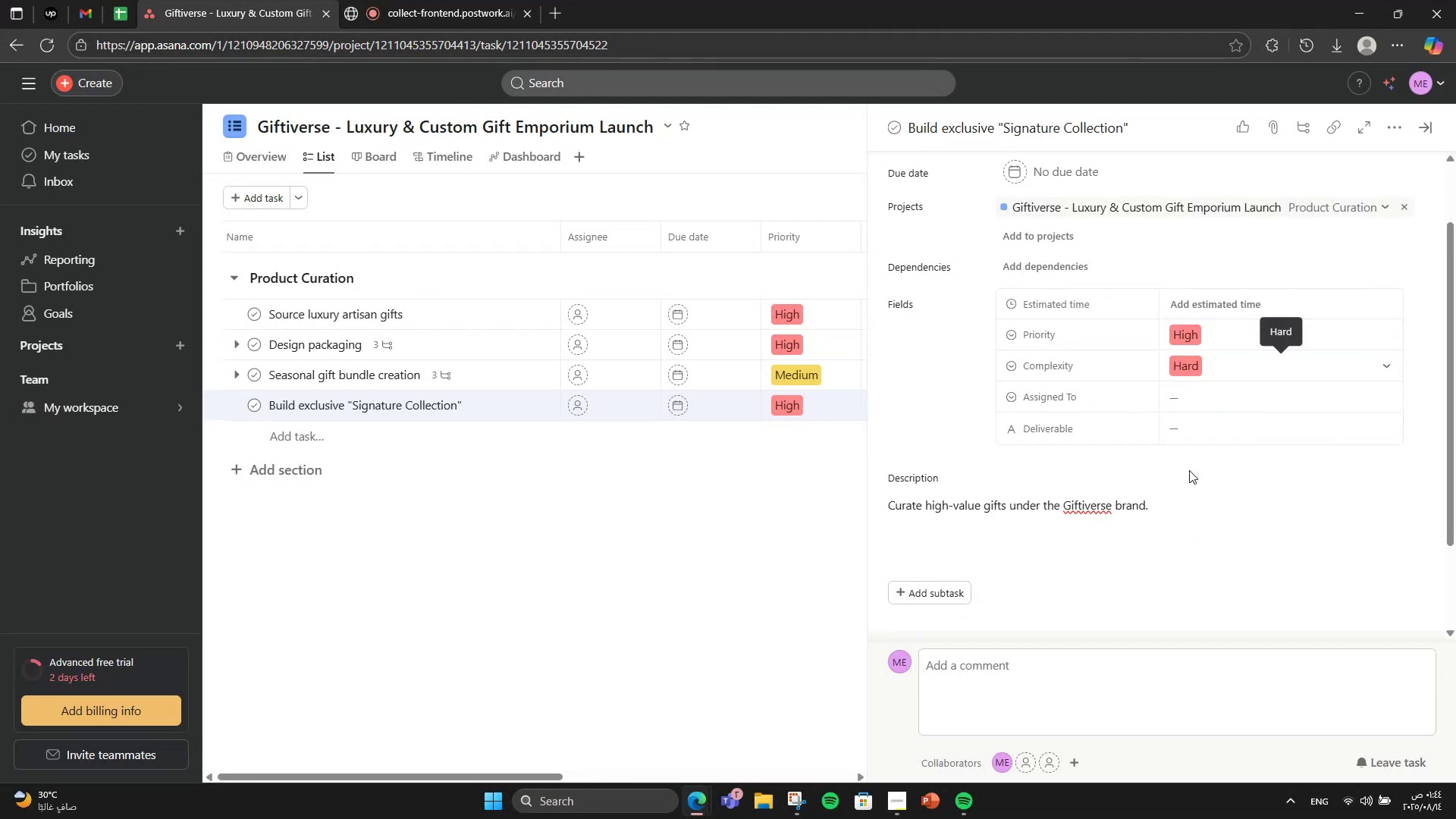 
double_click([1196, 397])
 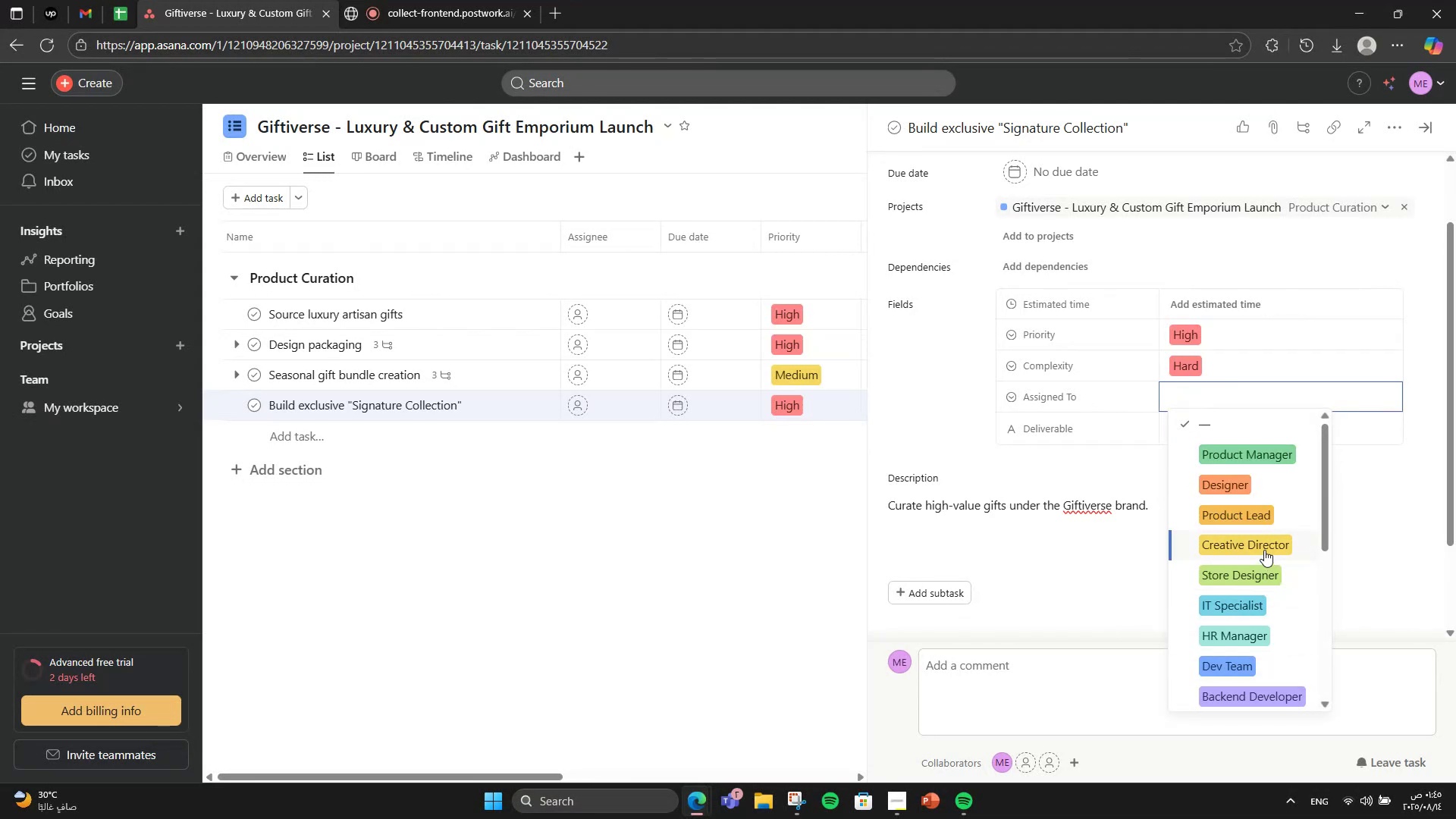 
left_click([1264, 550])
 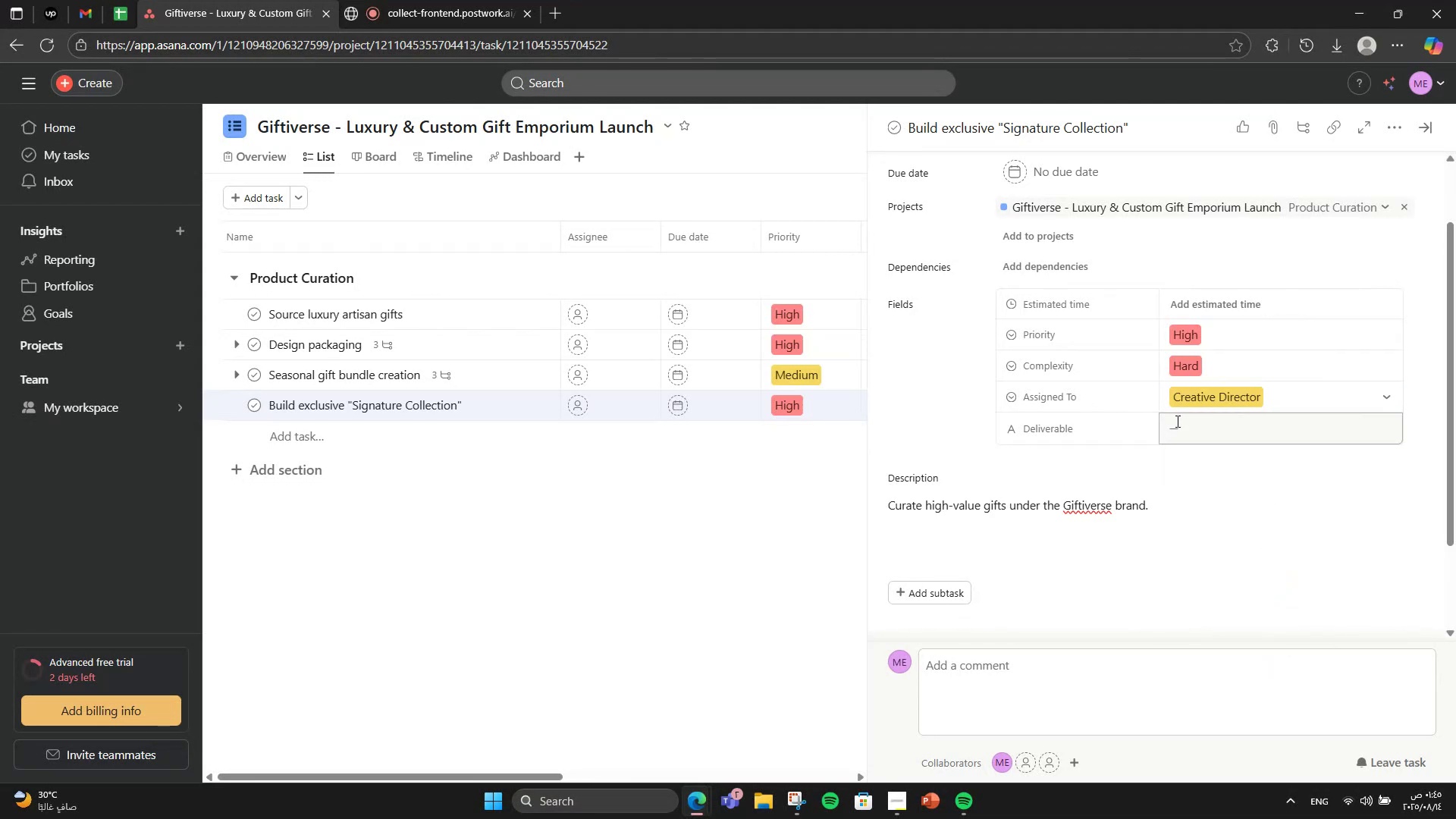 
left_click([1178, 422])
 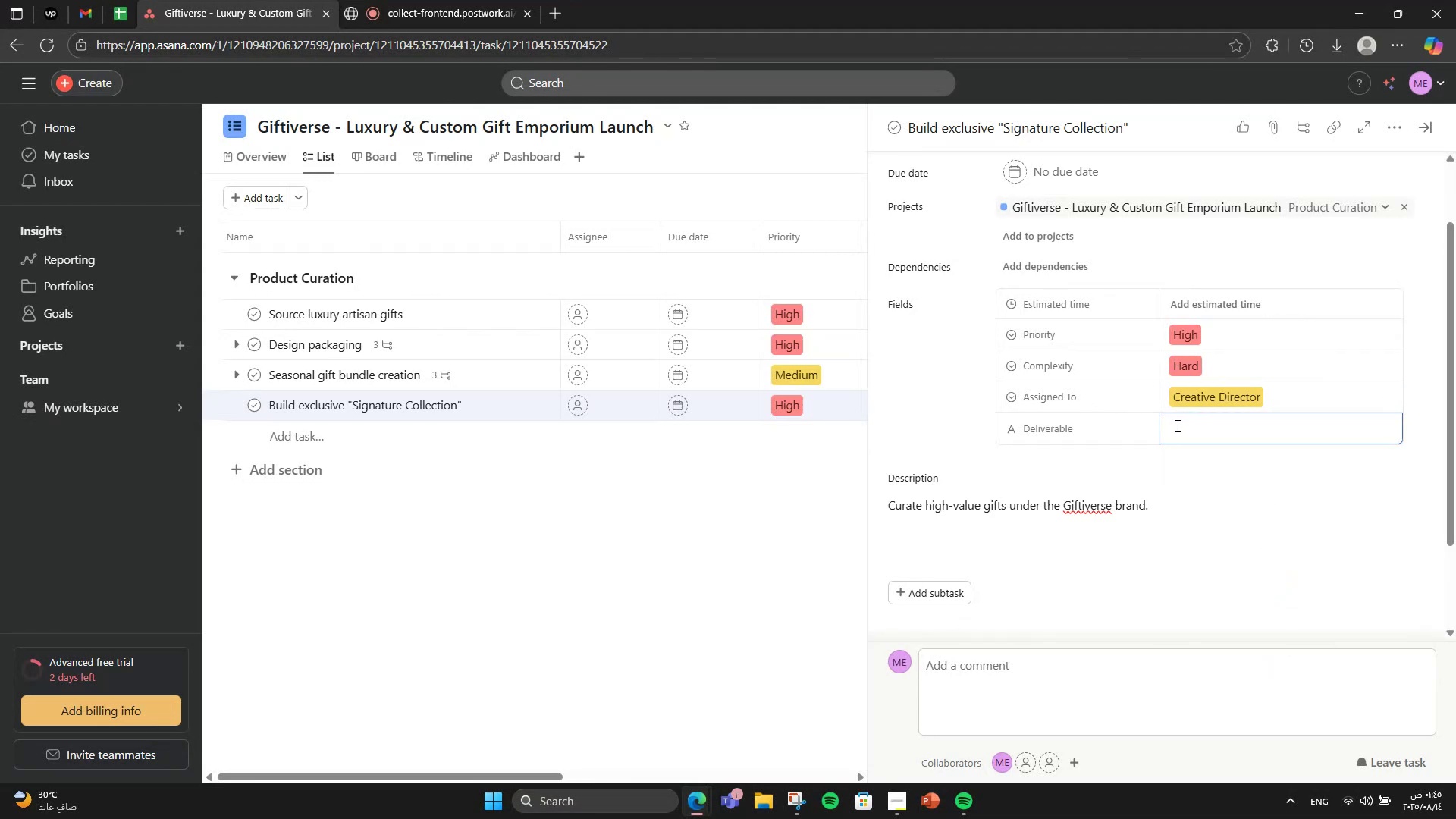 
type(Signature Cl)
key(Backspace)
type(ollect )
key(Backspace)
type(ion Catalog)
 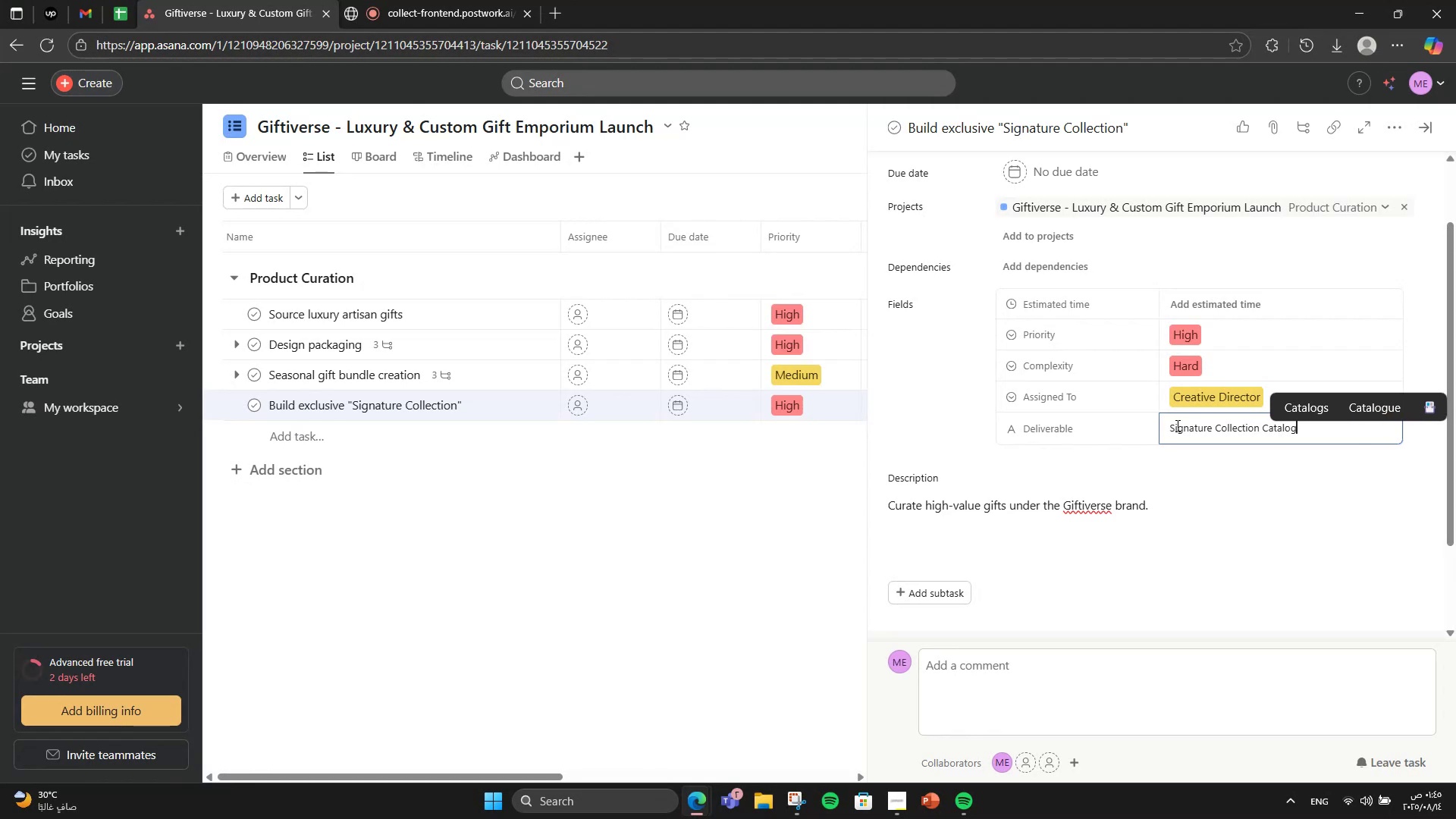 
left_click([1185, 297])
 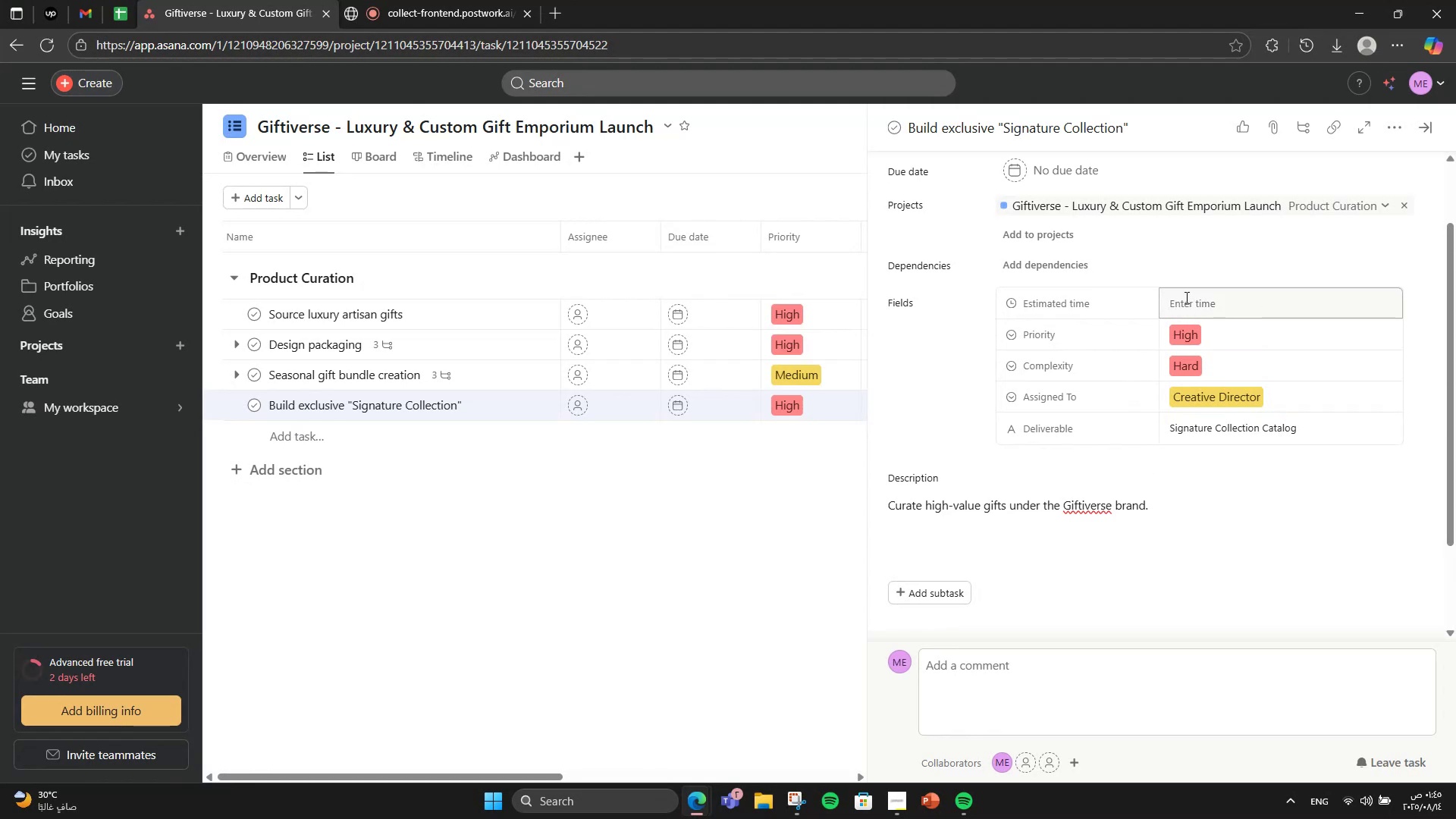 
left_click([1185, 297])
 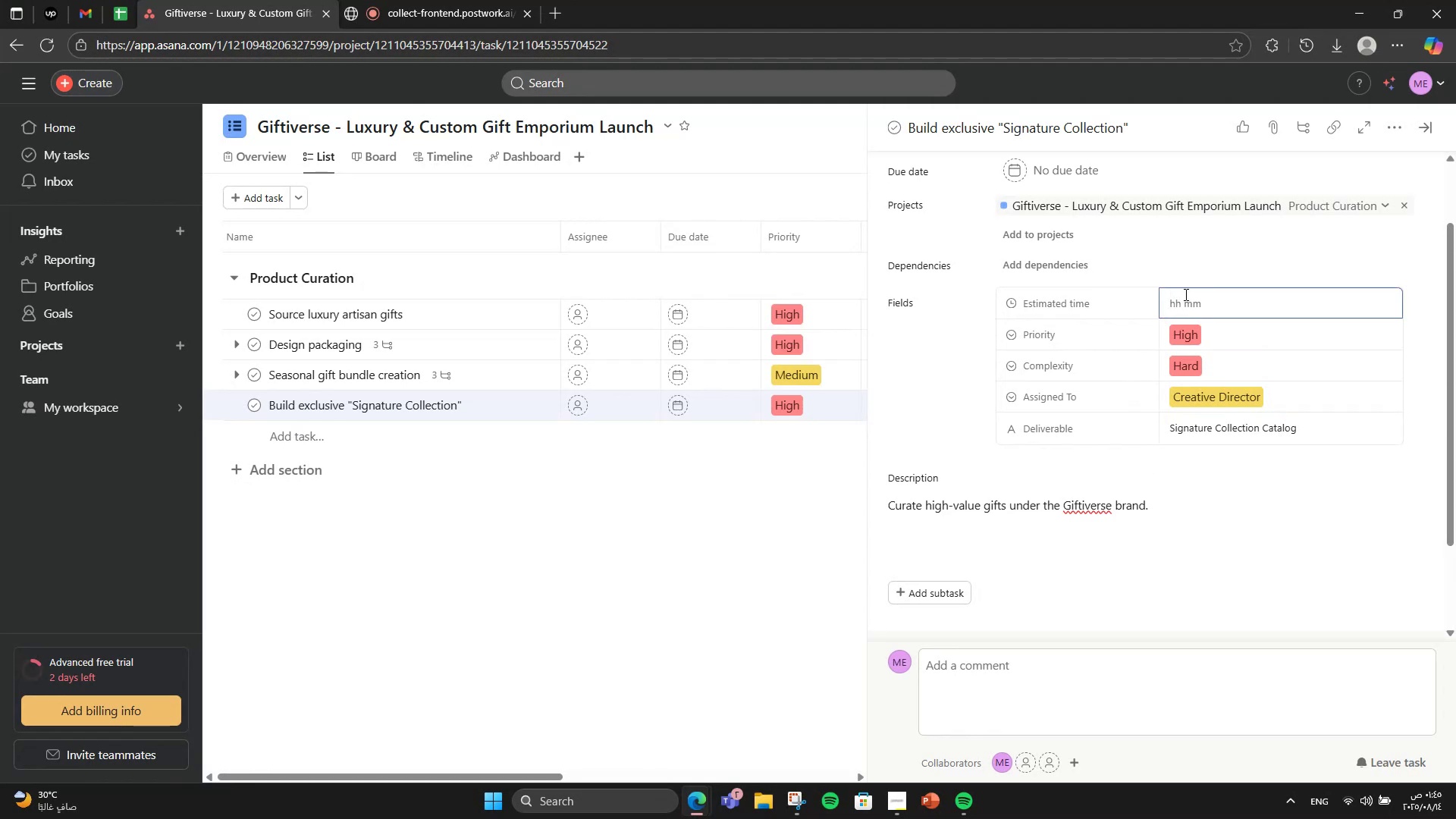 
key(Numpad1)
 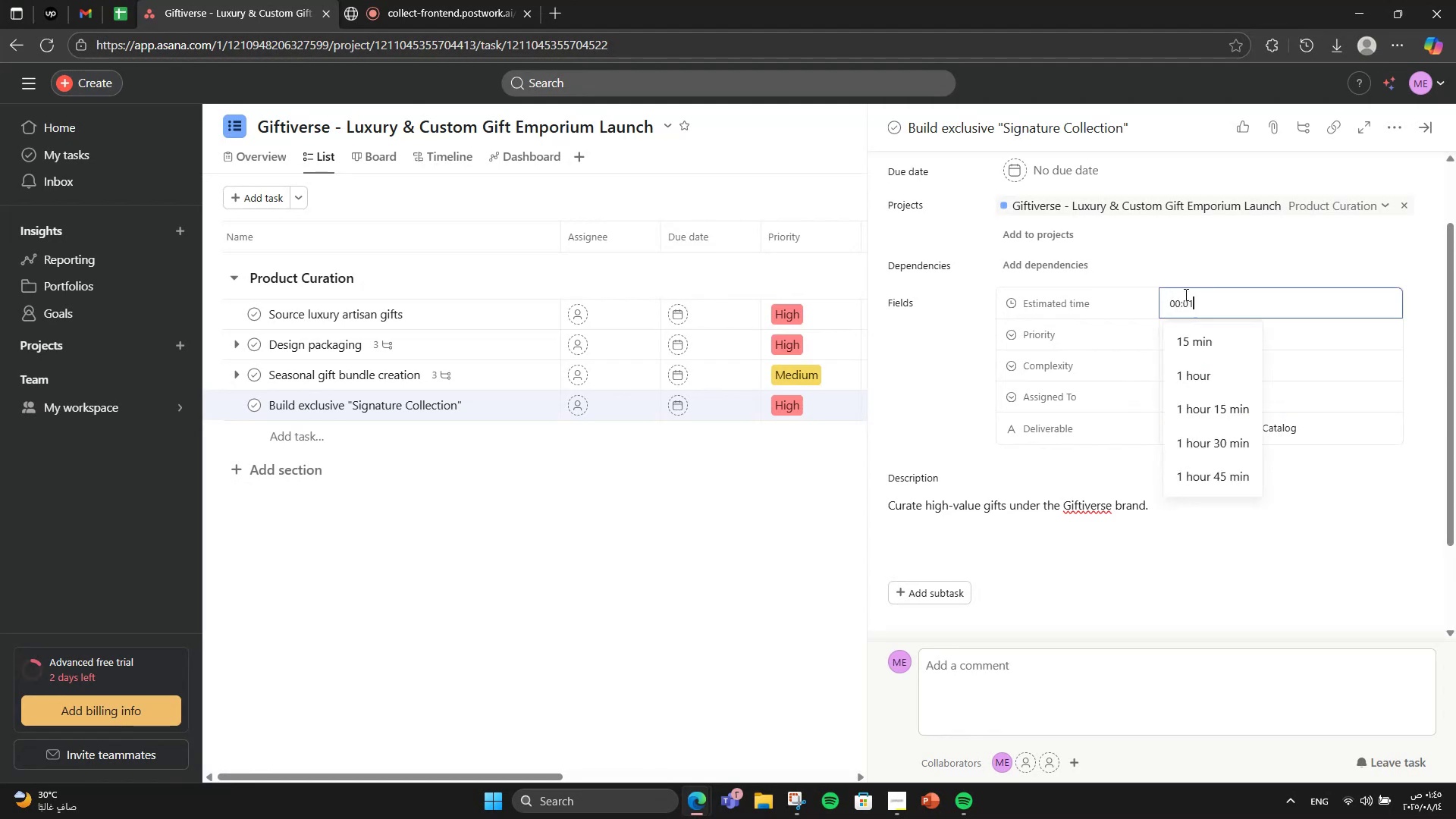 
key(Numpad0)
 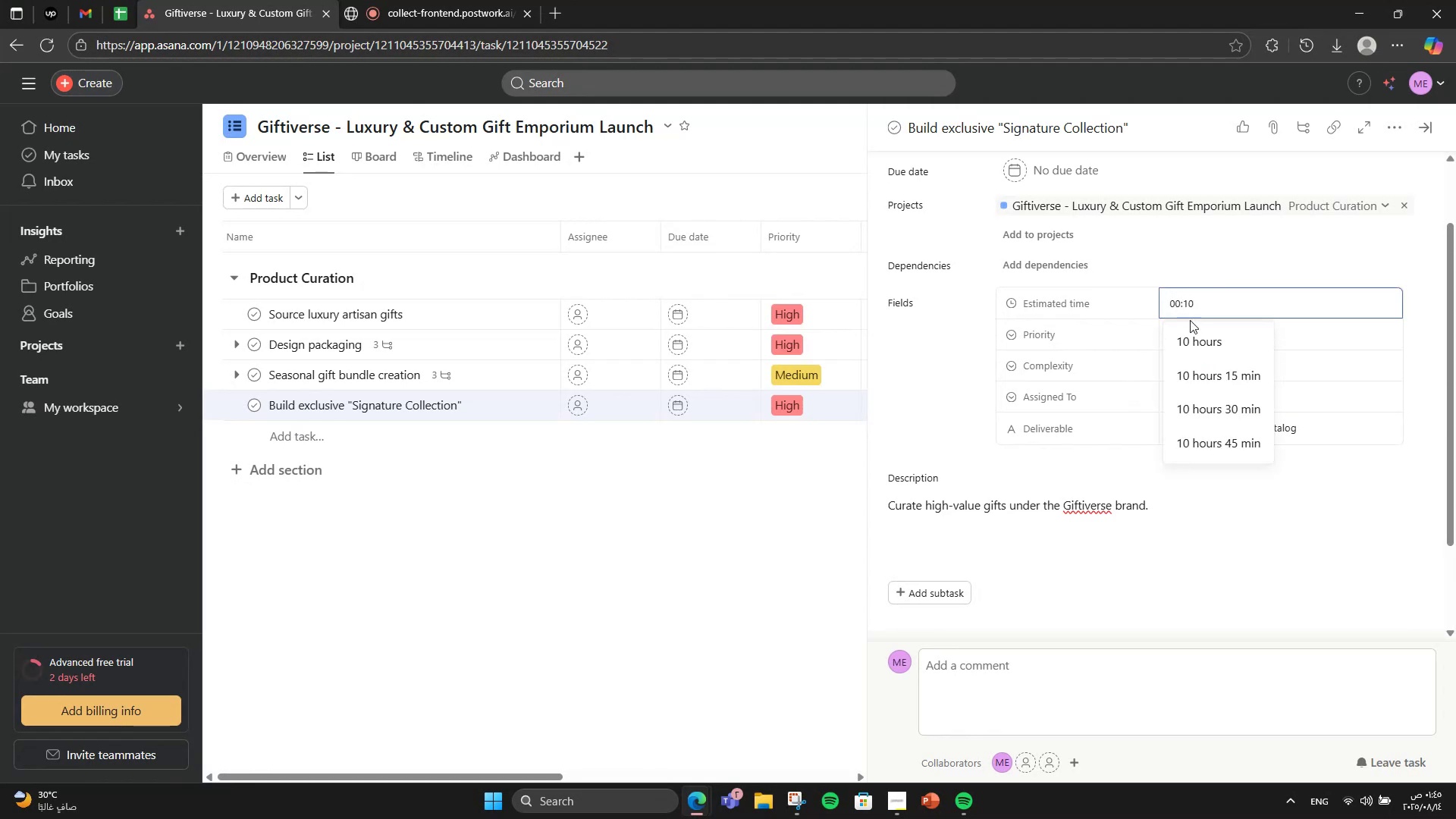 
left_click([1198, 338])
 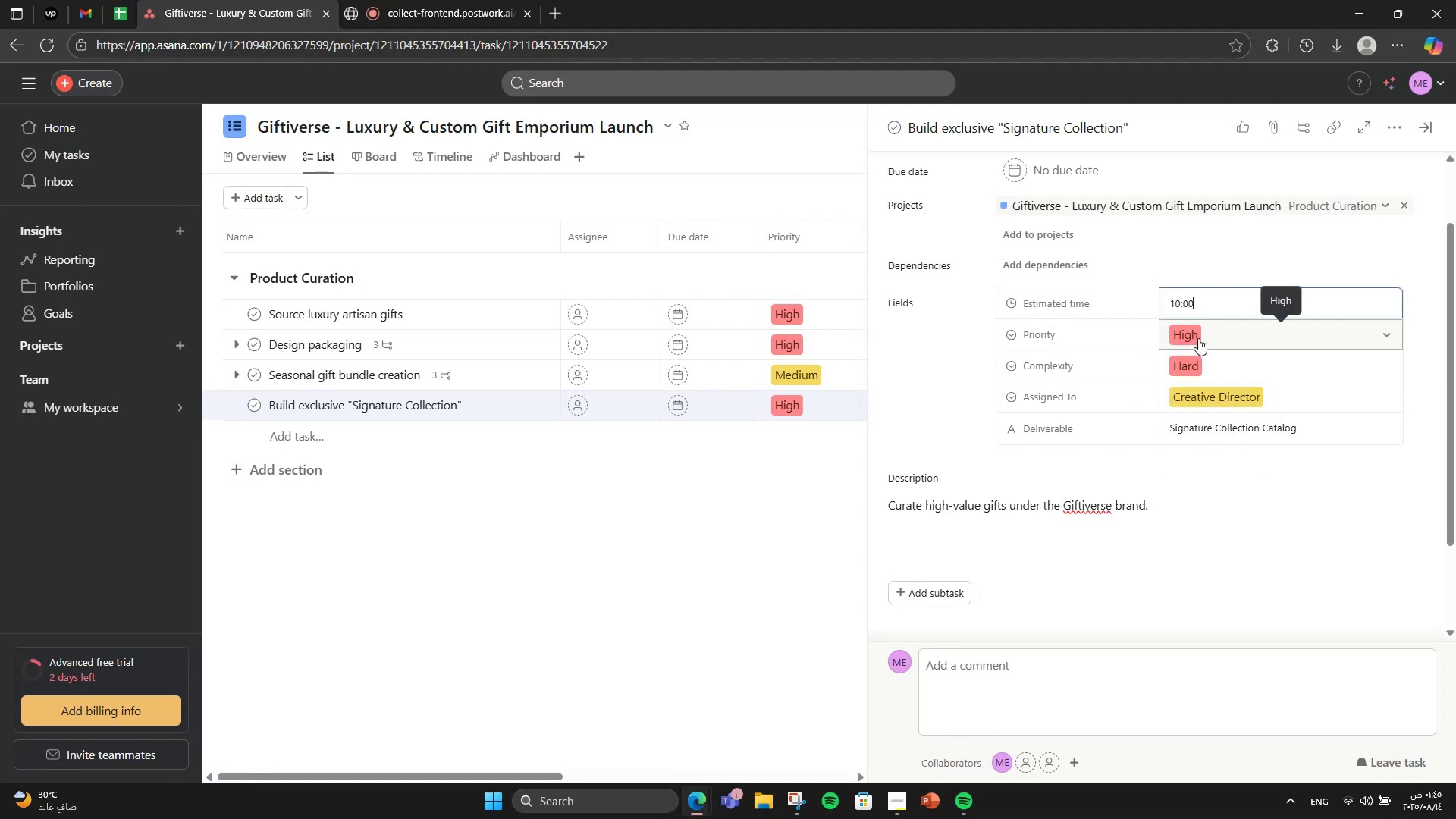 
scroll: coordinate [1191, 401], scroll_direction: down, amount: 3.0
 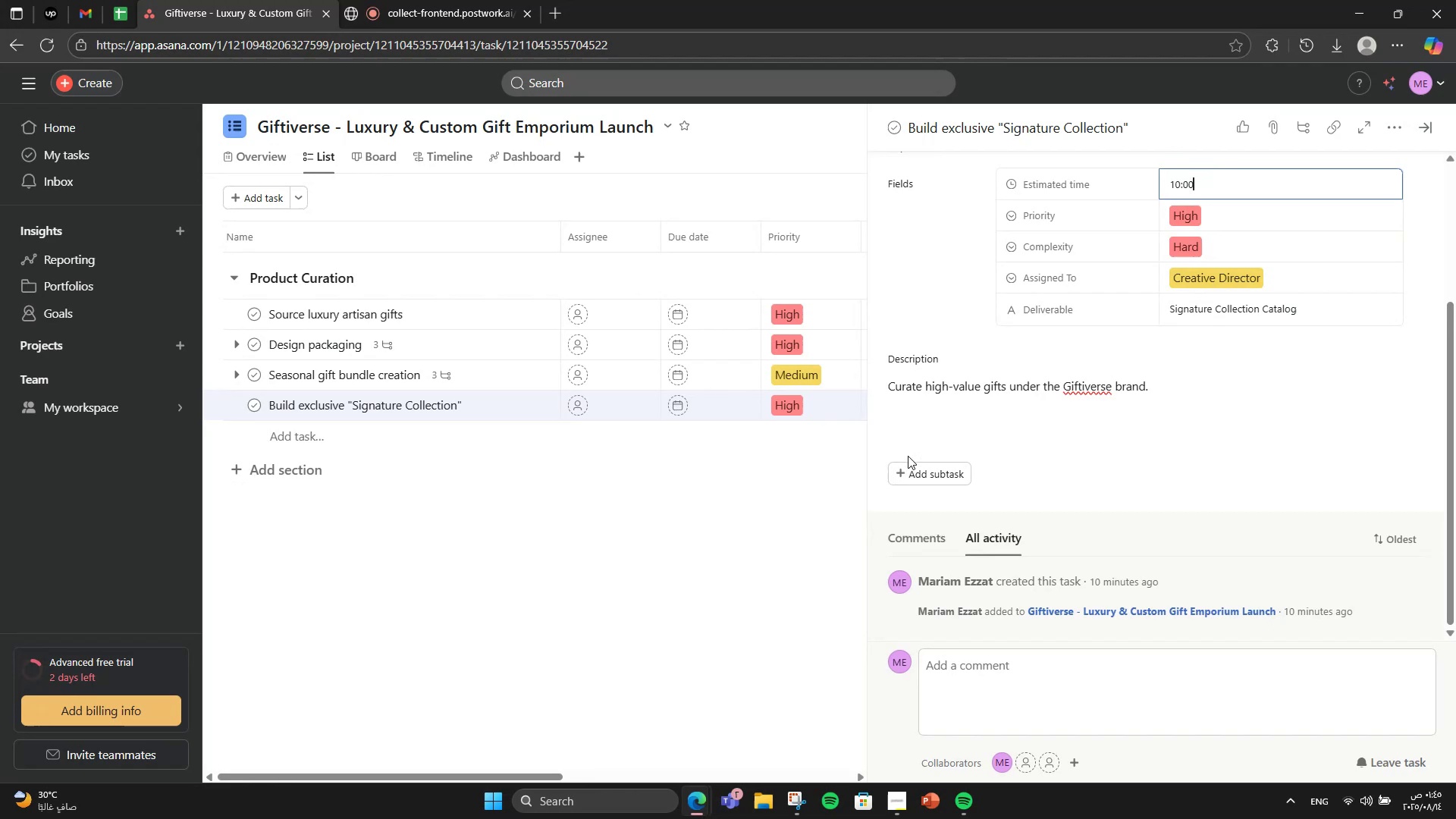 
left_click([913, 469])
 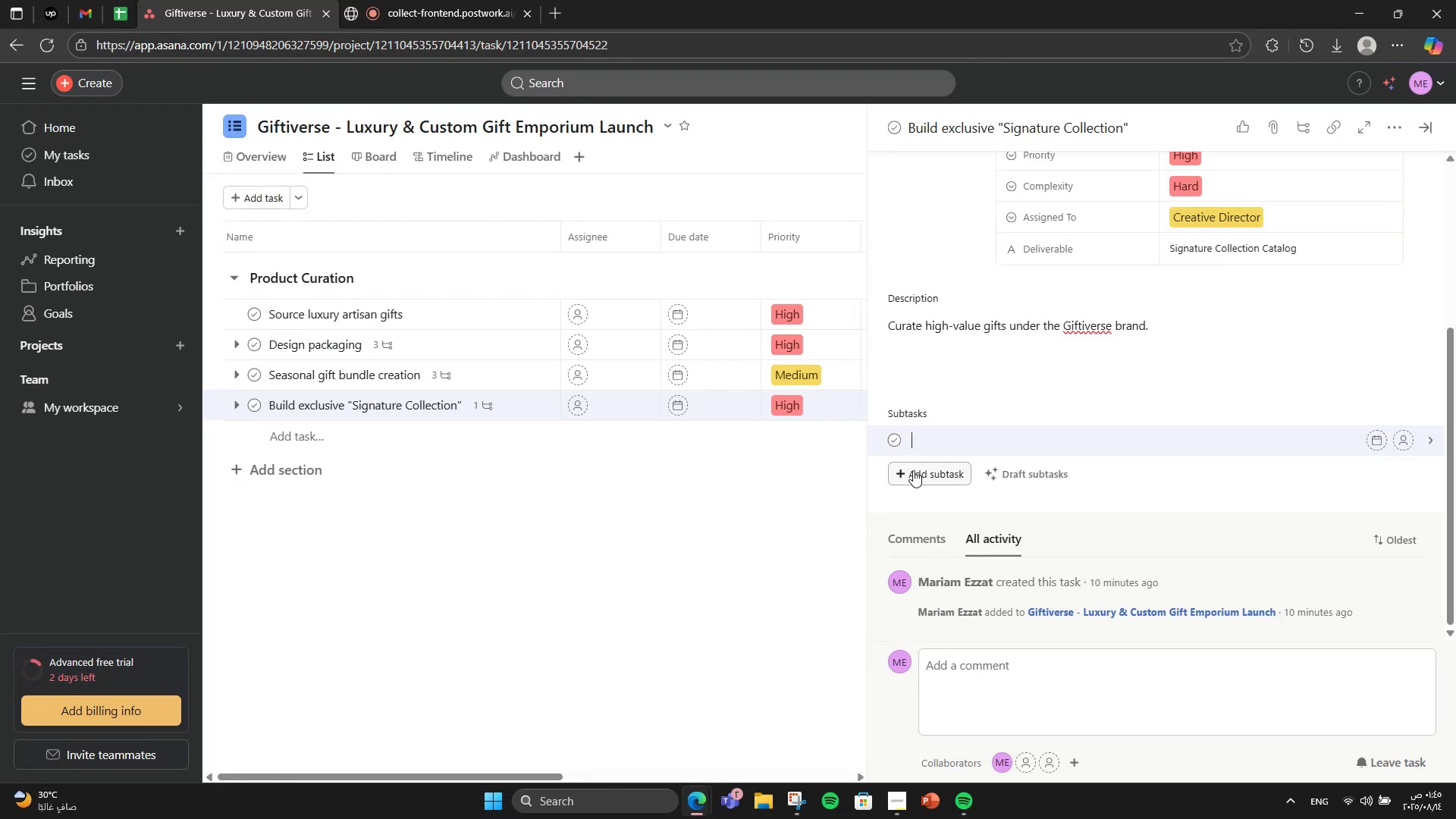 
type(Sek)
key(Backspace)
type(lect items)
 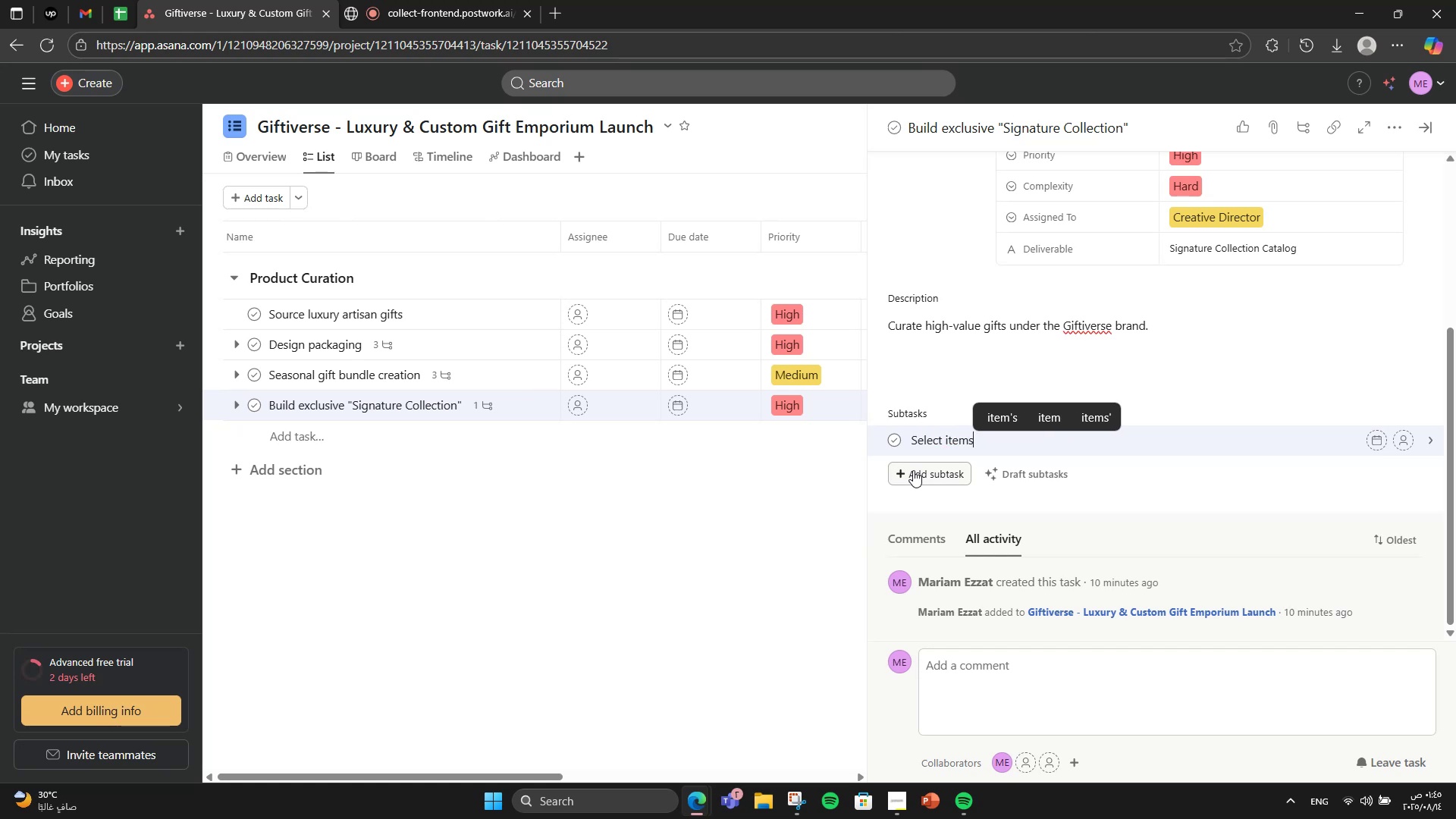 
key(Enter)
 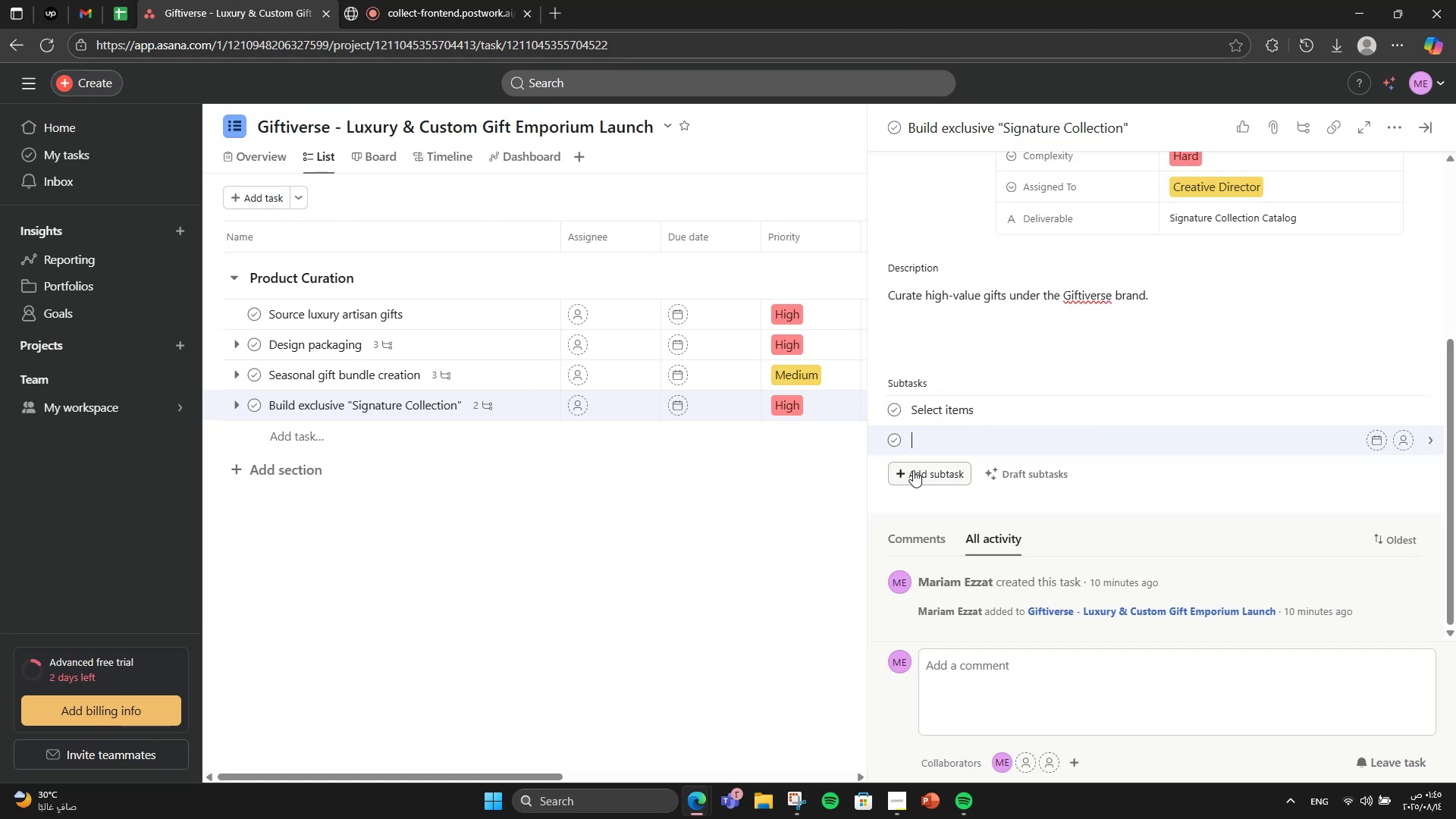 
type(Branding)
 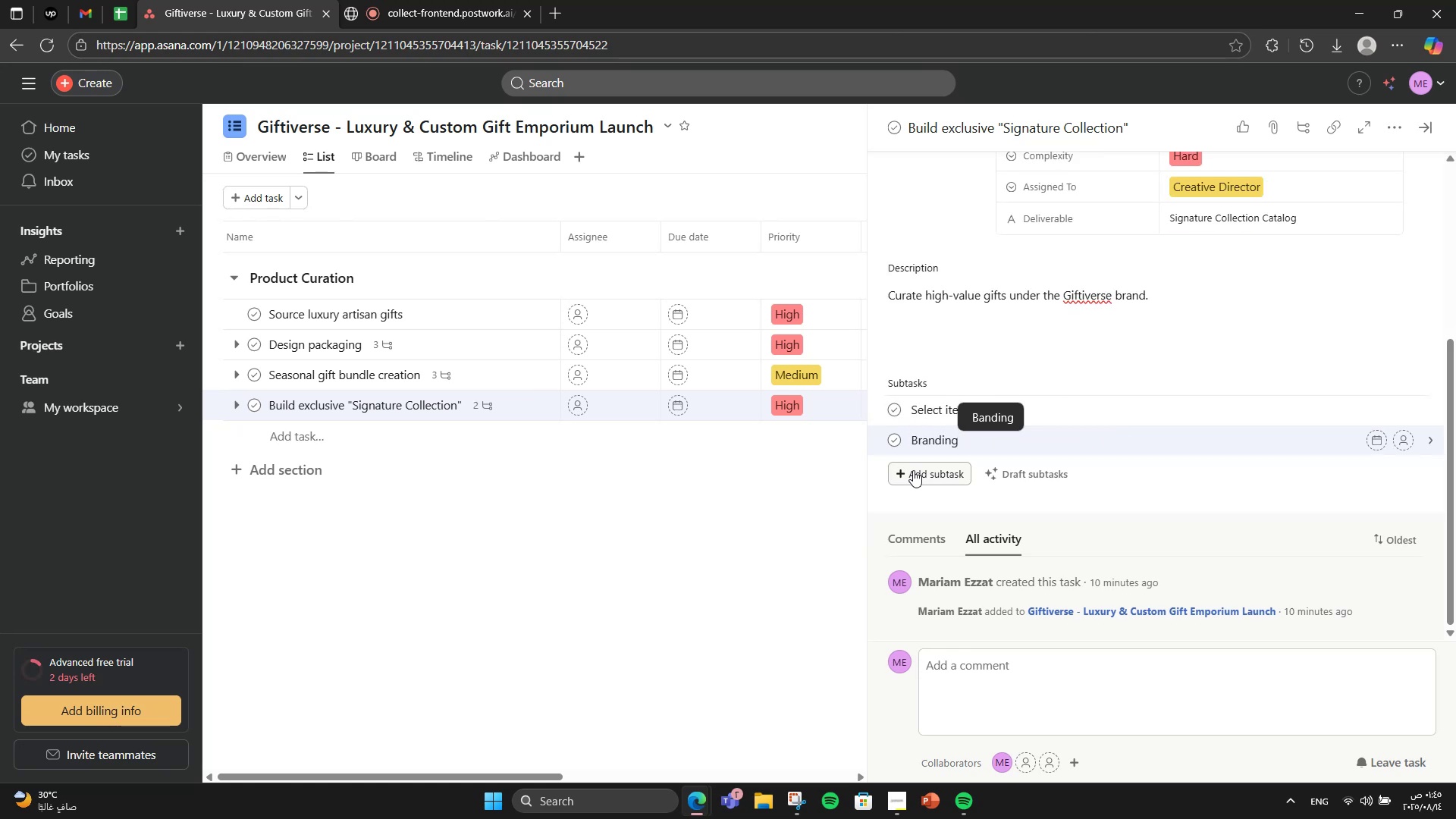 
key(Enter)
 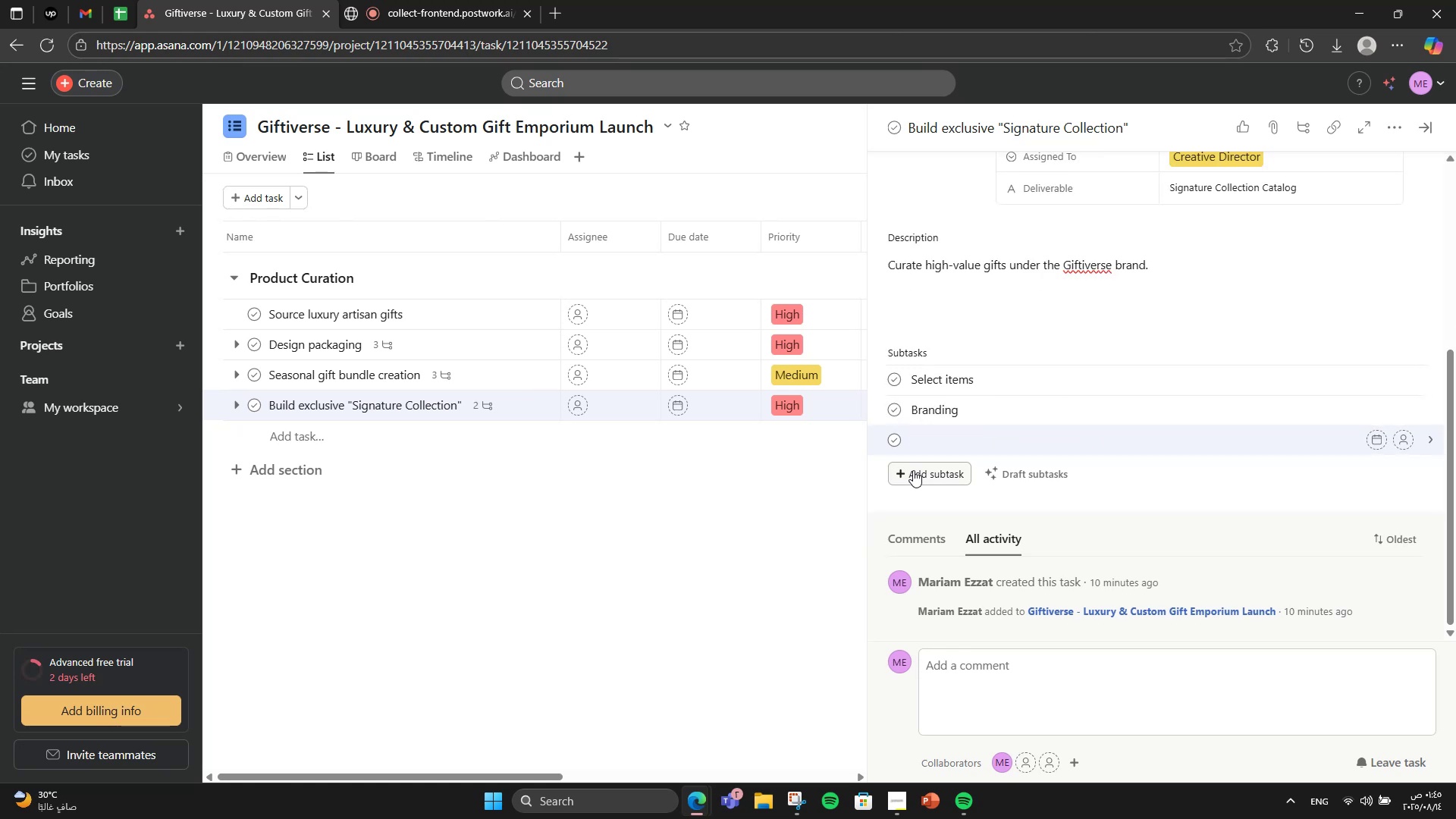 
type(Photography)
 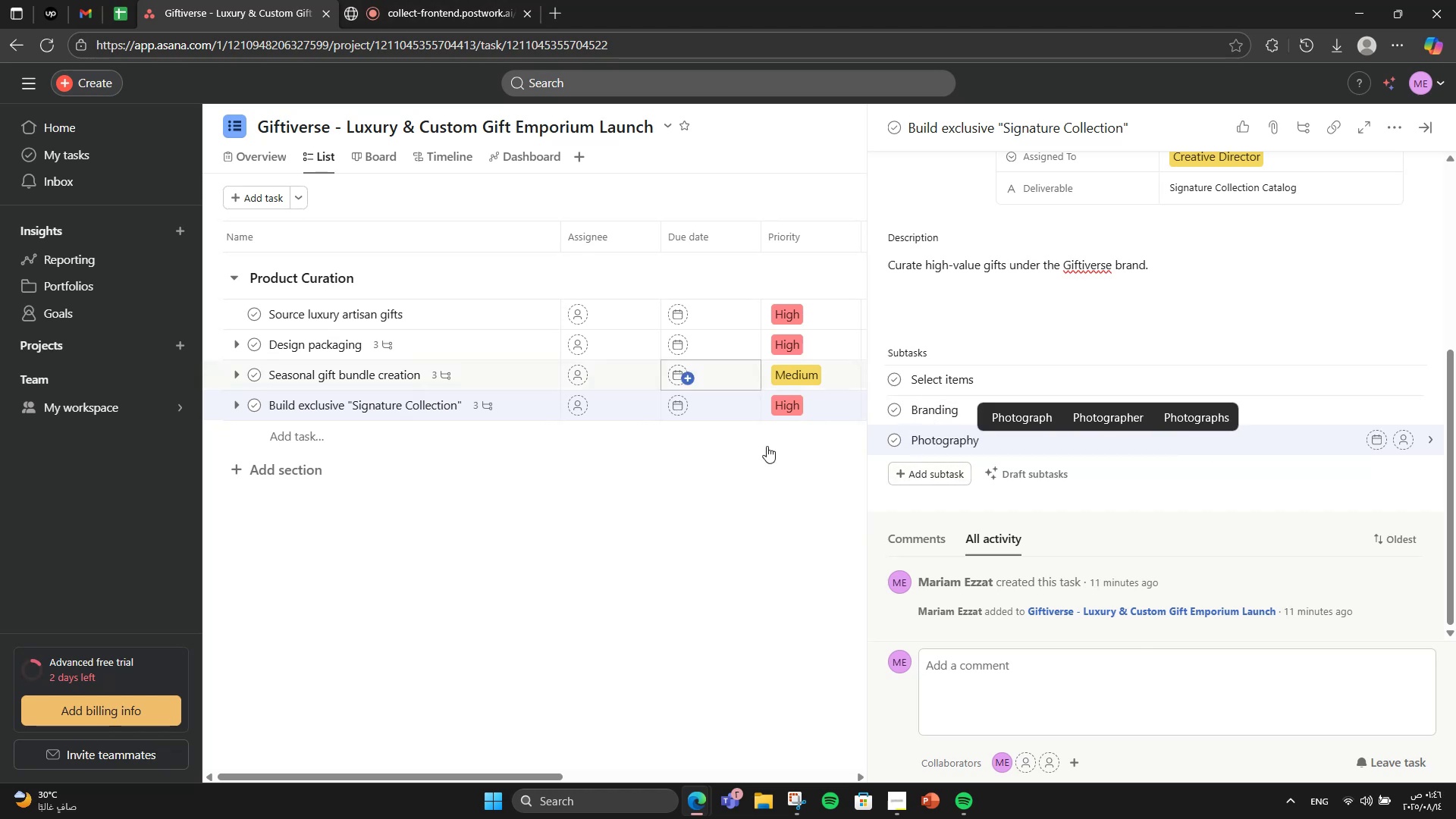 
scroll: coordinate [1083, 334], scroll_direction: up, amount: 3.0
 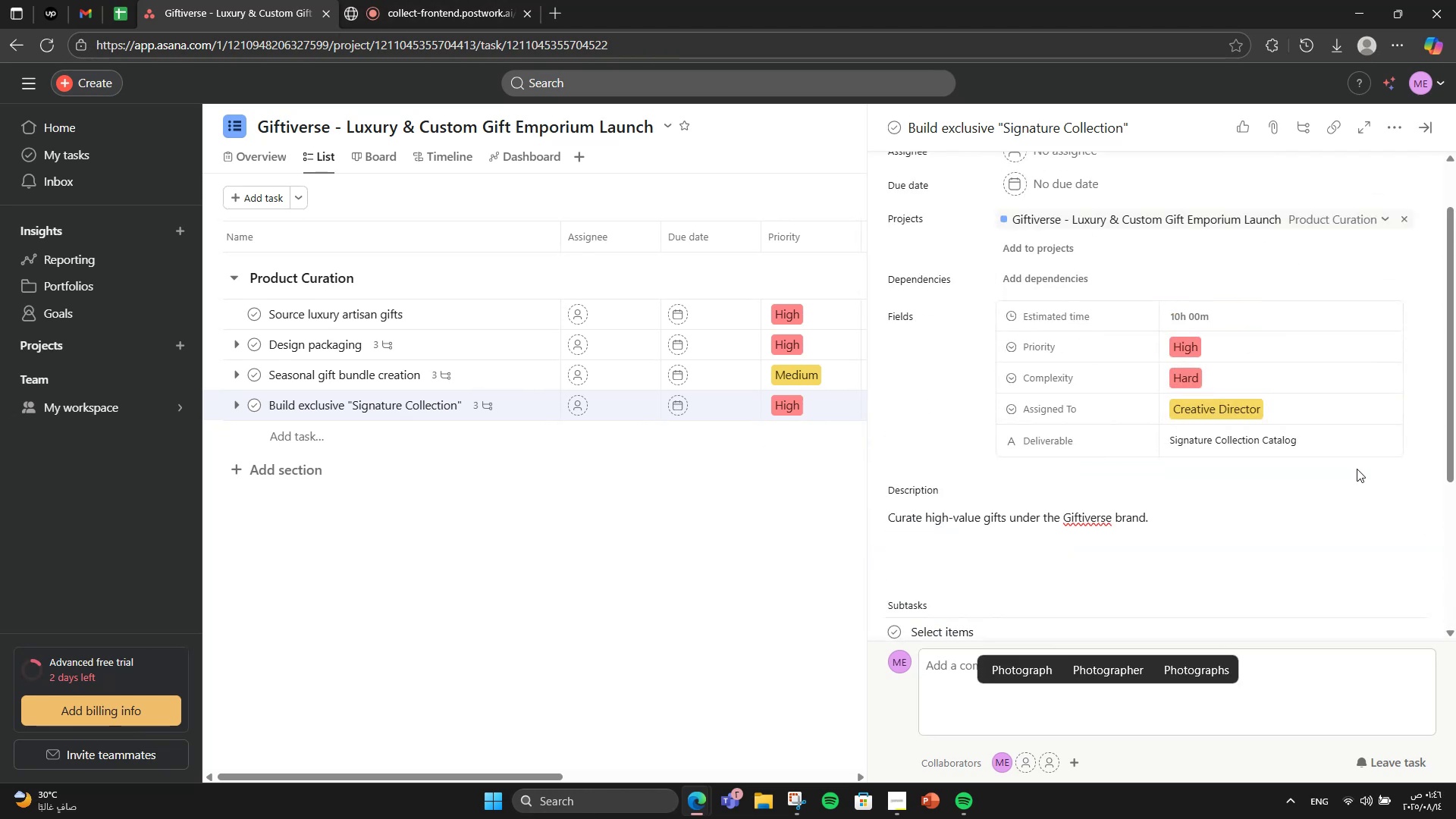 
left_click([1357, 480])
 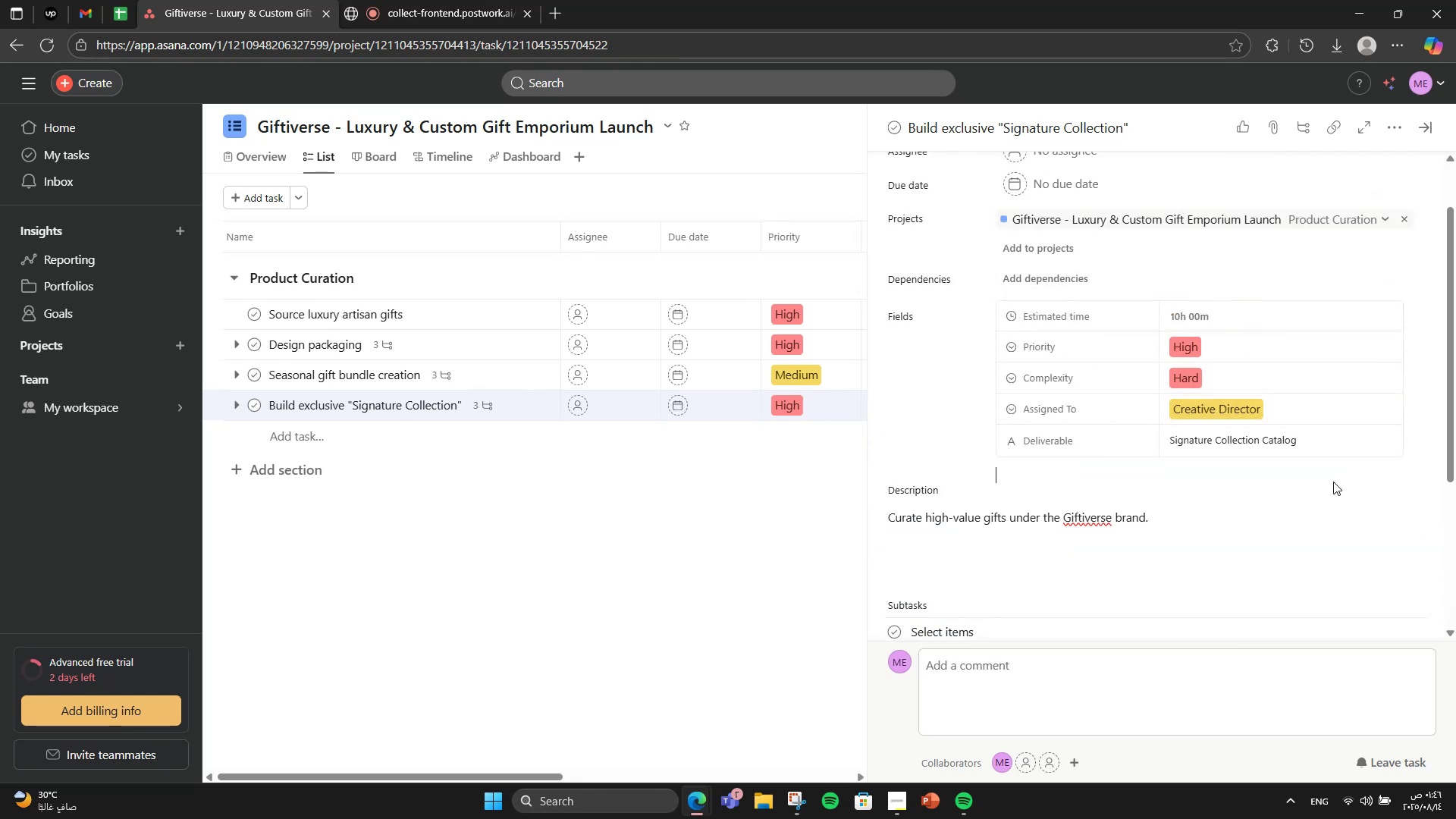 
scroll: coordinate [1333, 457], scroll_direction: up, amount: 3.0
 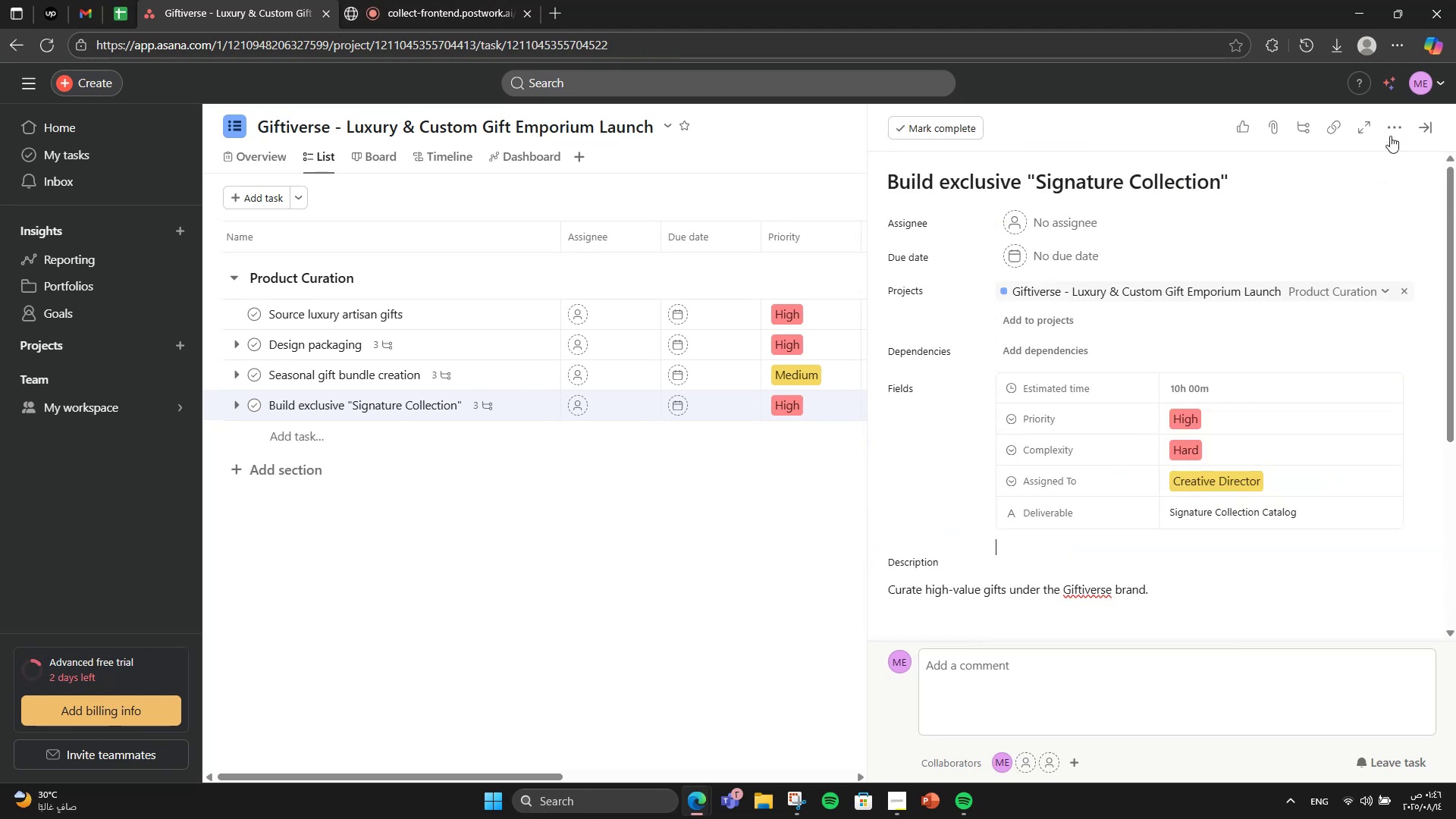 
left_click([1389, 127])
 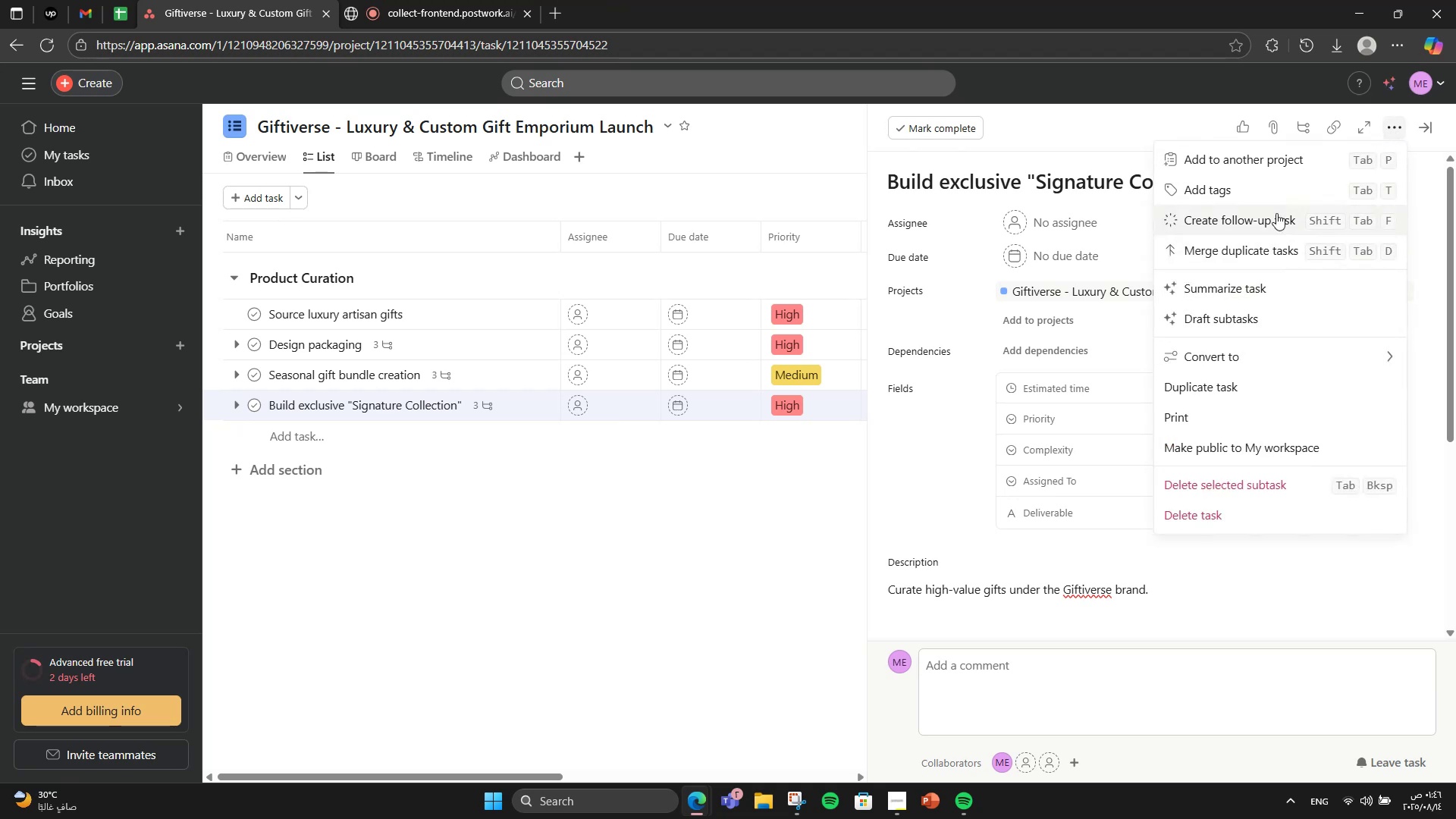 
left_click([1271, 202])
 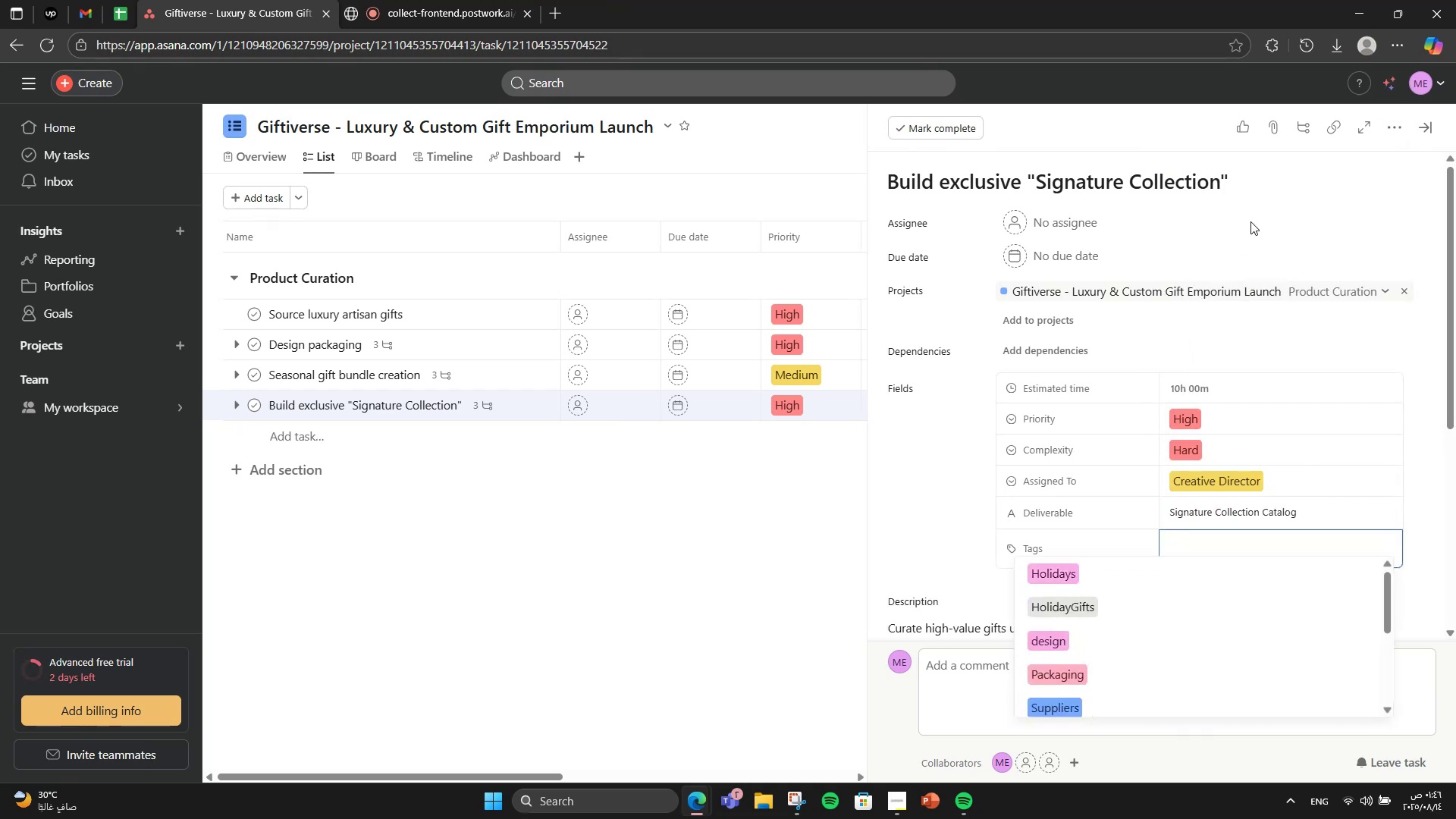 
type(Luxury)
 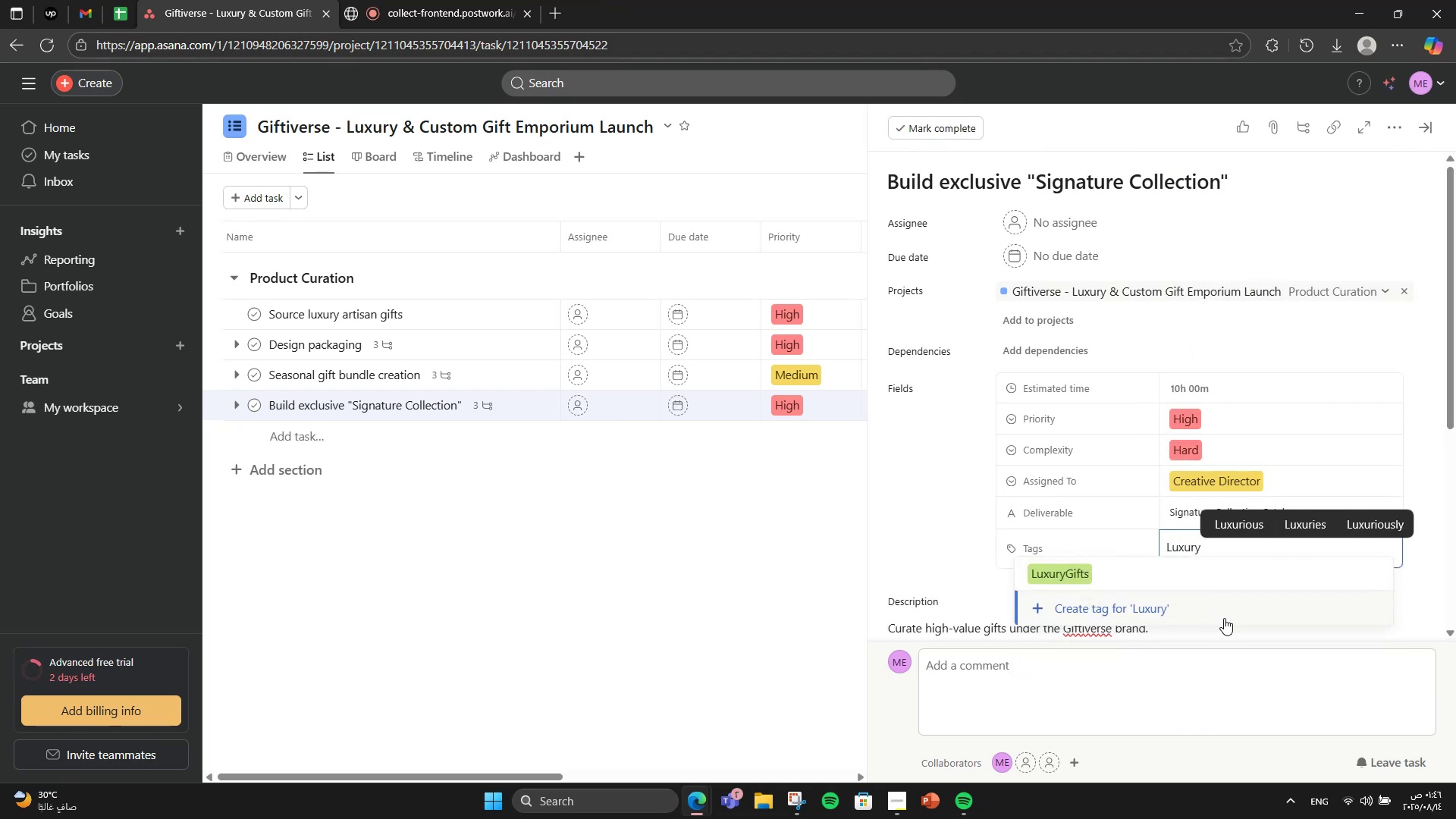 
left_click([1224, 618])
 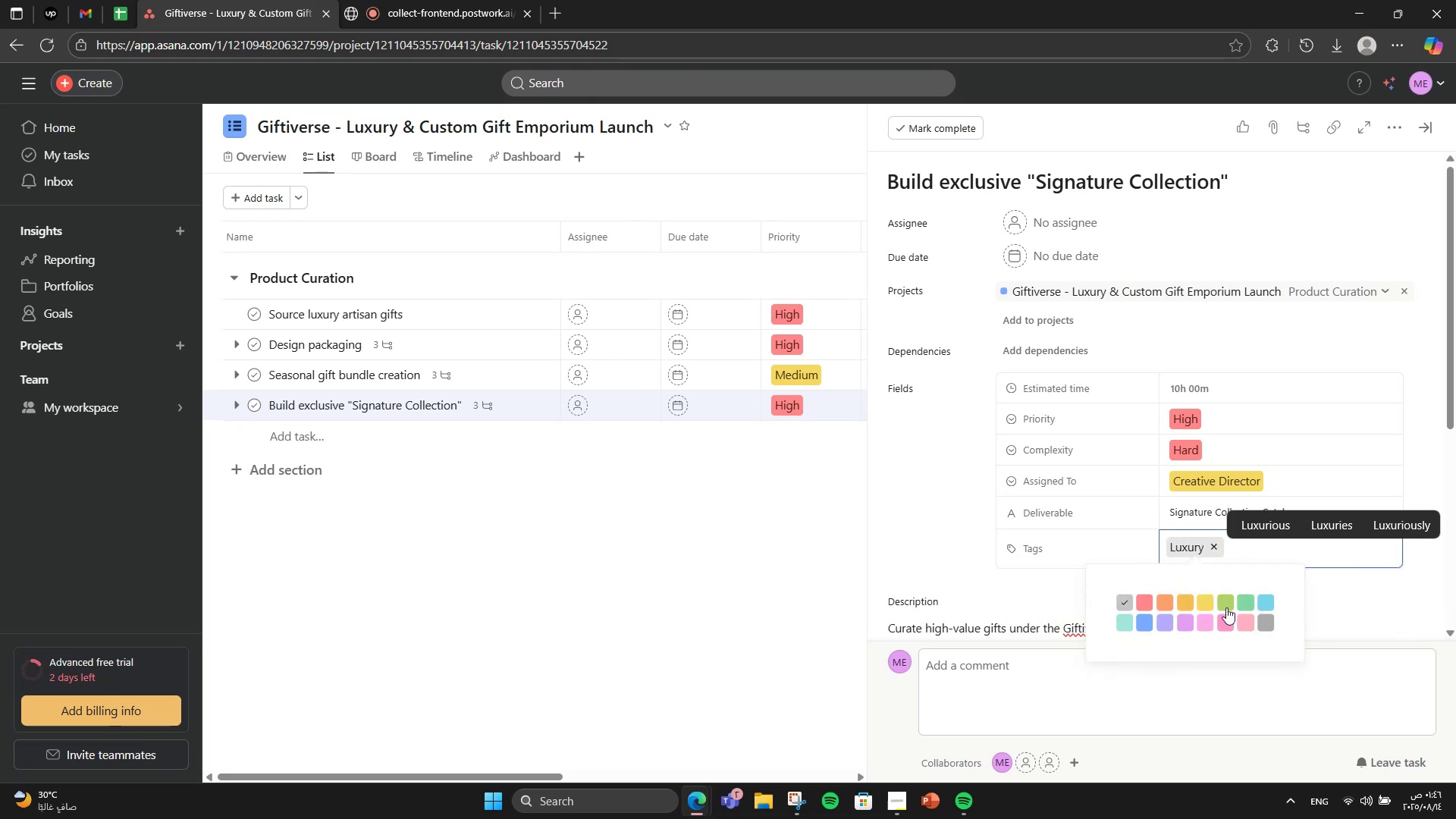 
left_click([1226, 605])
 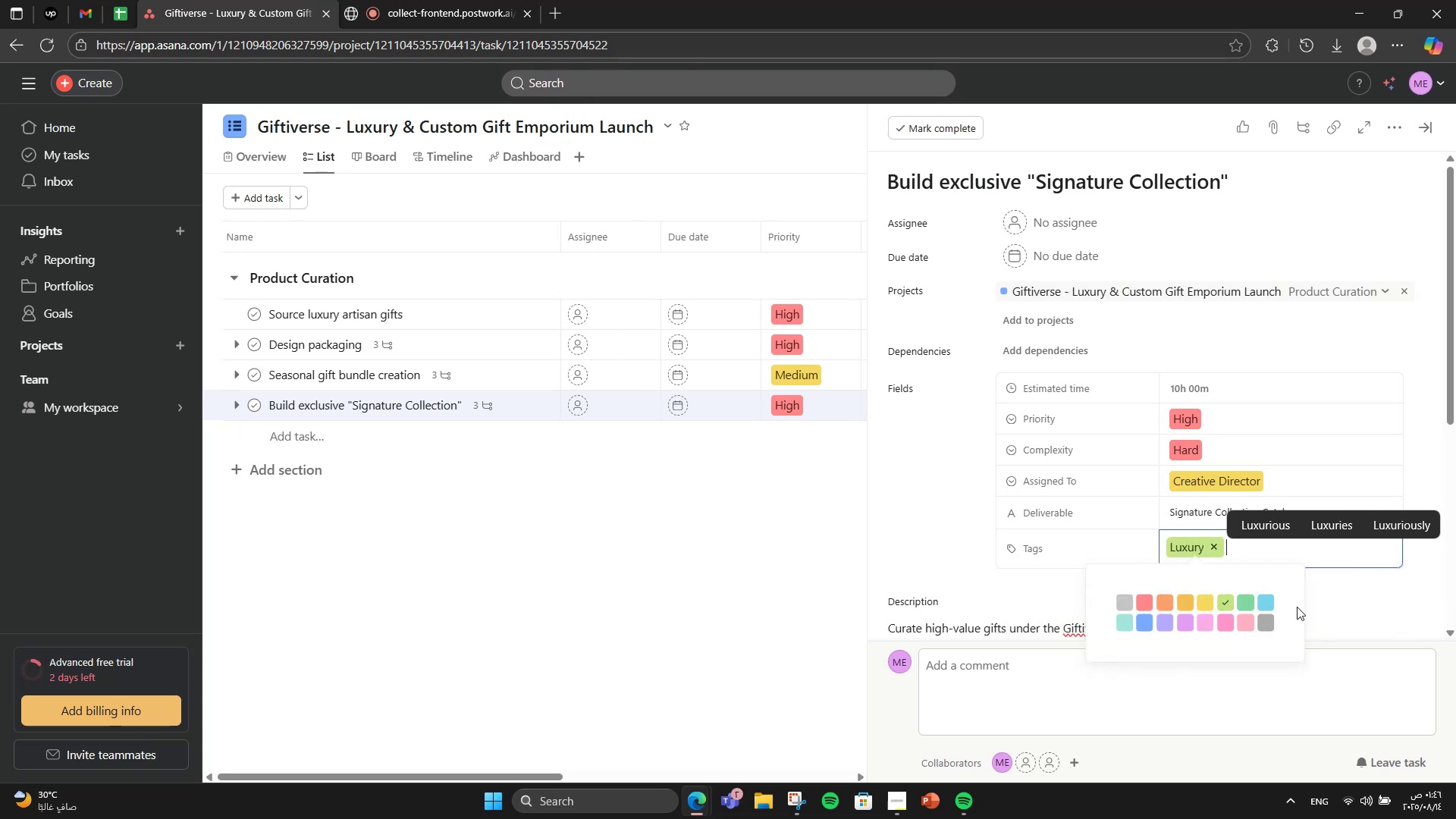 
key(CapsLock)
 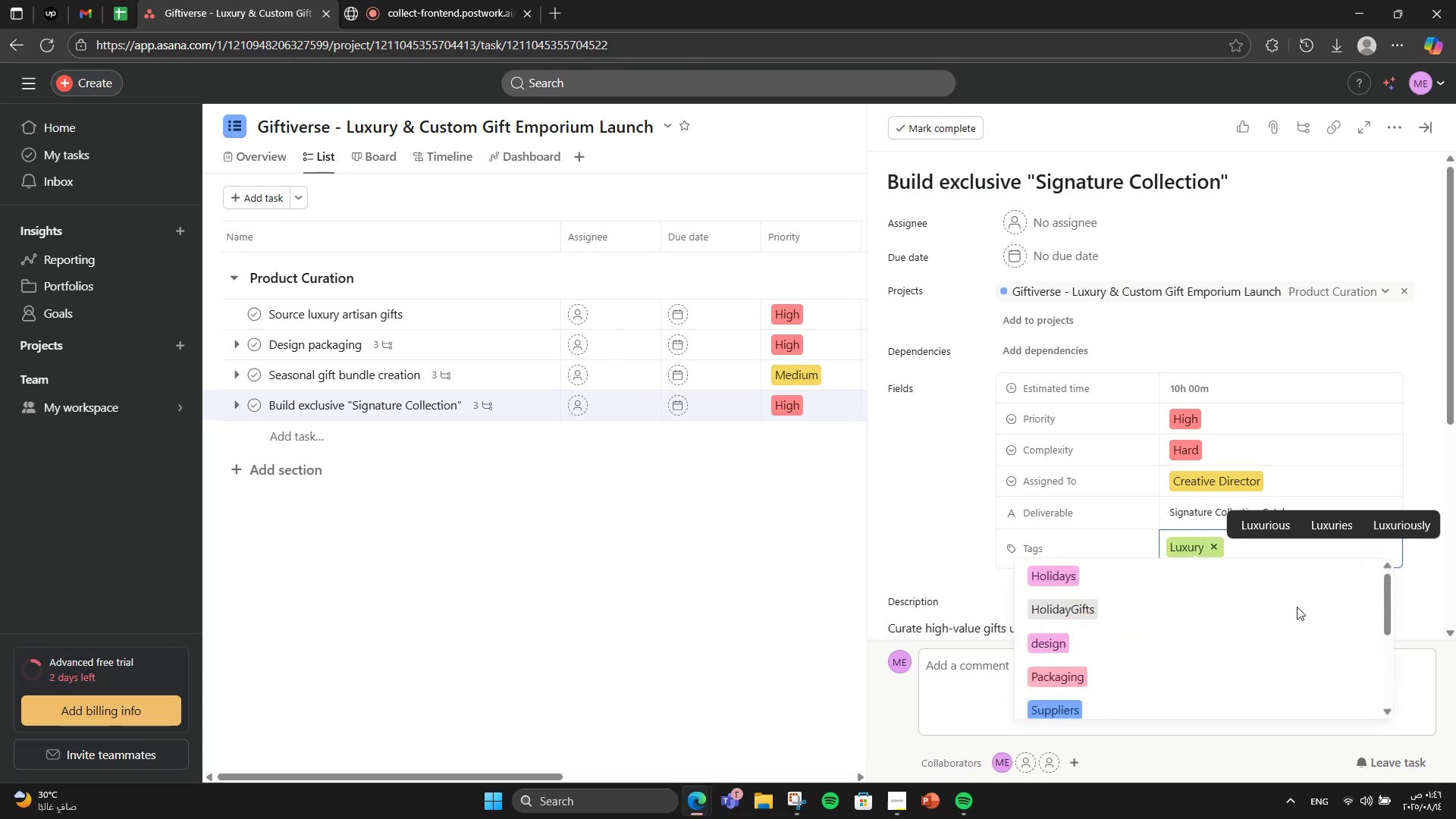 
key(E)
 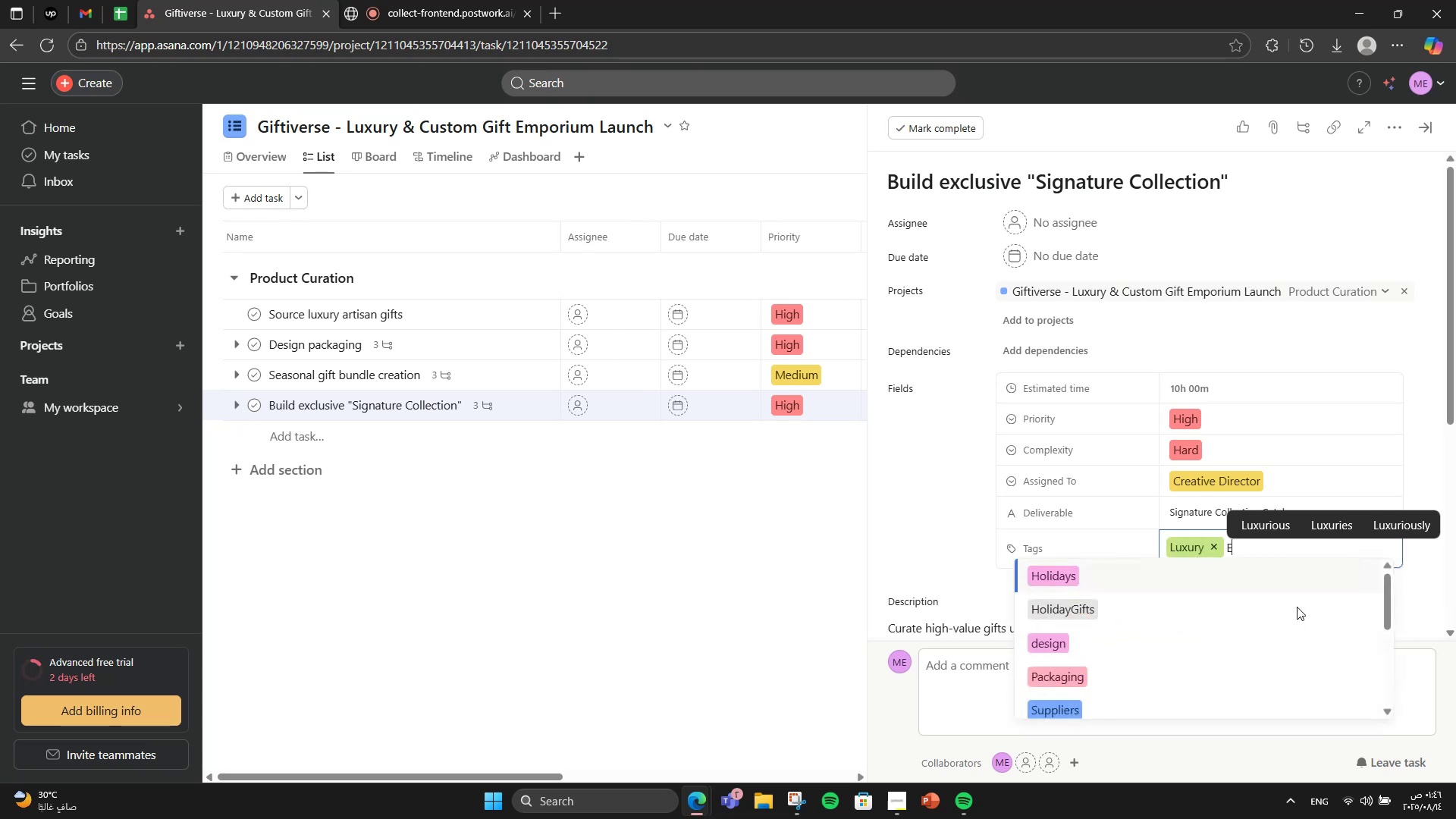 
key(CapsLock)
 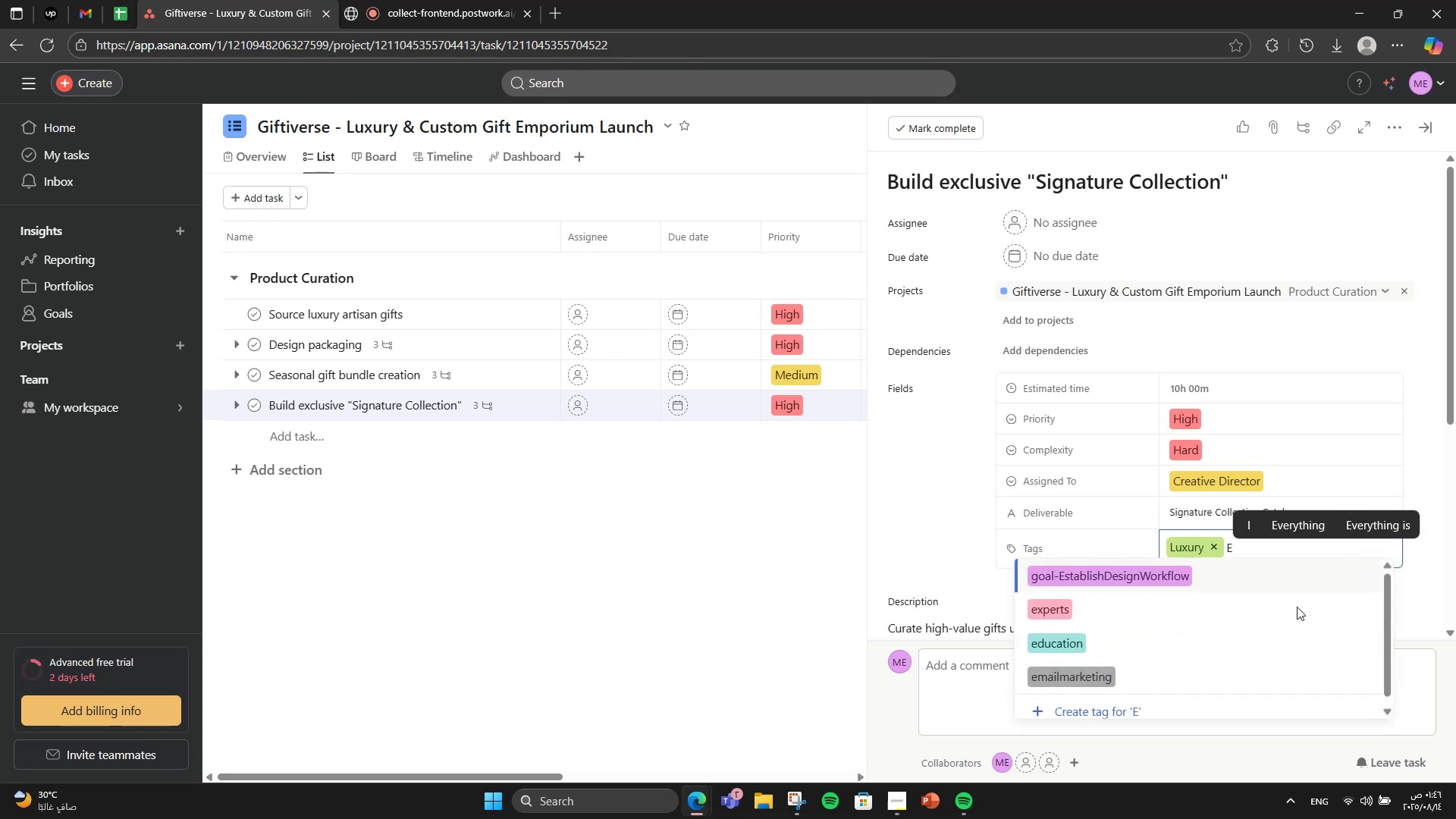 
key(X)
 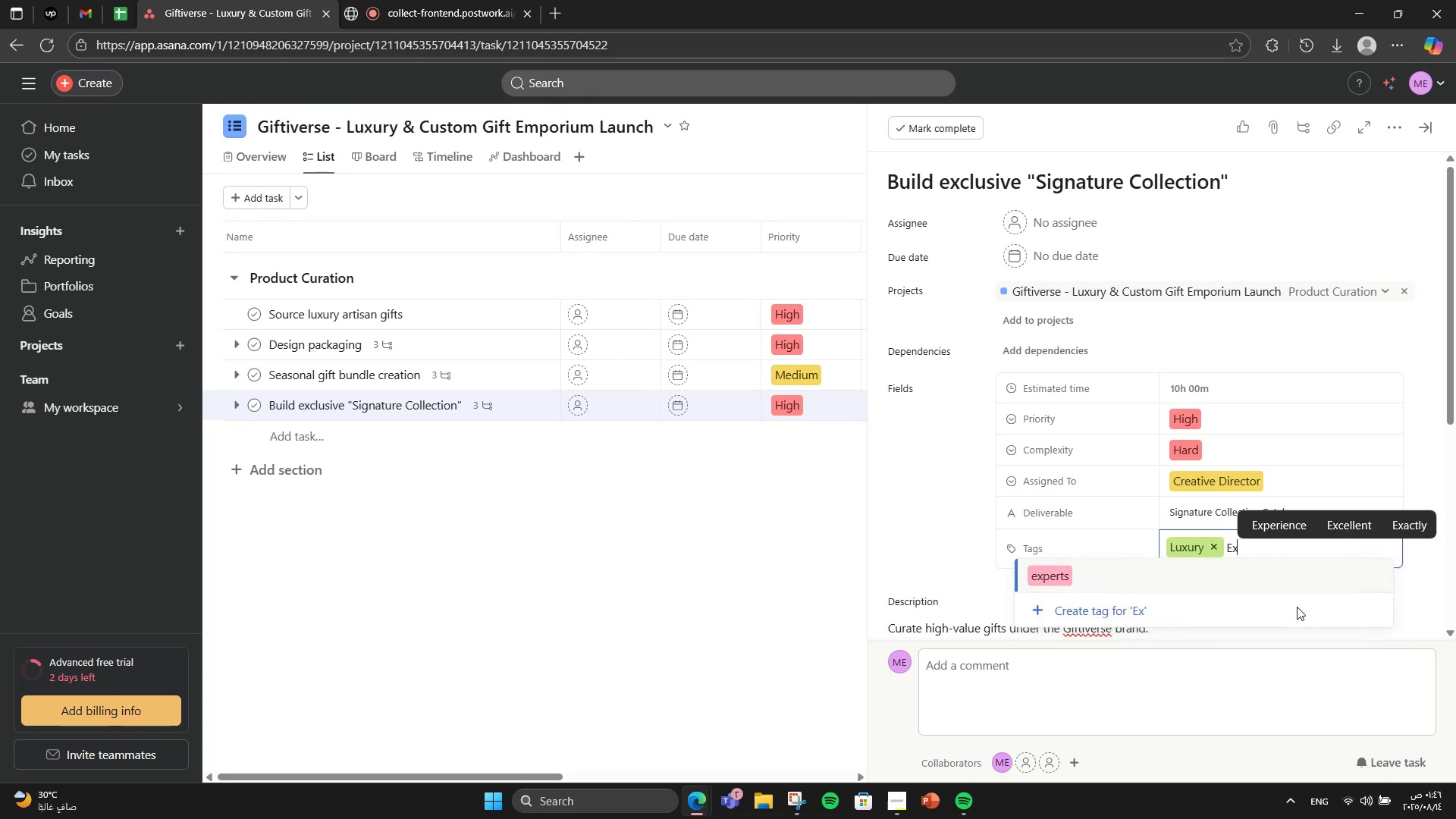 
type(cluusi)
key(Backspace)
key(Backspace)
key(Backspace)
type(sive)
 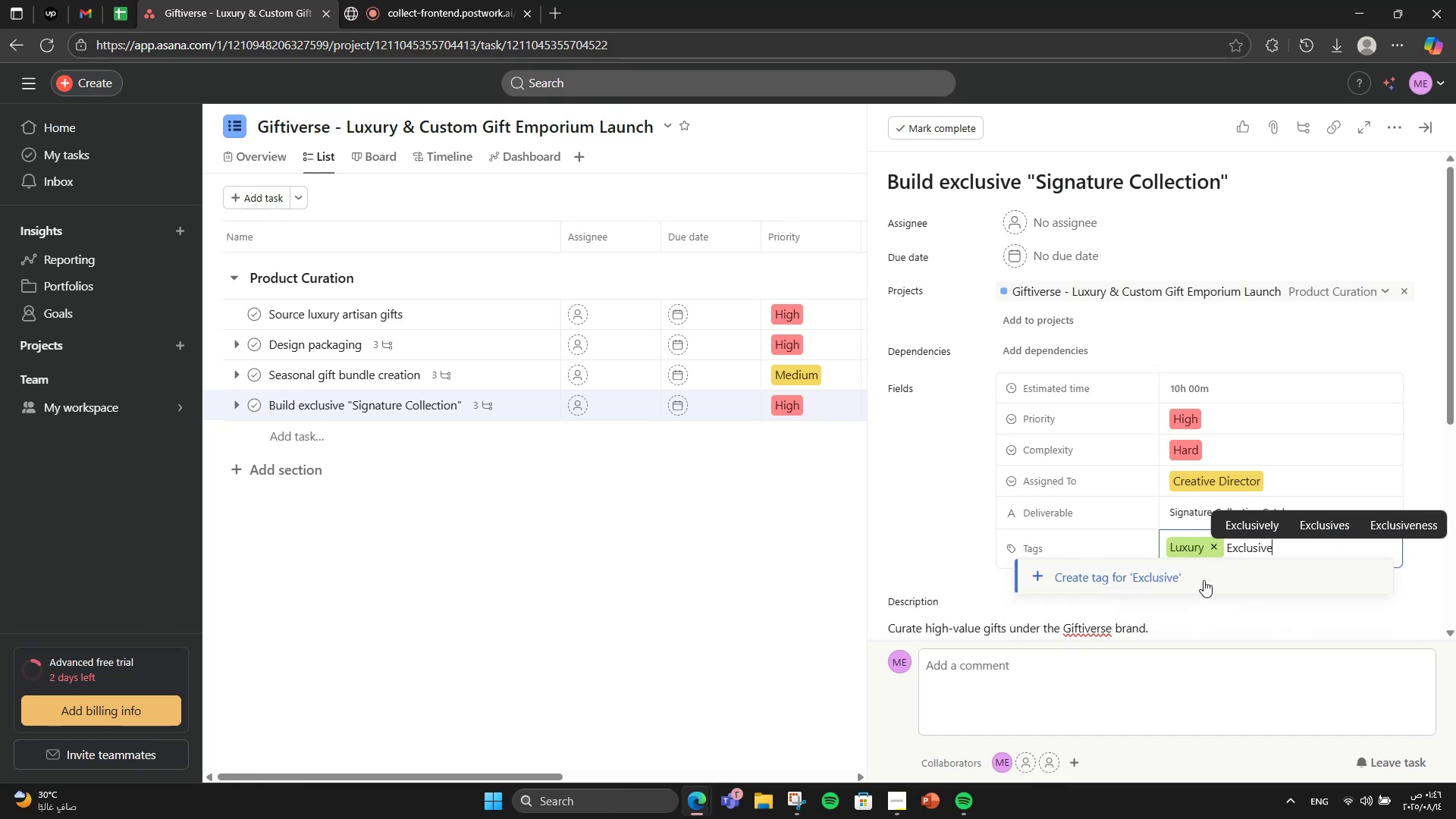 
left_click([1203, 578])
 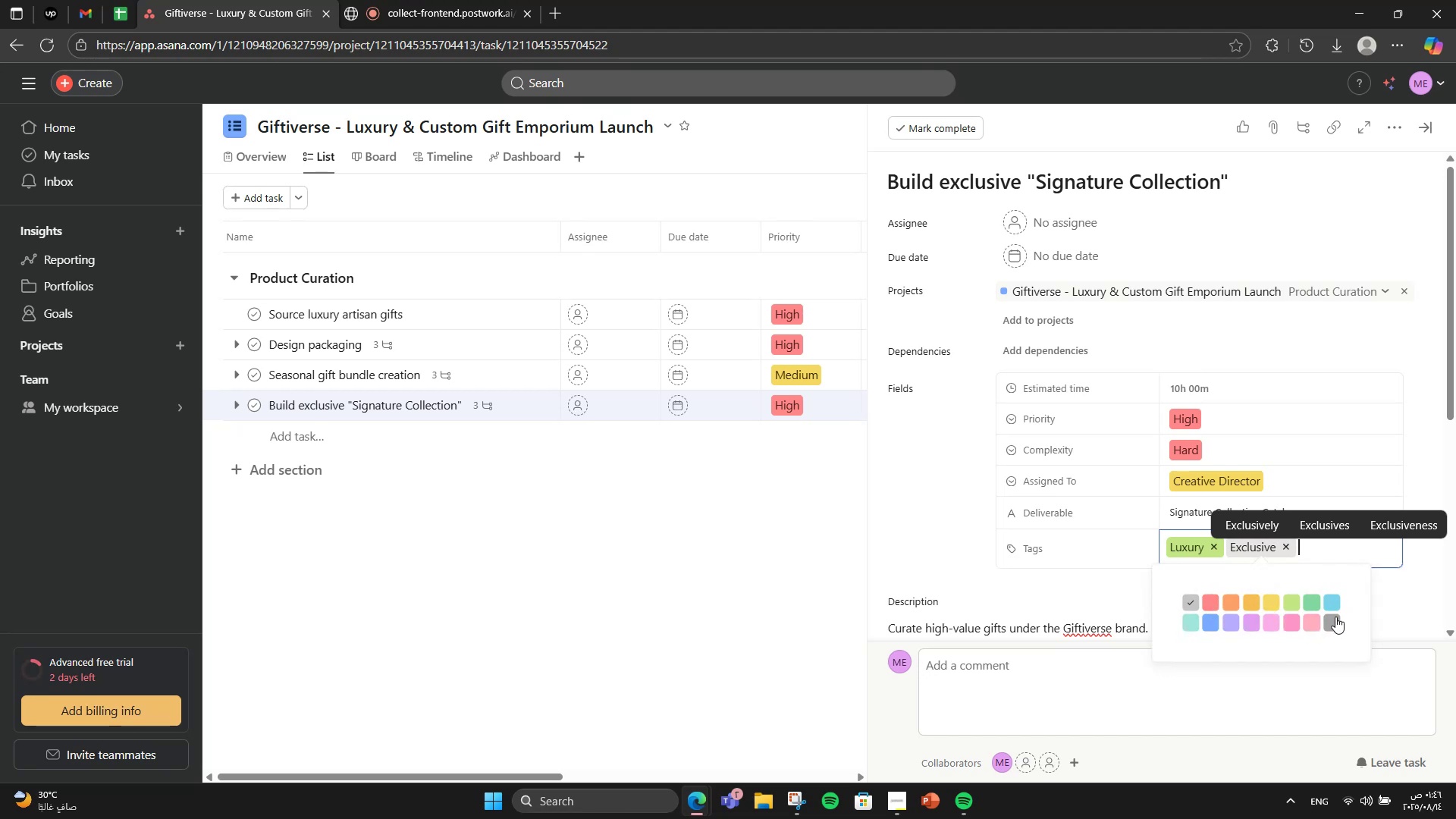 
double_click([1434, 562])
 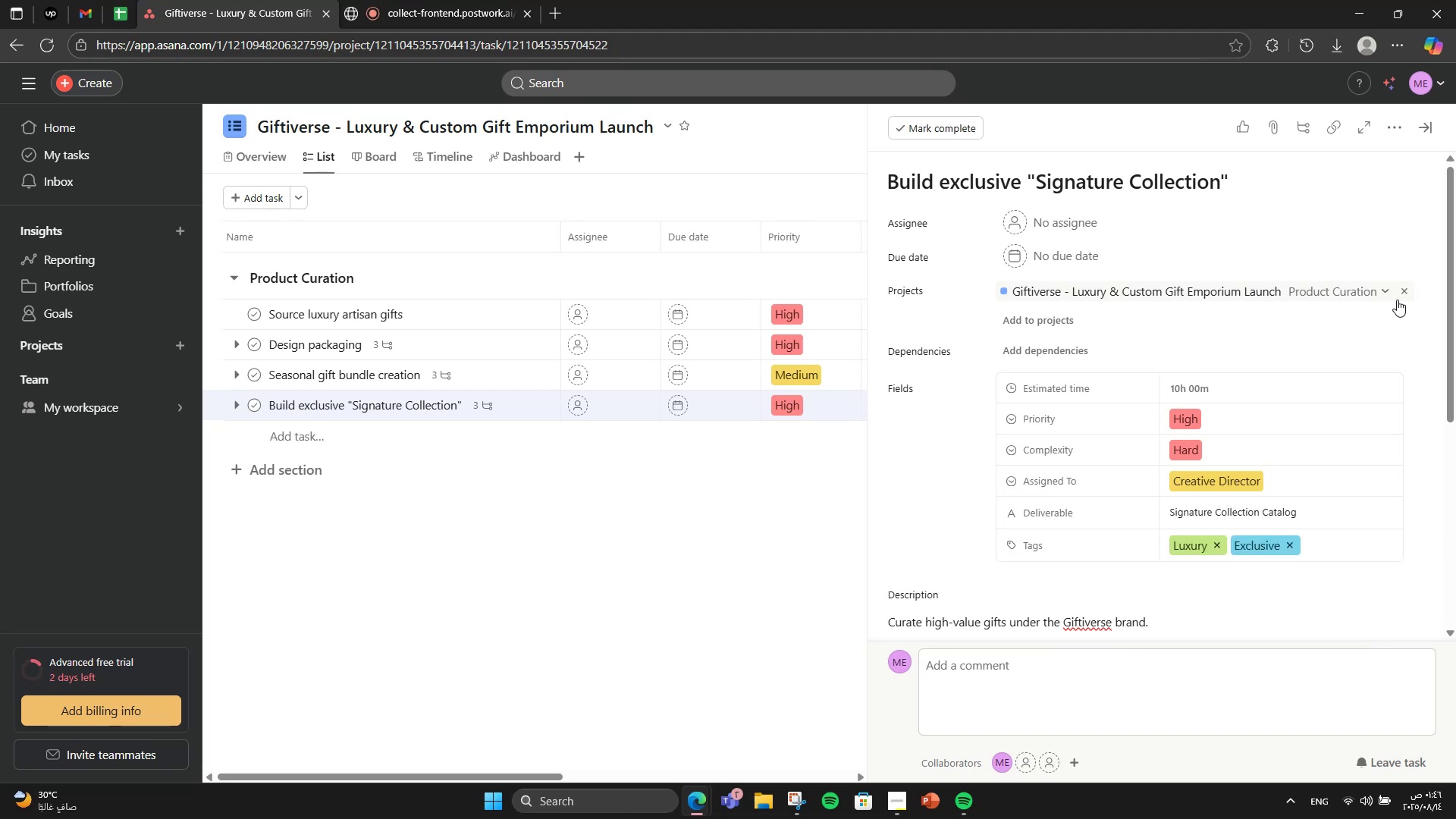 
scroll: coordinate [1370, 235], scroll_direction: down, amount: 3.0
 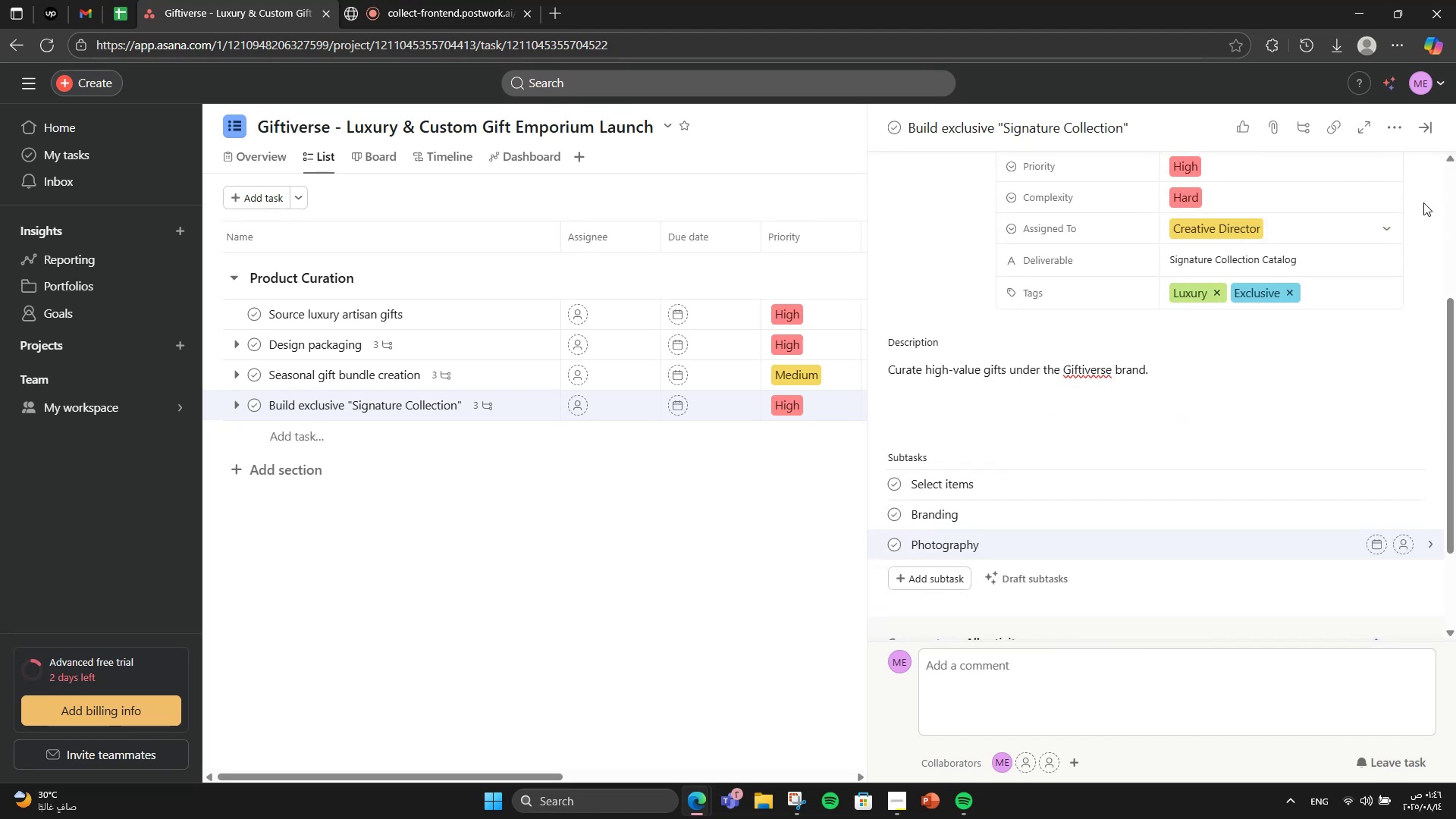 
left_click([1430, 132])
 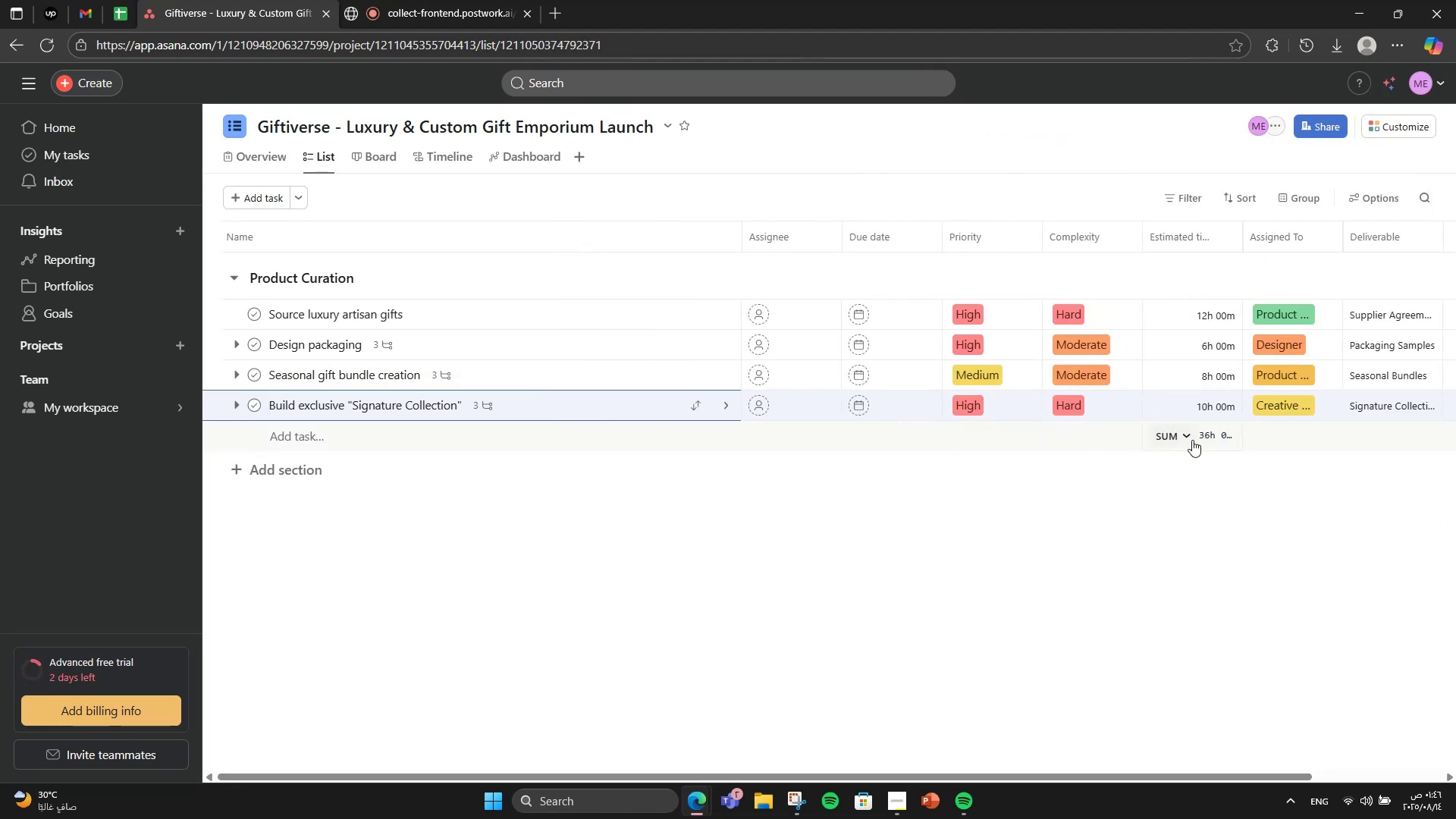 
left_click([1192, 440])
 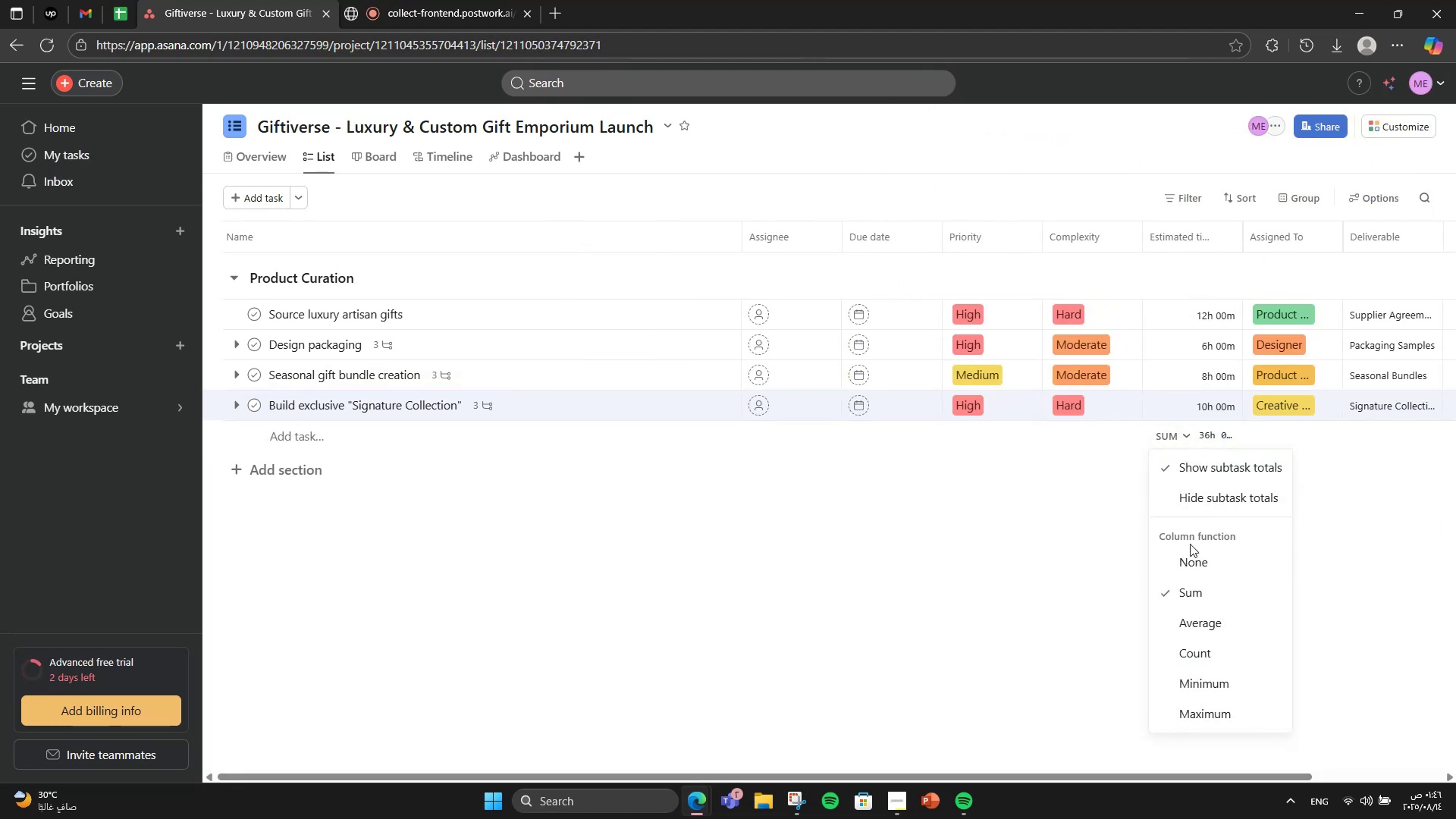 
left_click([1188, 554])
 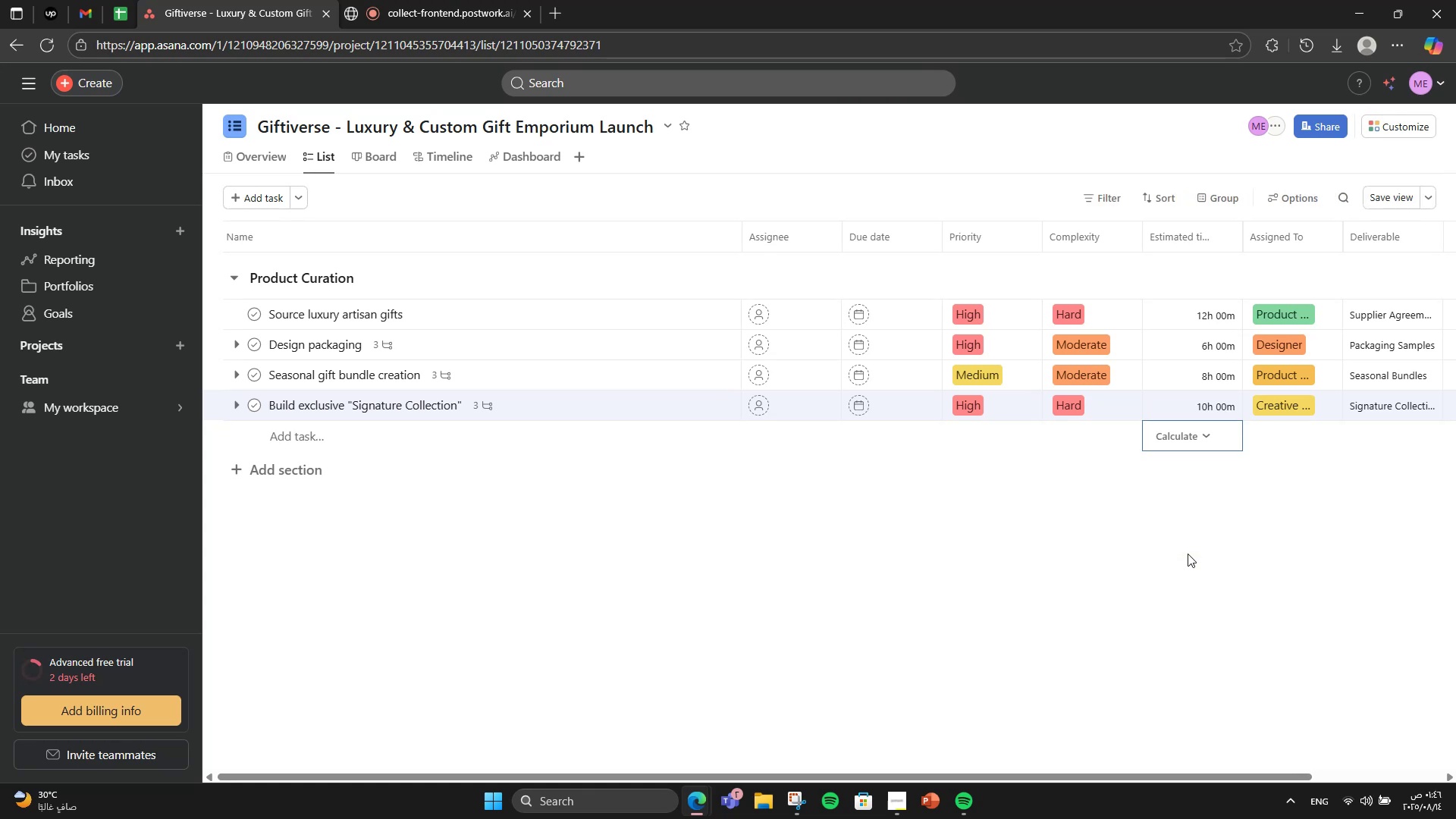 
left_click([1188, 554])
 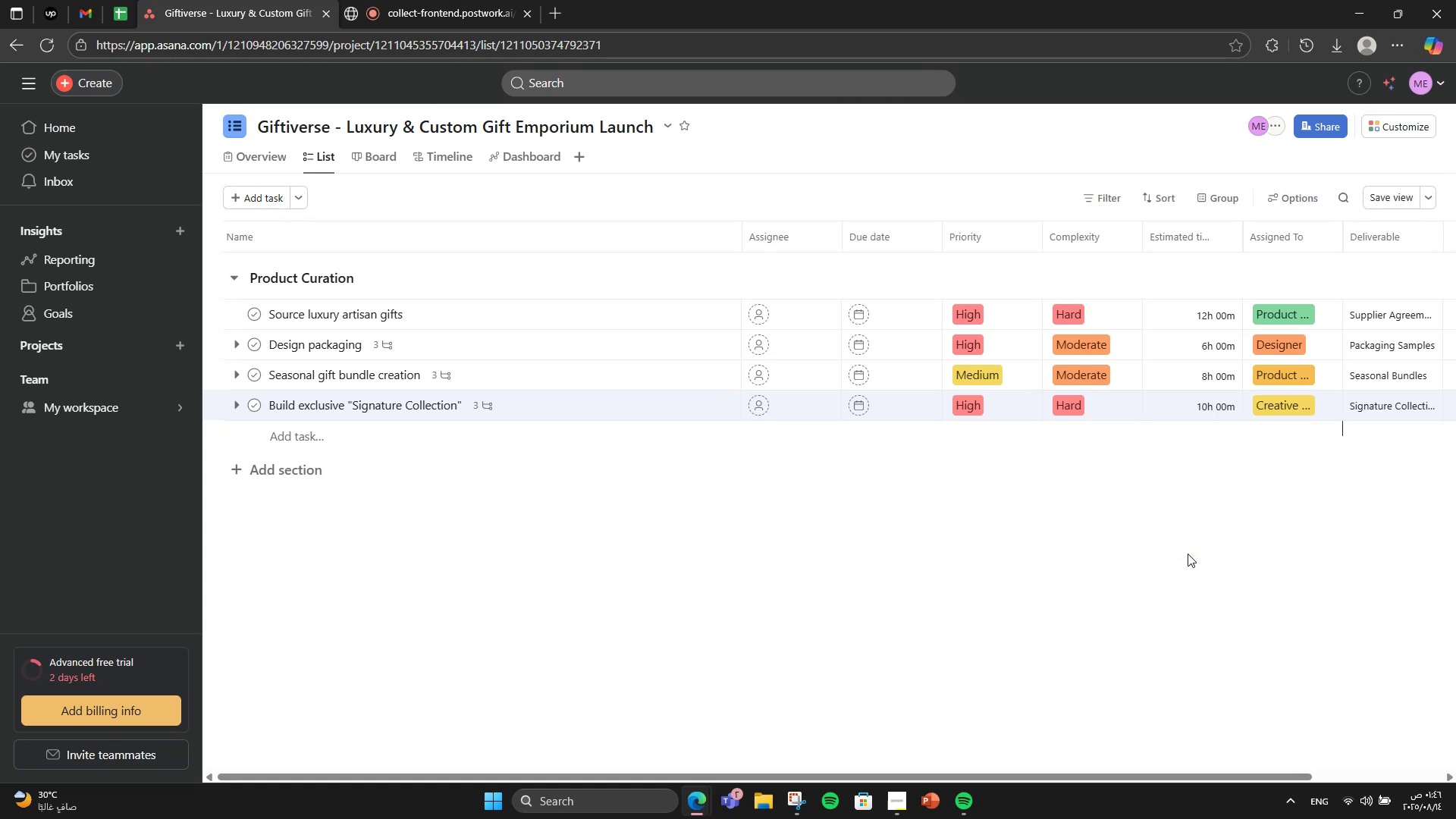 
scroll: coordinate [1188, 554], scroll_direction: down, amount: 1.0
 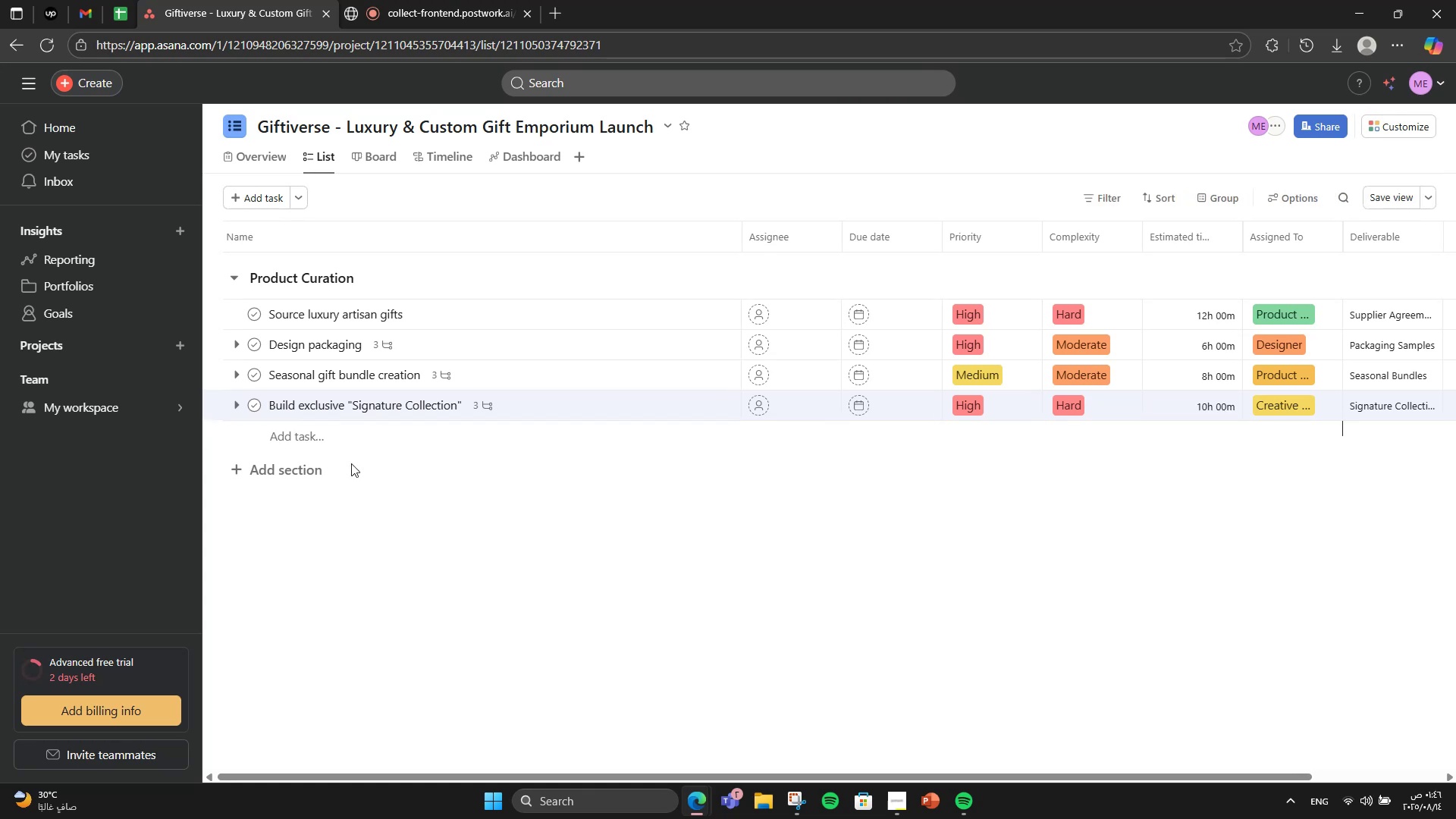 
left_click([324, 475])
 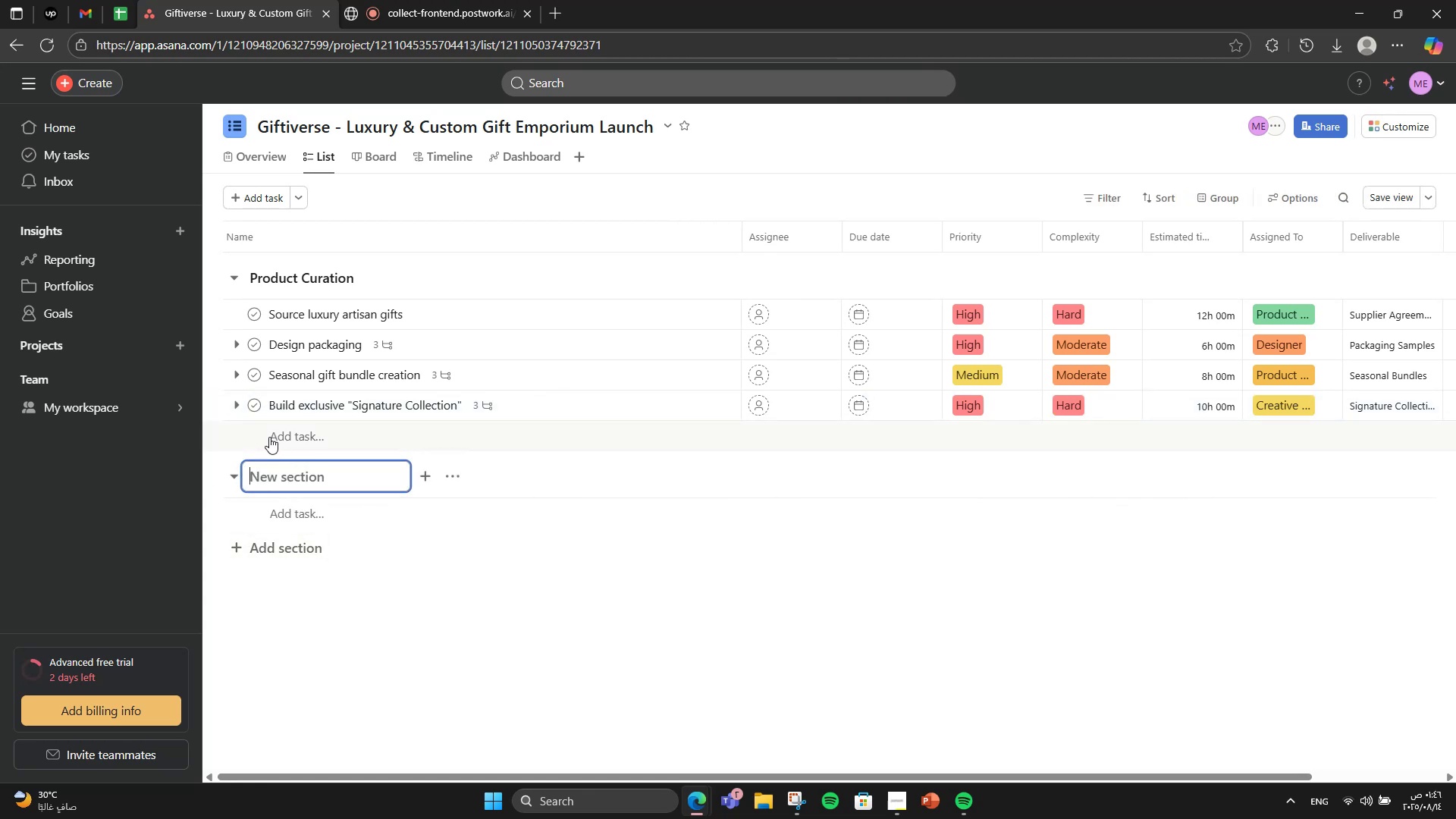 
wait(6.01)
 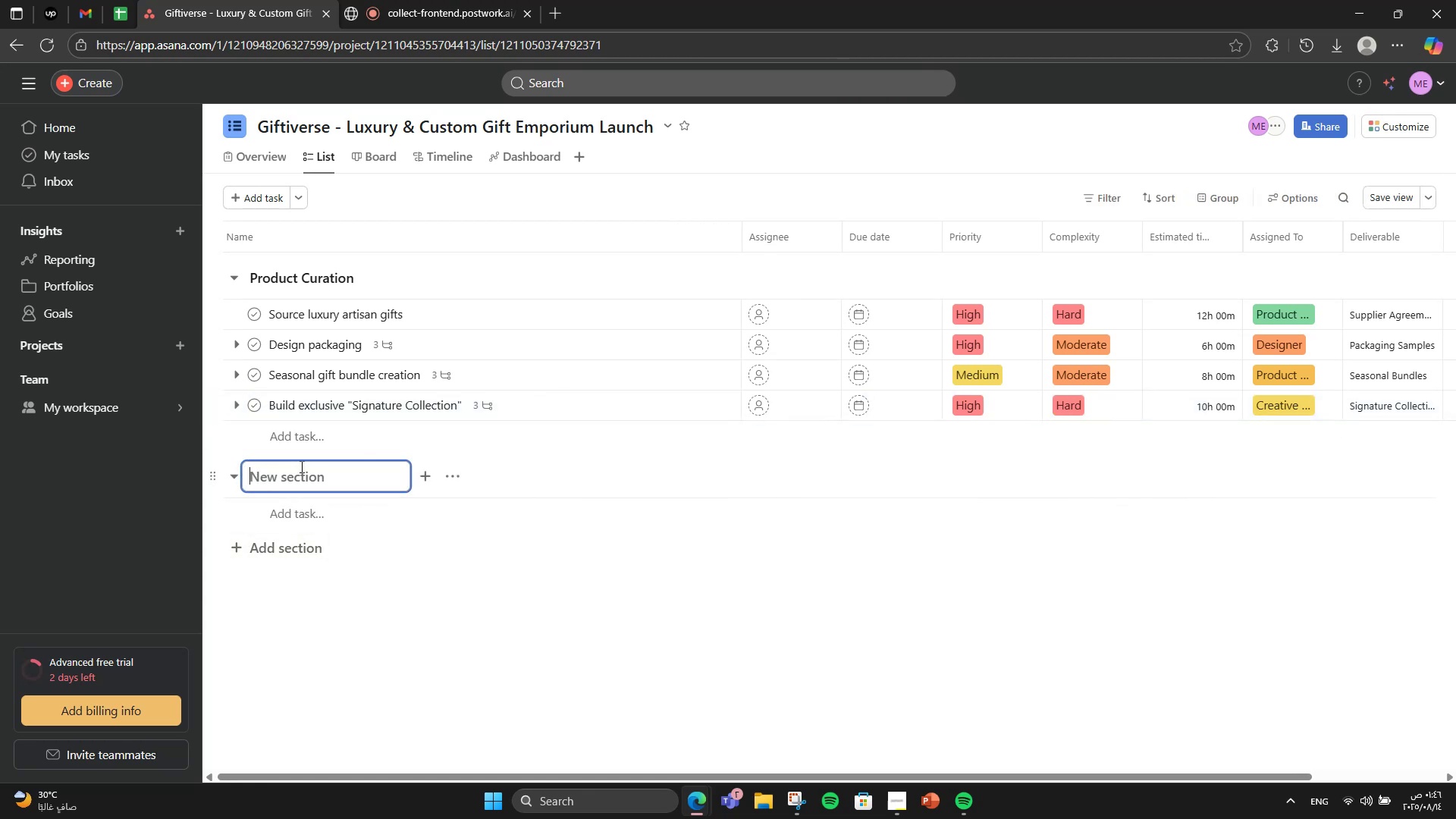 
type(Store Ste)
key(Backspace)
key(Backspace)
type(etup)
 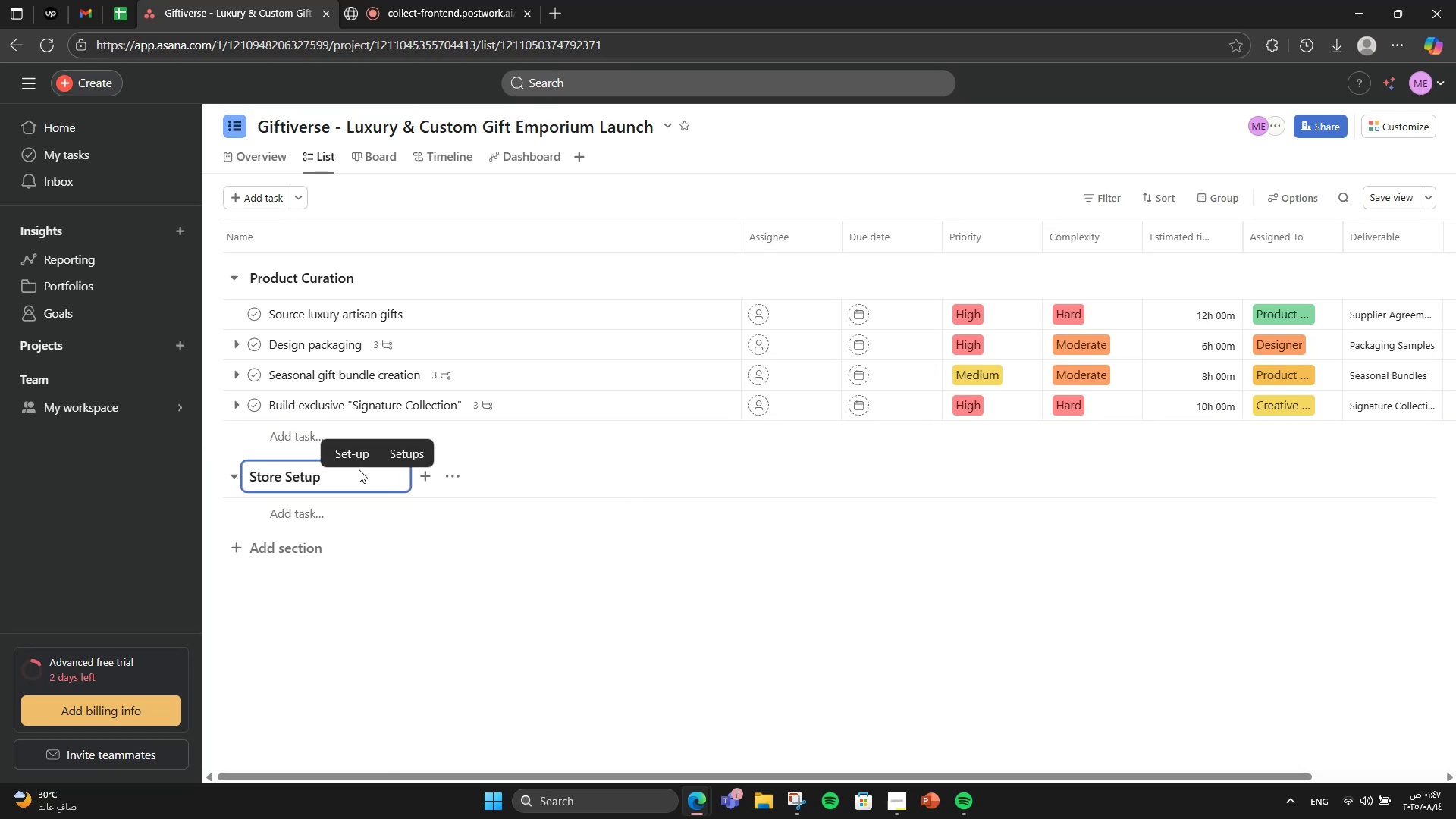 
left_click([419, 516])
 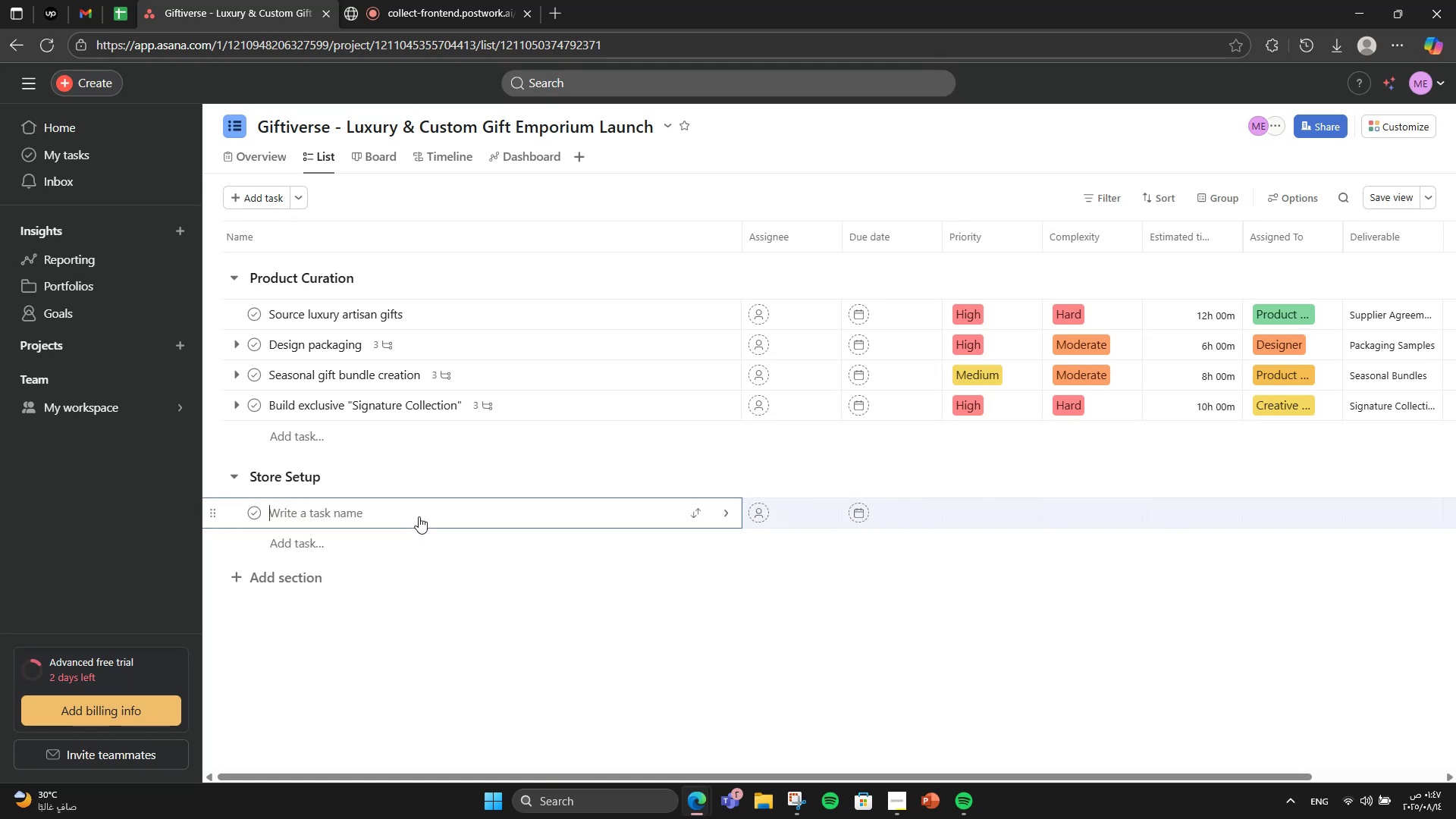 
type(Plan store zones)
 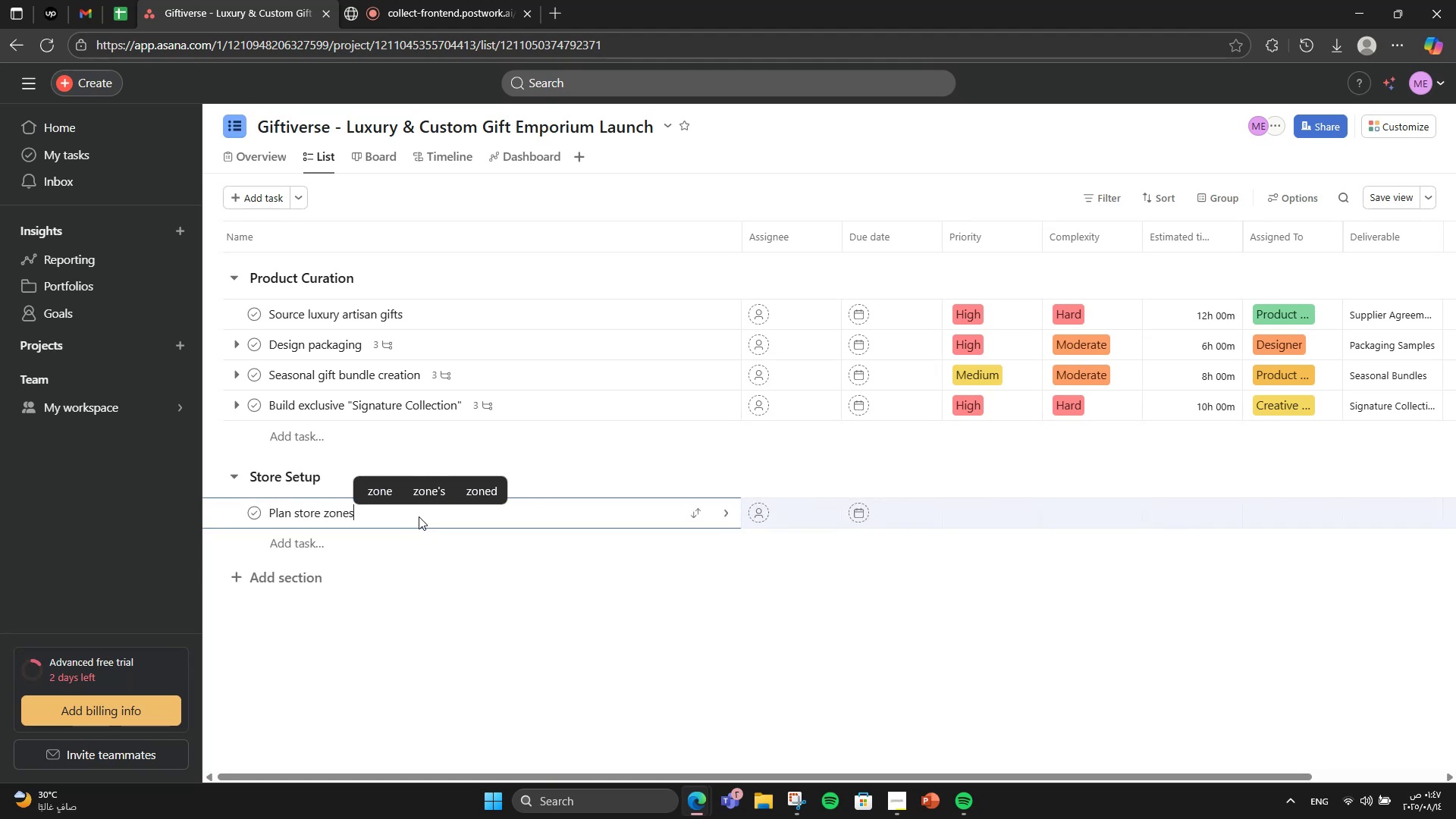 
key(Enter)
 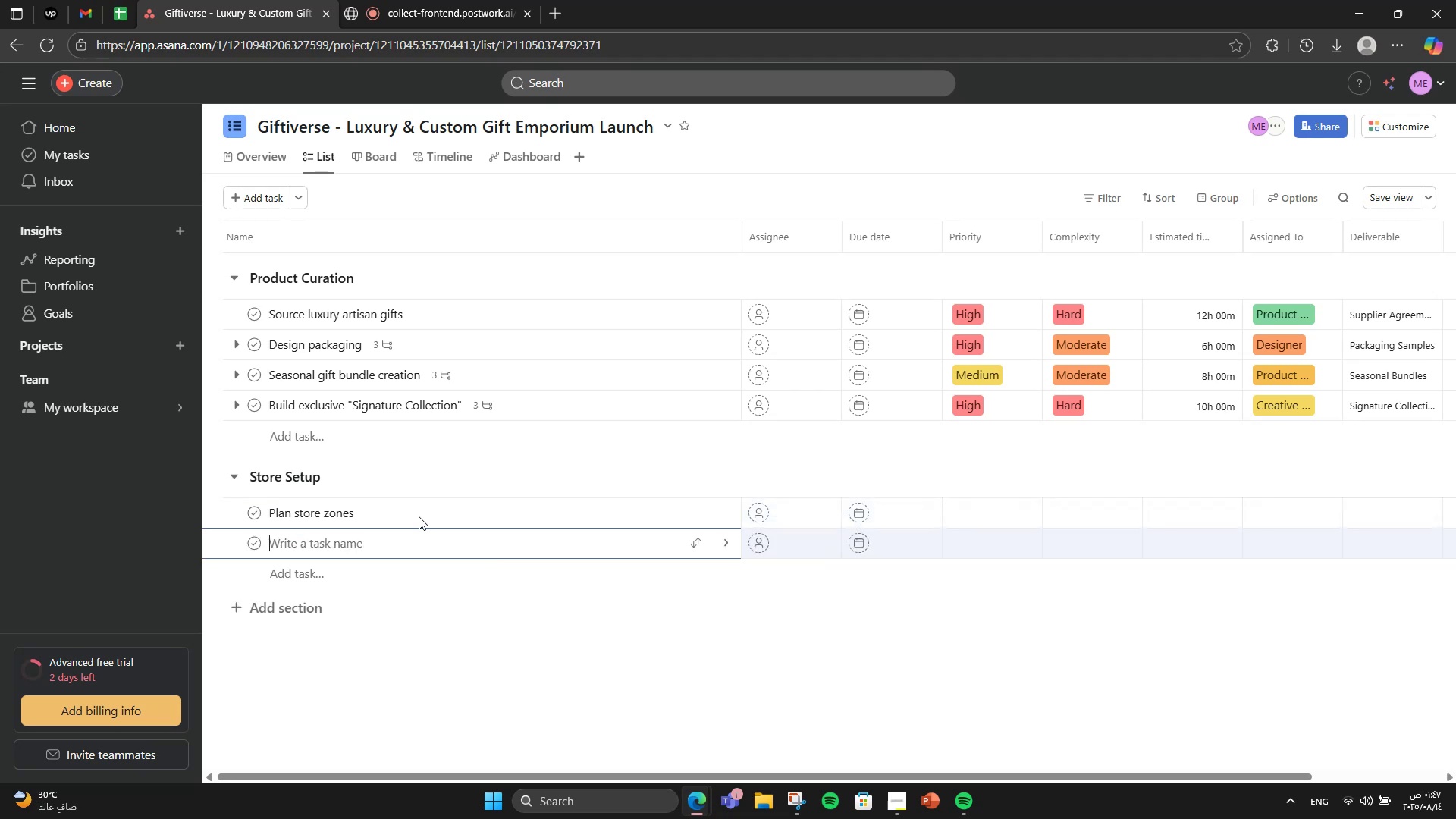 
type(Instal customizatiom)
key(Backspace)
type(n)
 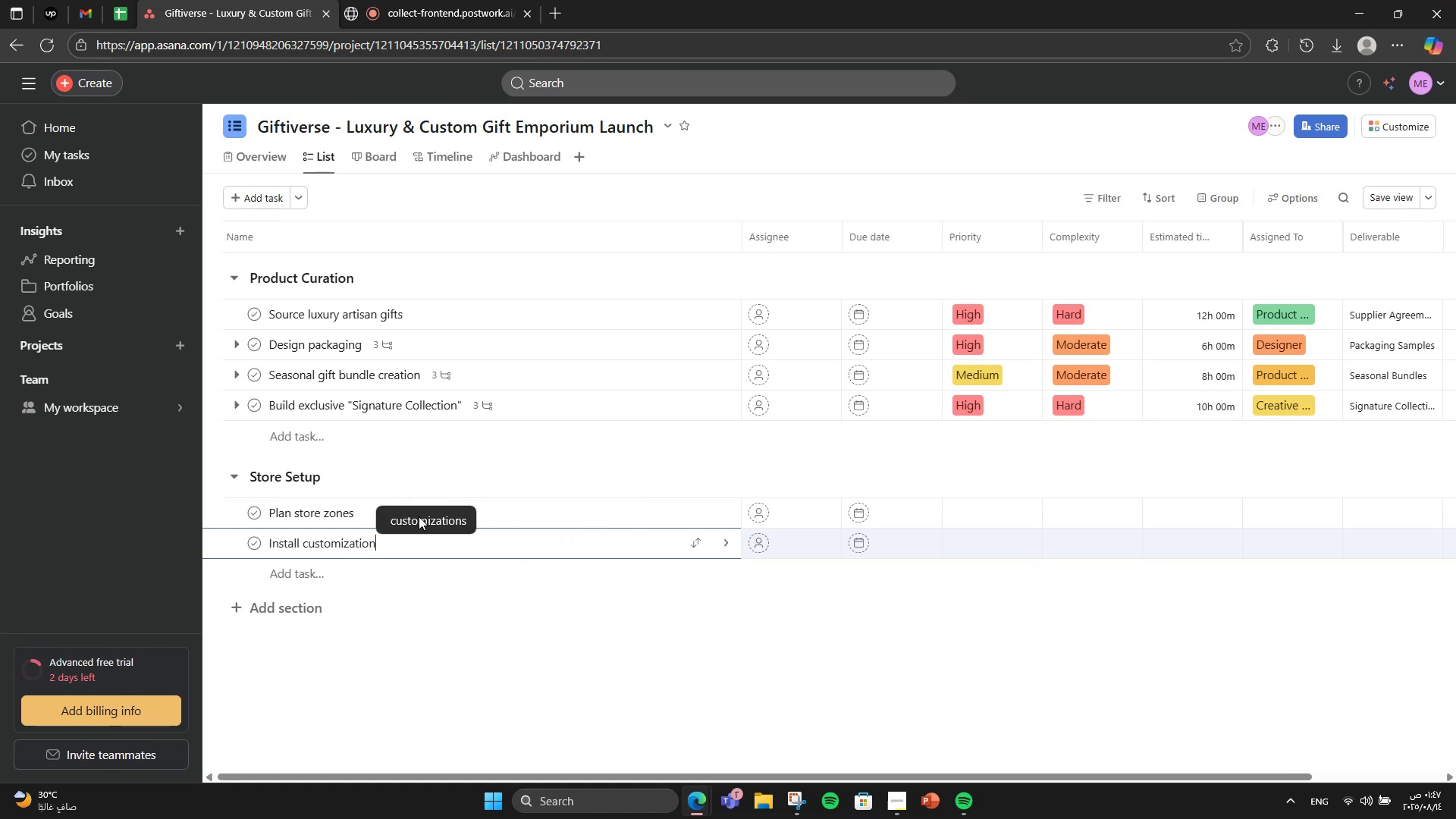 
key(Enter)
 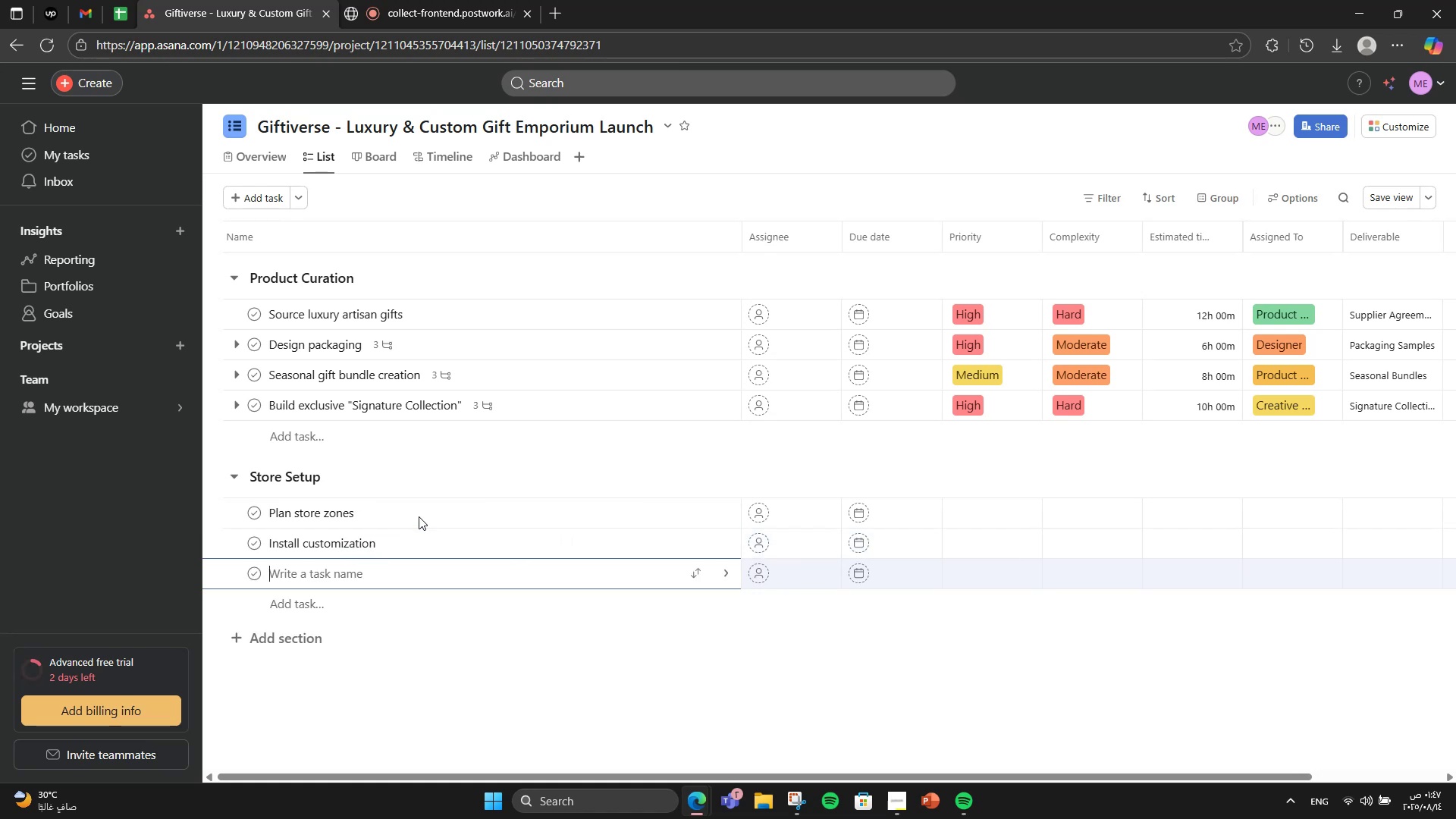 
type(Interior decor & lighting)
 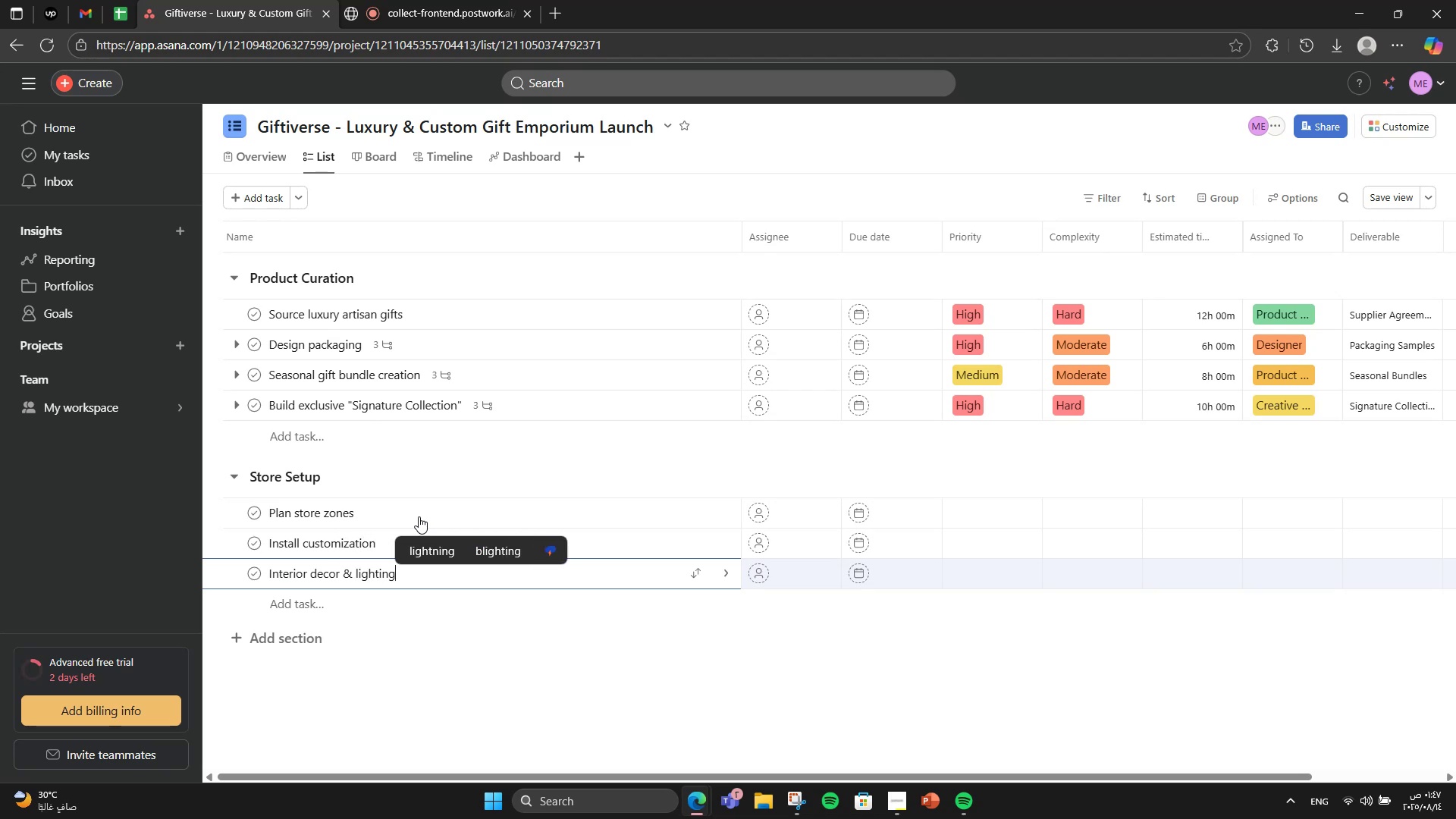 
key(Enter)
 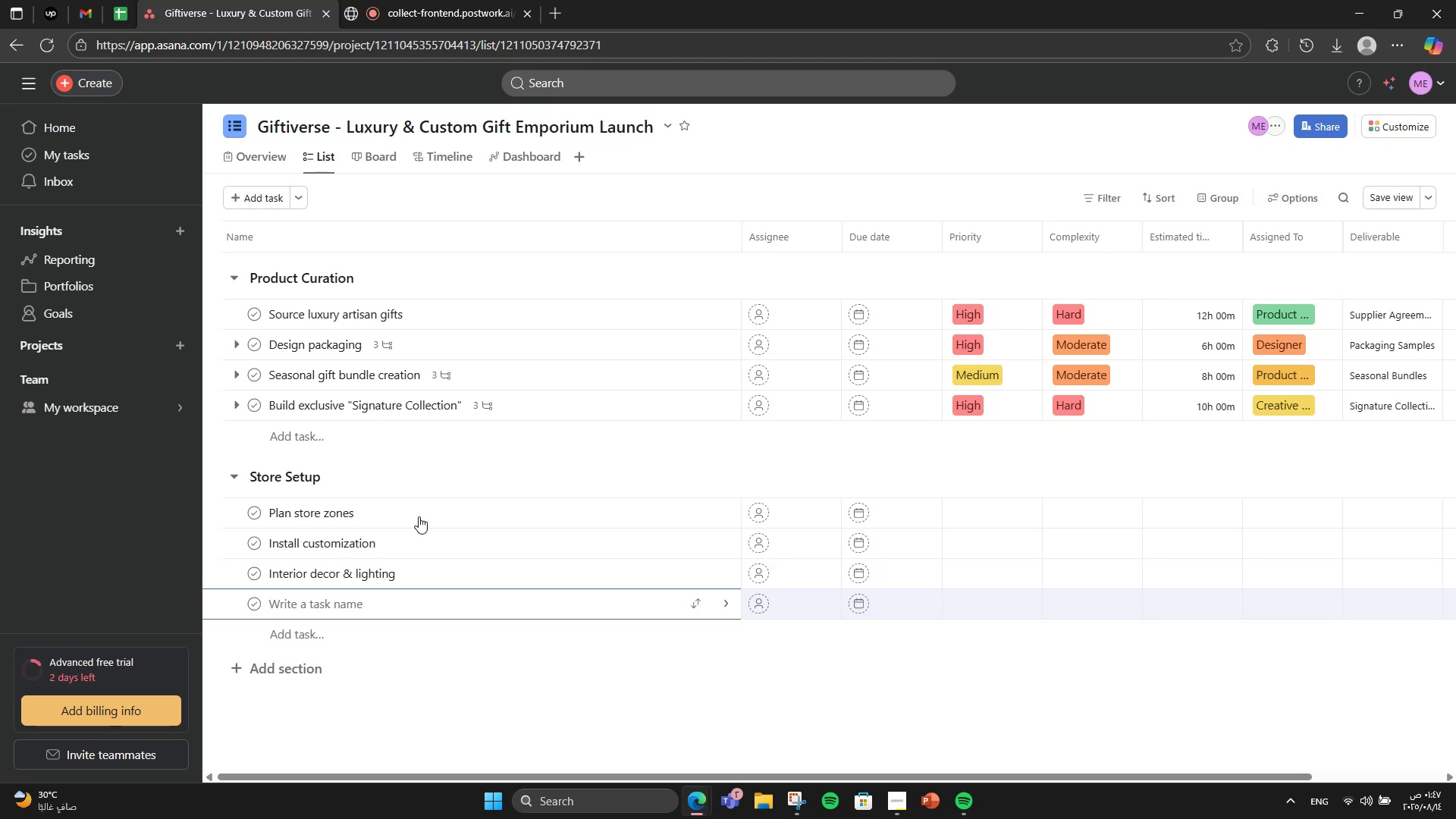 
type(Hire & Train staff)
 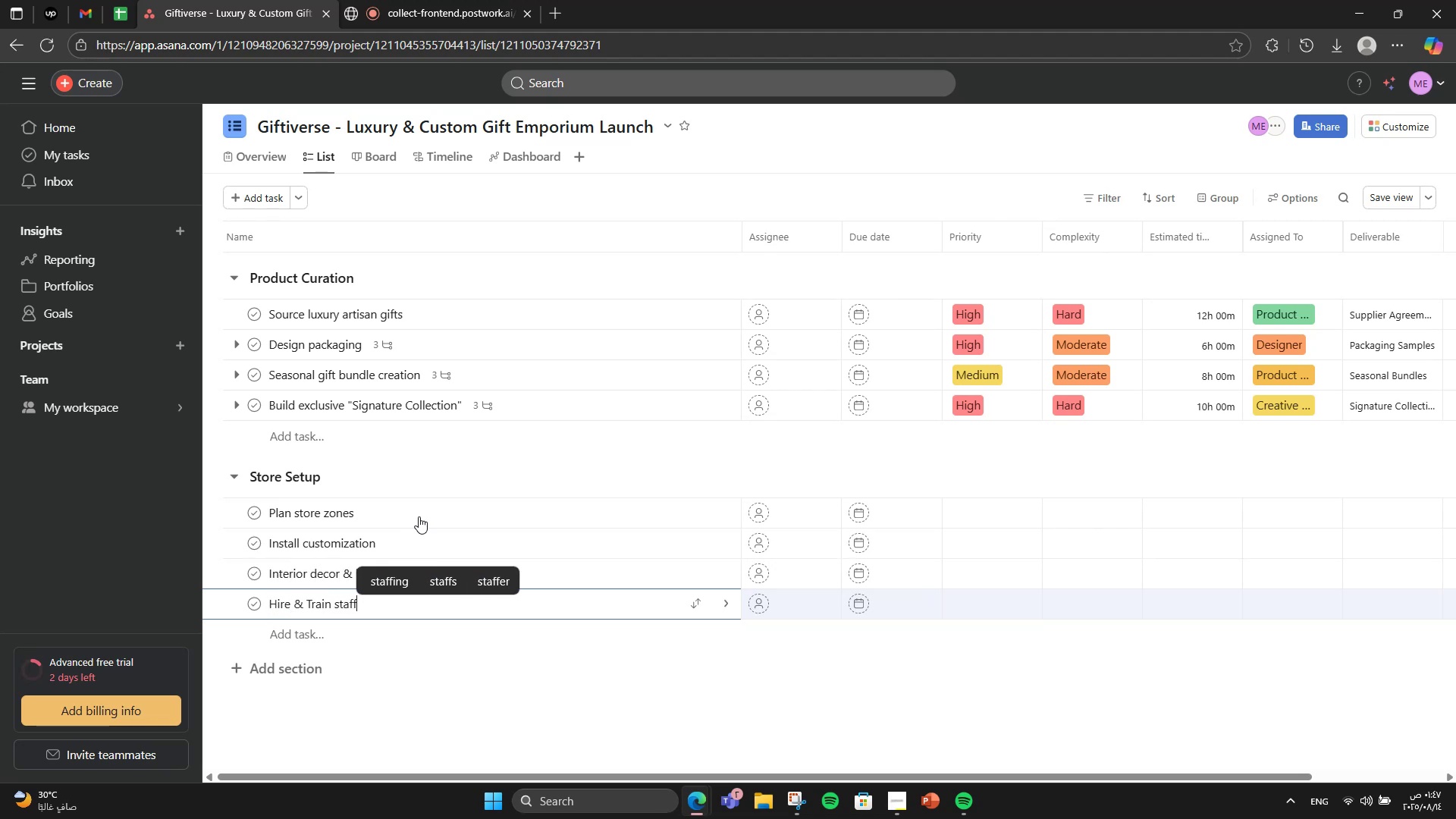 
left_click([432, 508])
 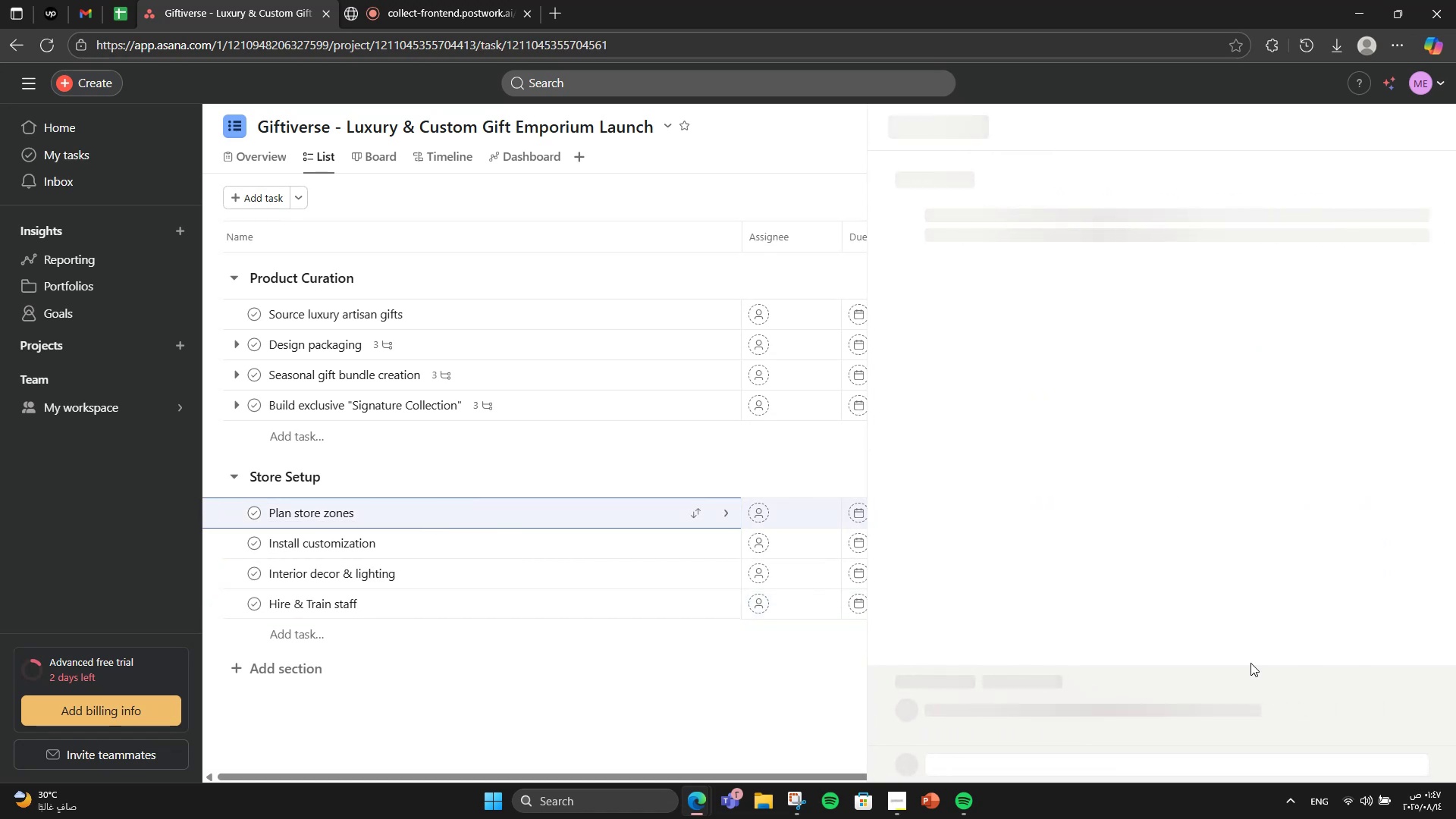 
scroll: coordinate [1194, 612], scroll_direction: down, amount: 1.0
 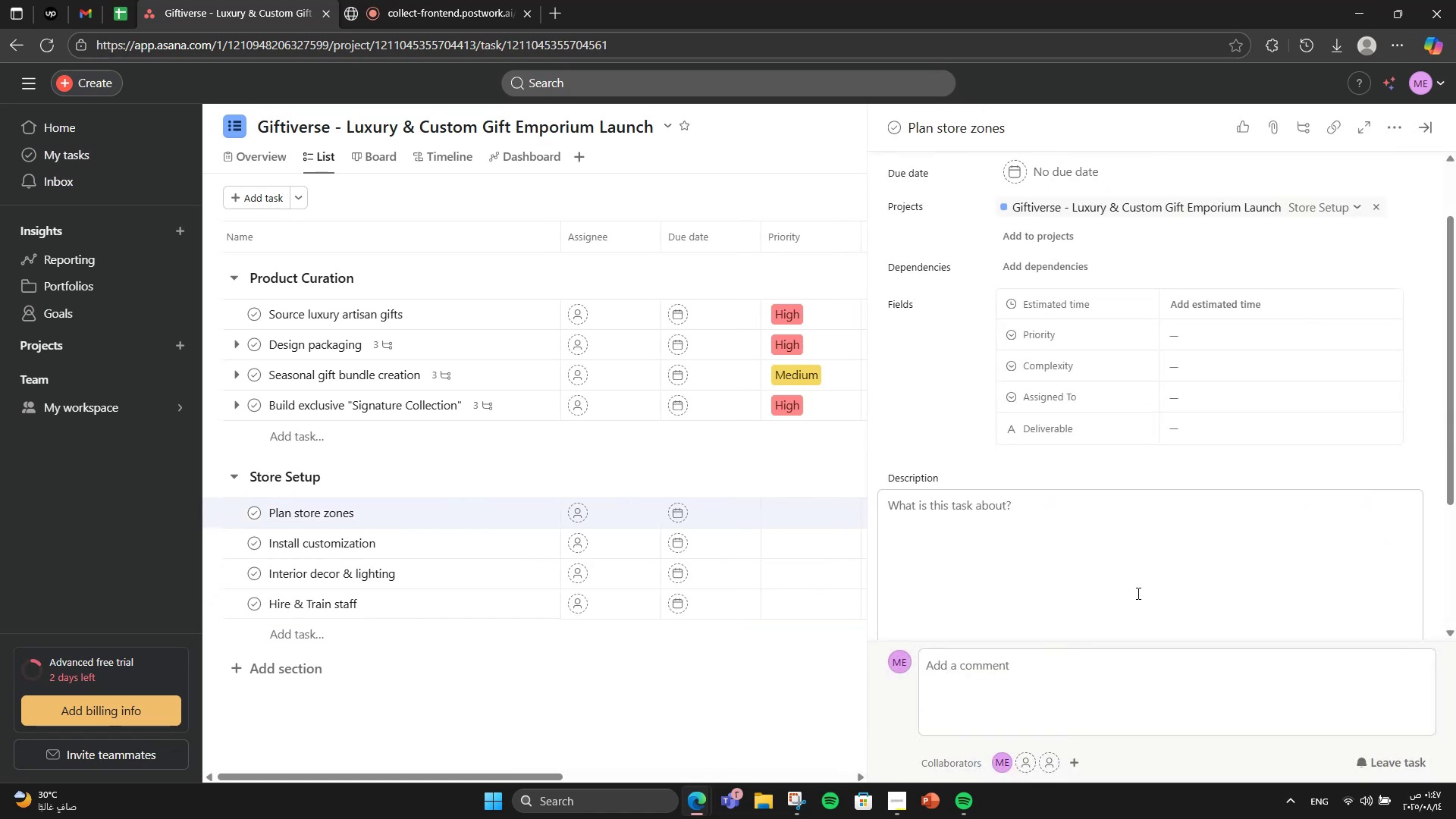 
left_click([1137, 593])
 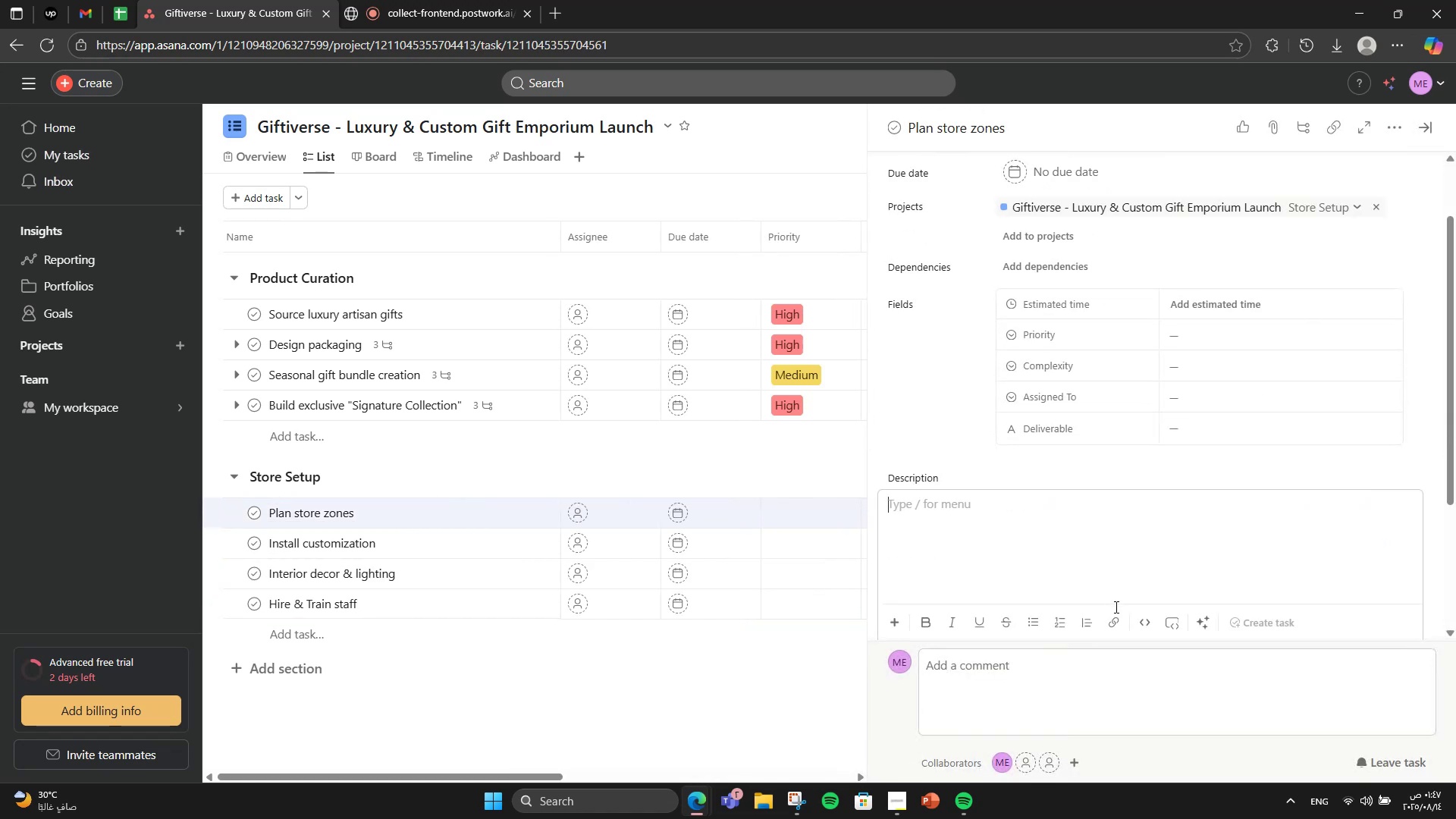 
type(Create then)
key(Backspace)
type(med )
 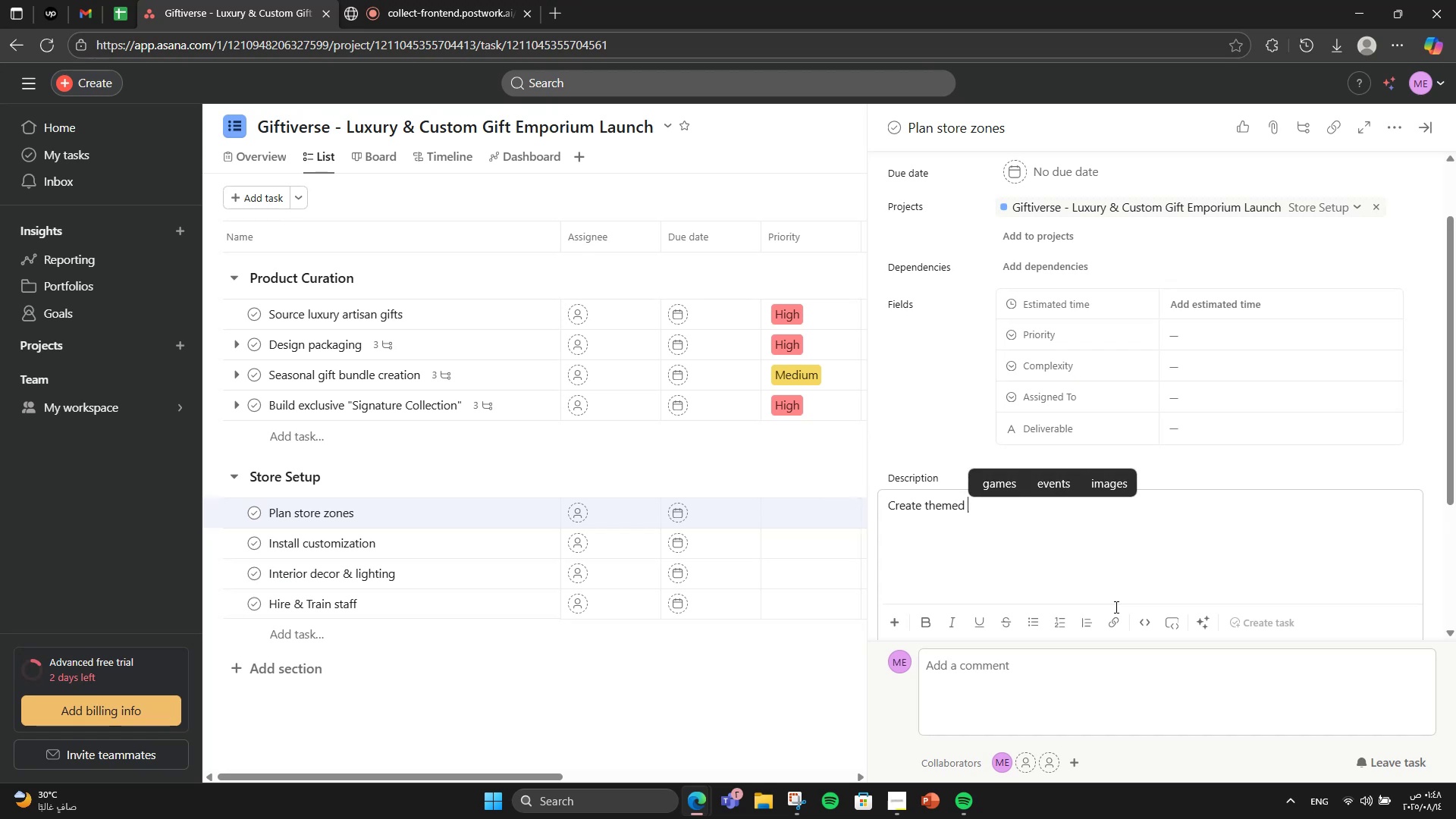 
wait(9.31)
 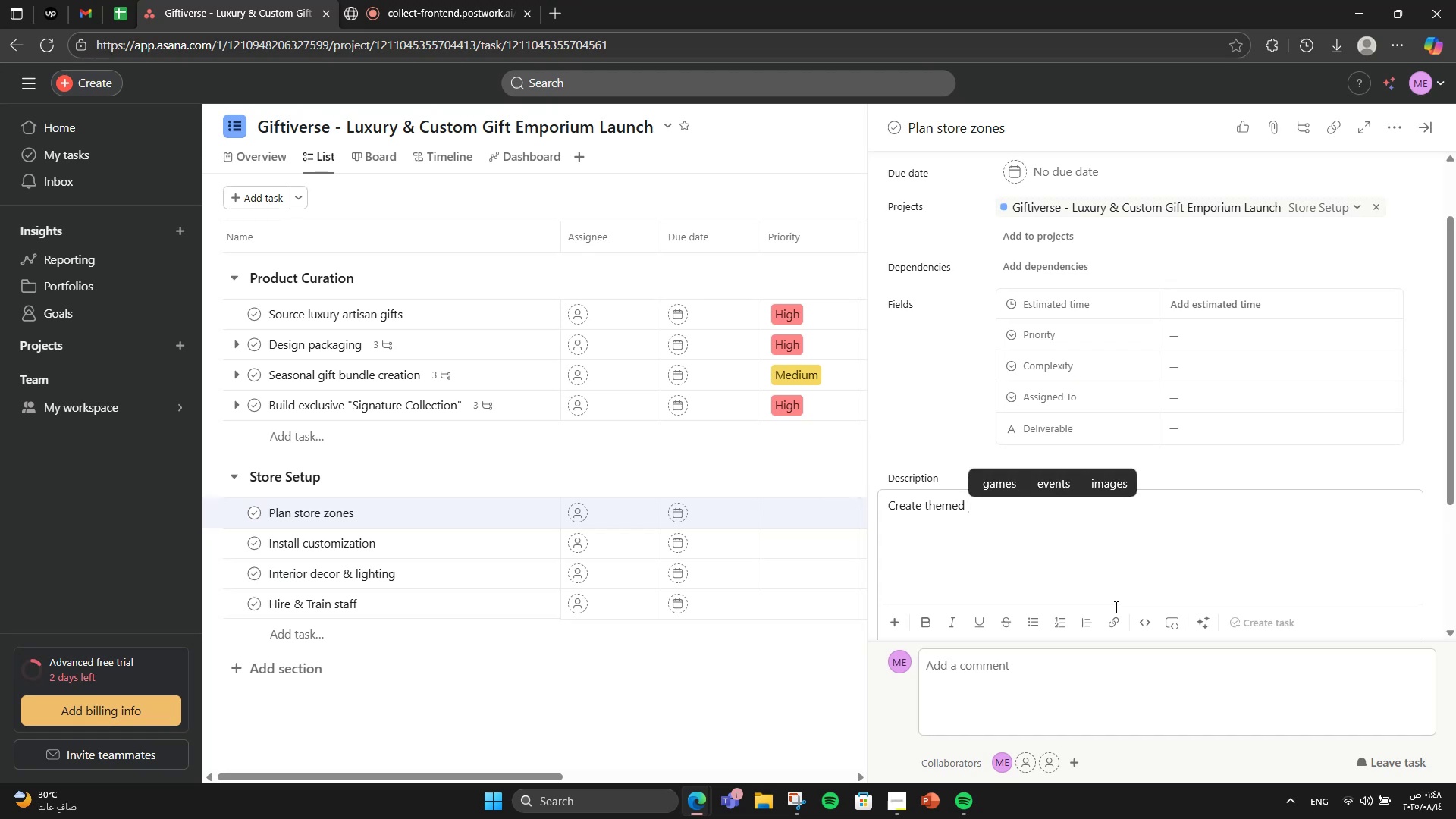 
type(sections)
key(Backspace)
type( for luxury )
key(Backspace)
type(, seaasoma)
key(Backspace)
key(Backspace)
key(Backspace)
key(Backspace)
key(Backspace)
key(Backspace)
type(asonal )
key(Backspace)
type(, qnd corporate )
 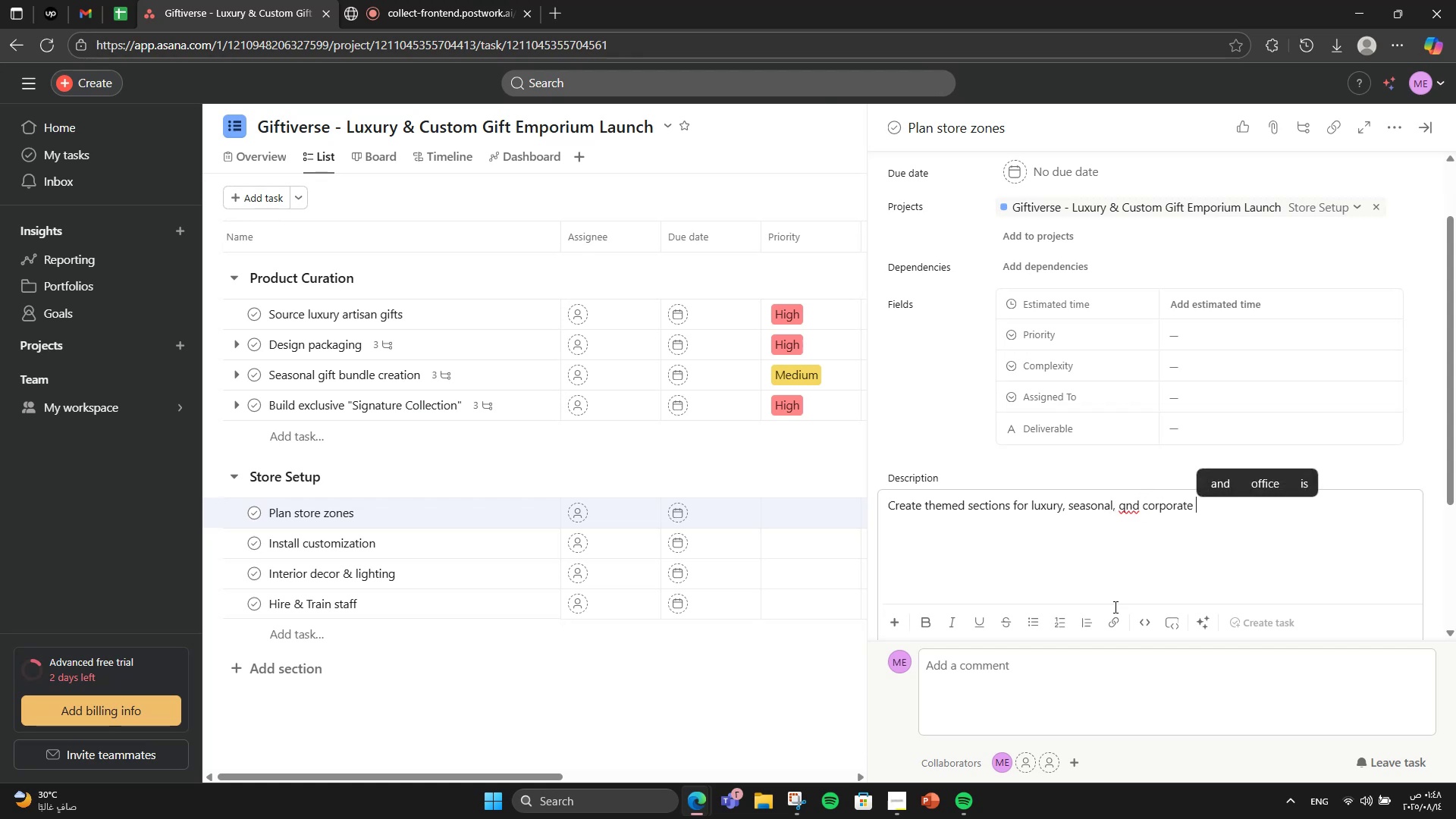 
hold_key(key=ArrowLeft, duration=0.83)
 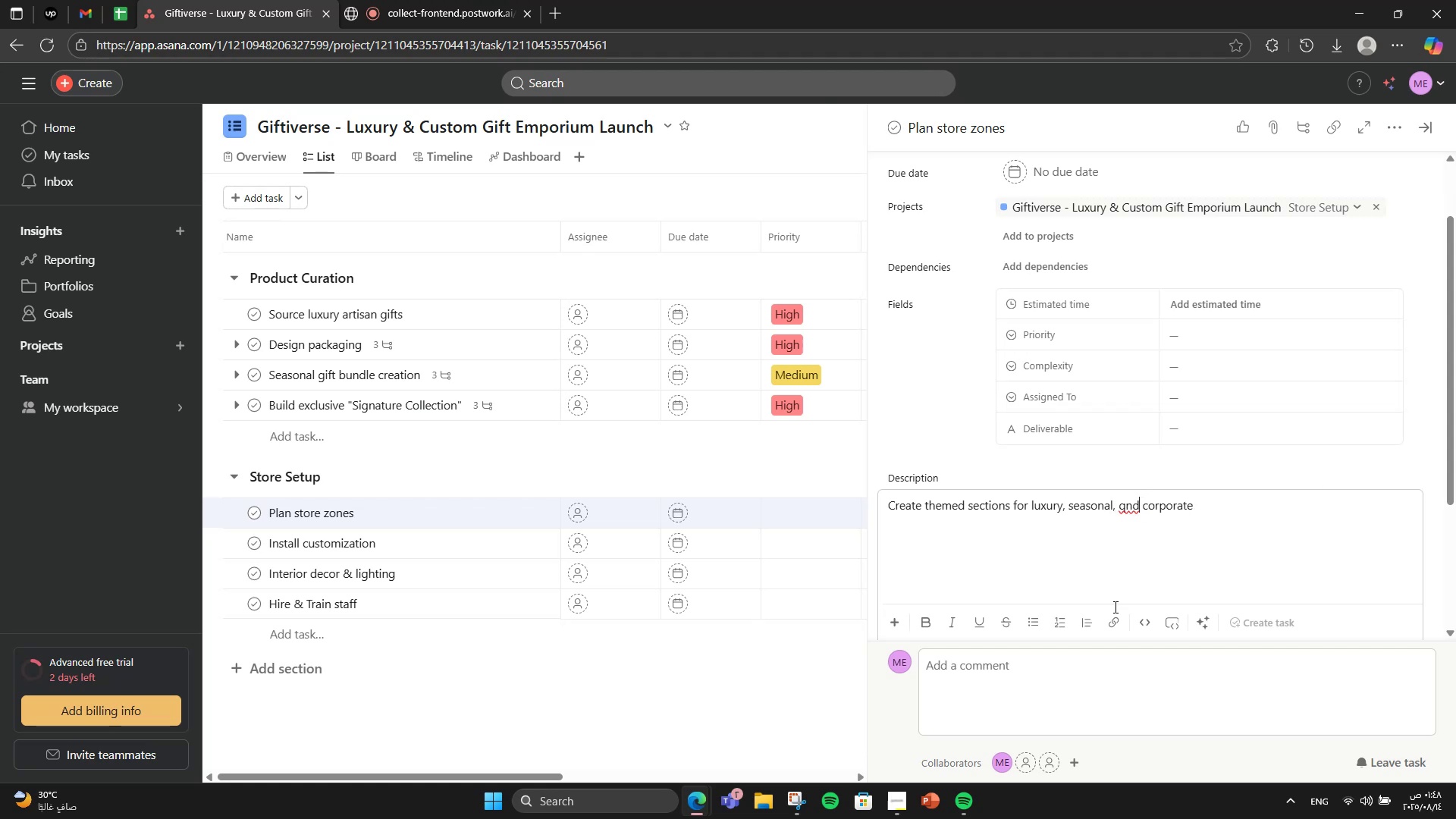 
key(ArrowLeft)
 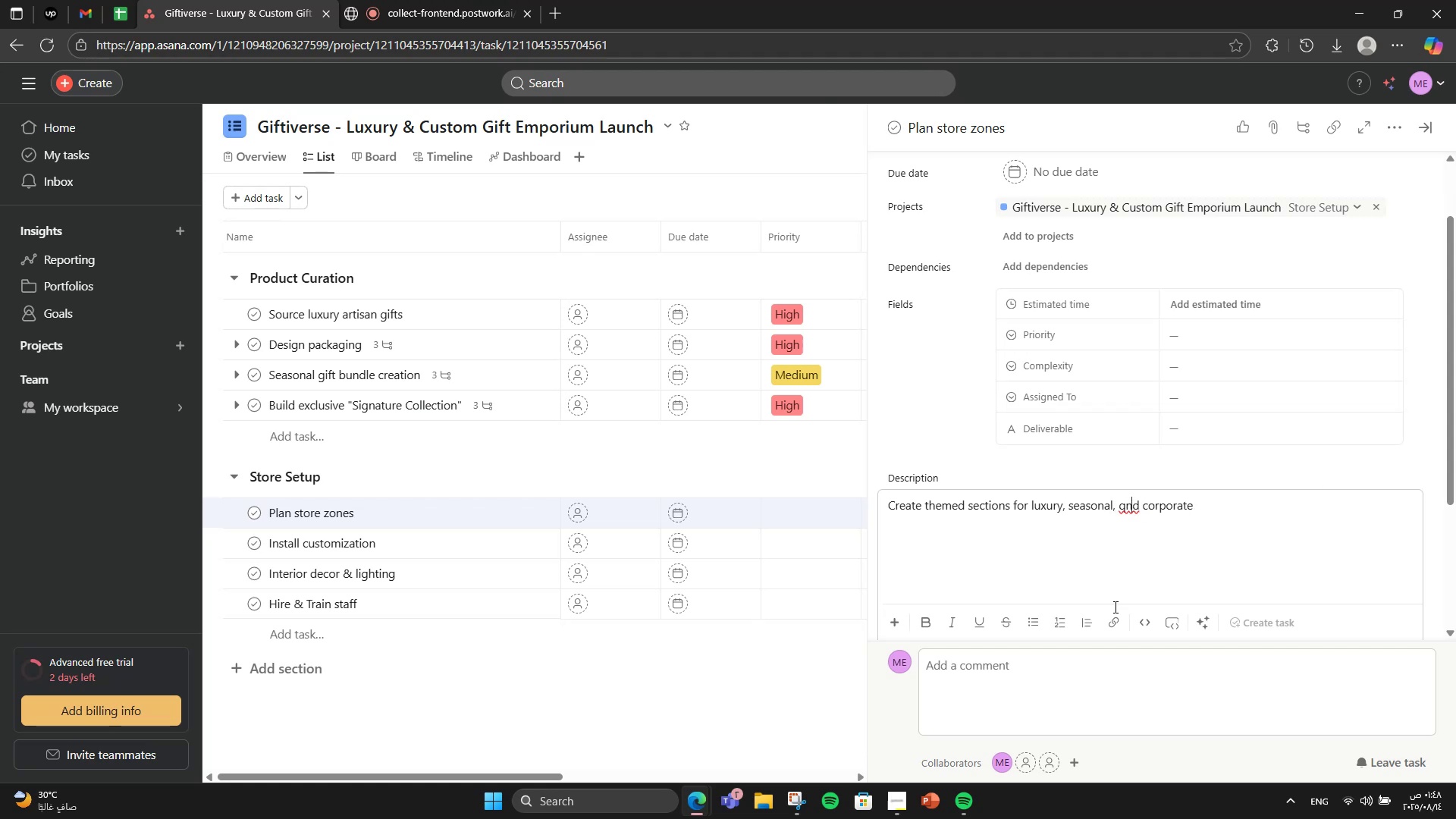 
key(ArrowLeft)
 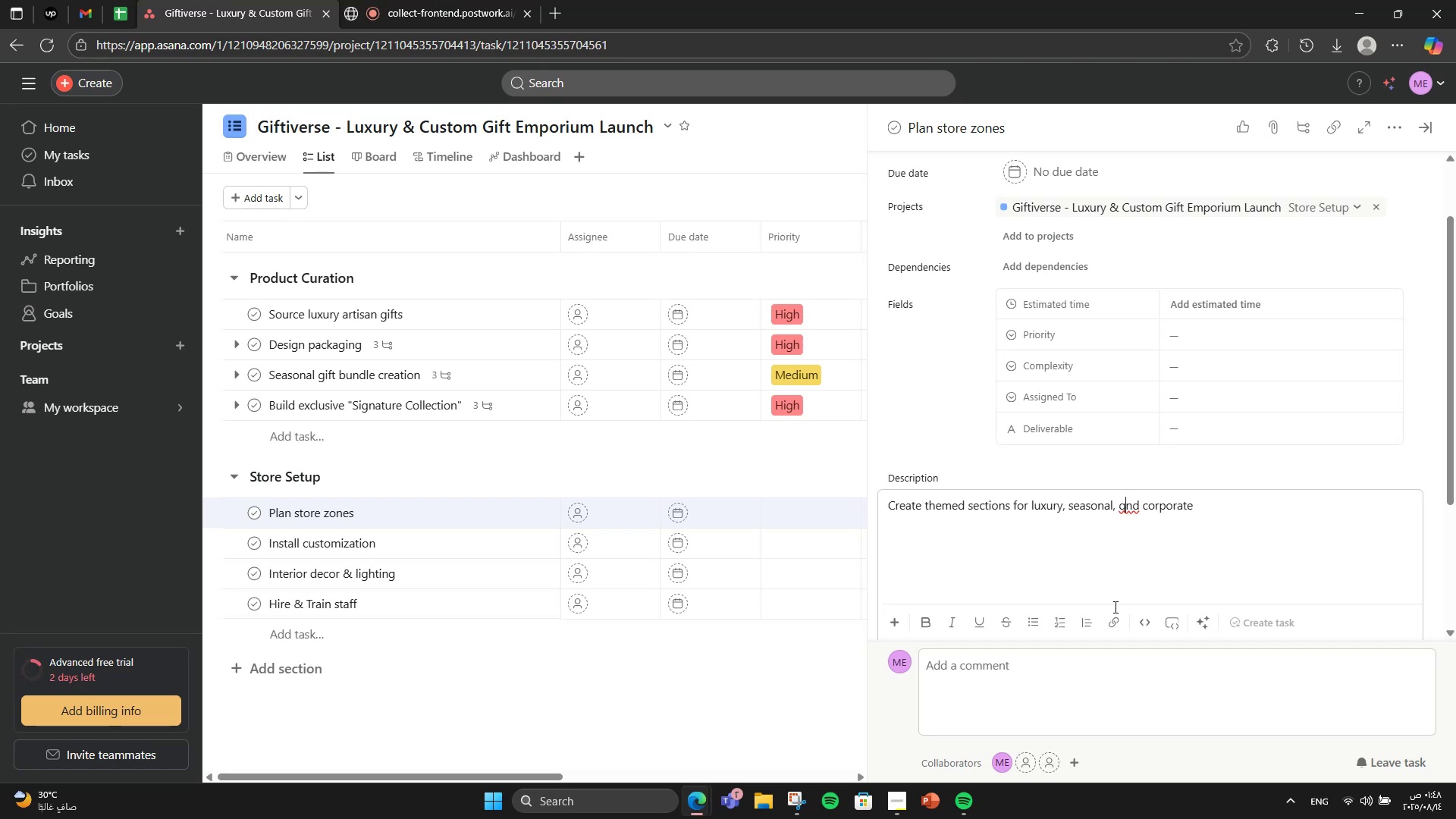 
key(Backspace)
 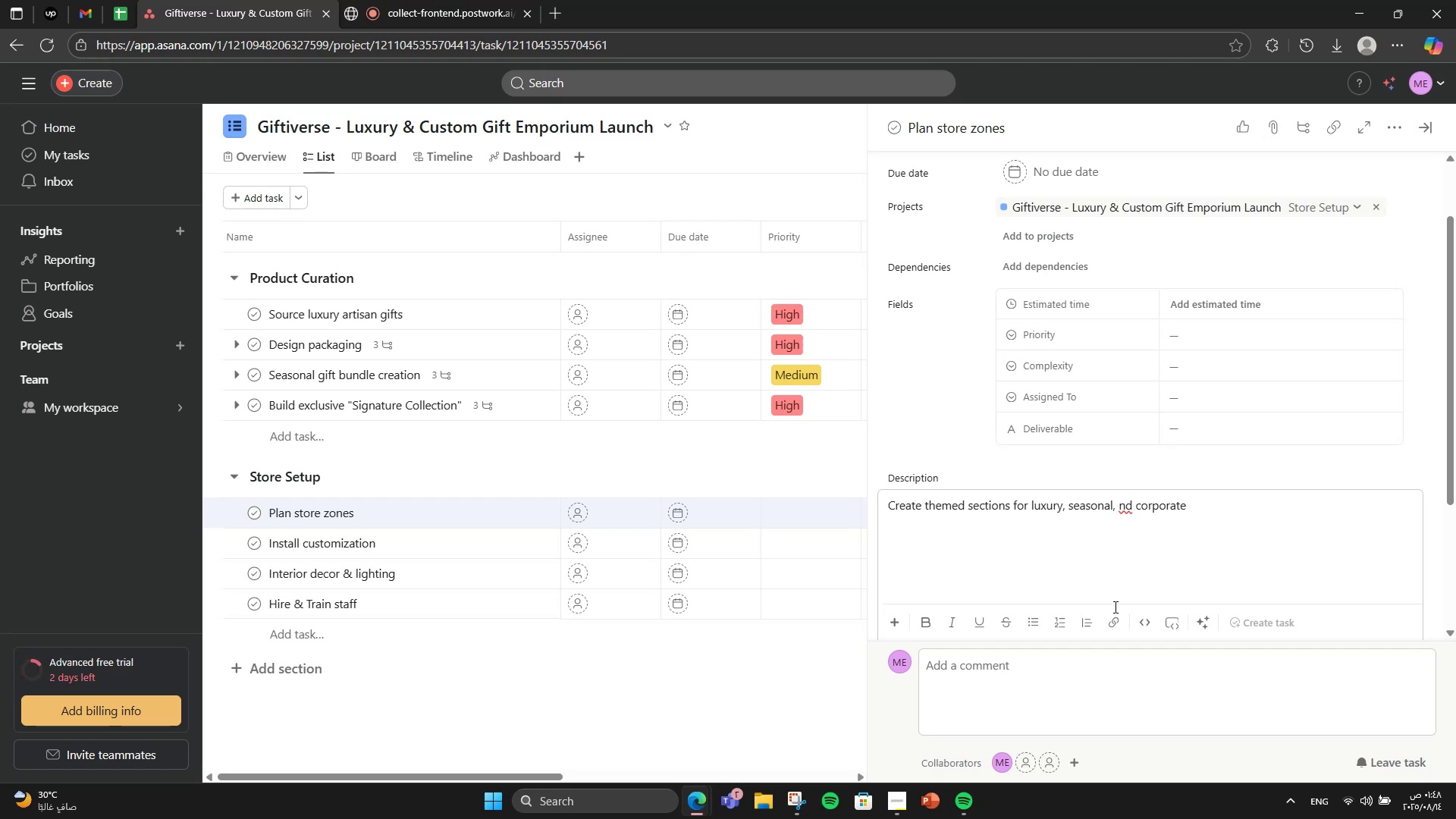 
key(A)
 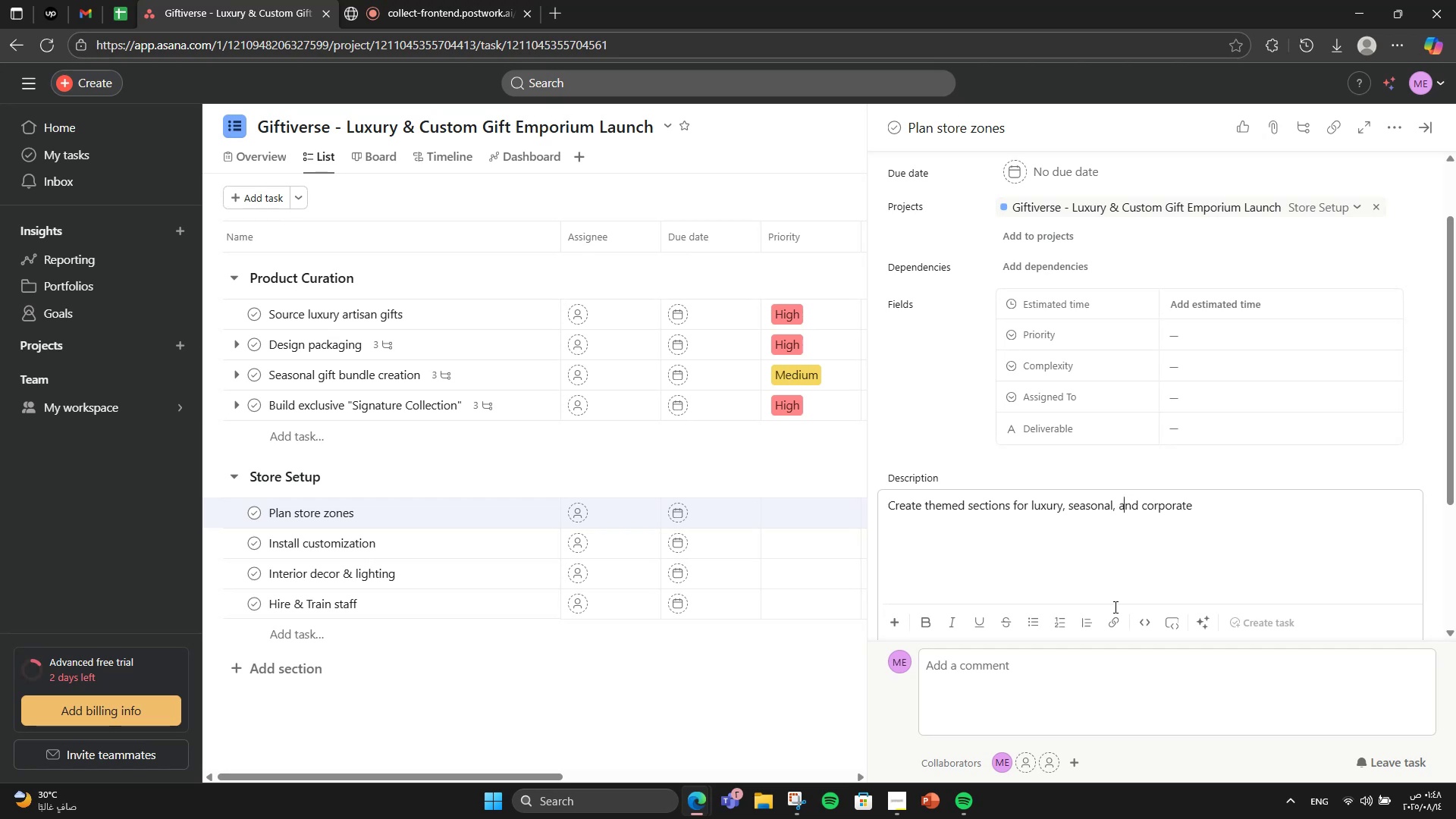 
hold_key(key=ArrowRight, duration=0.98)
 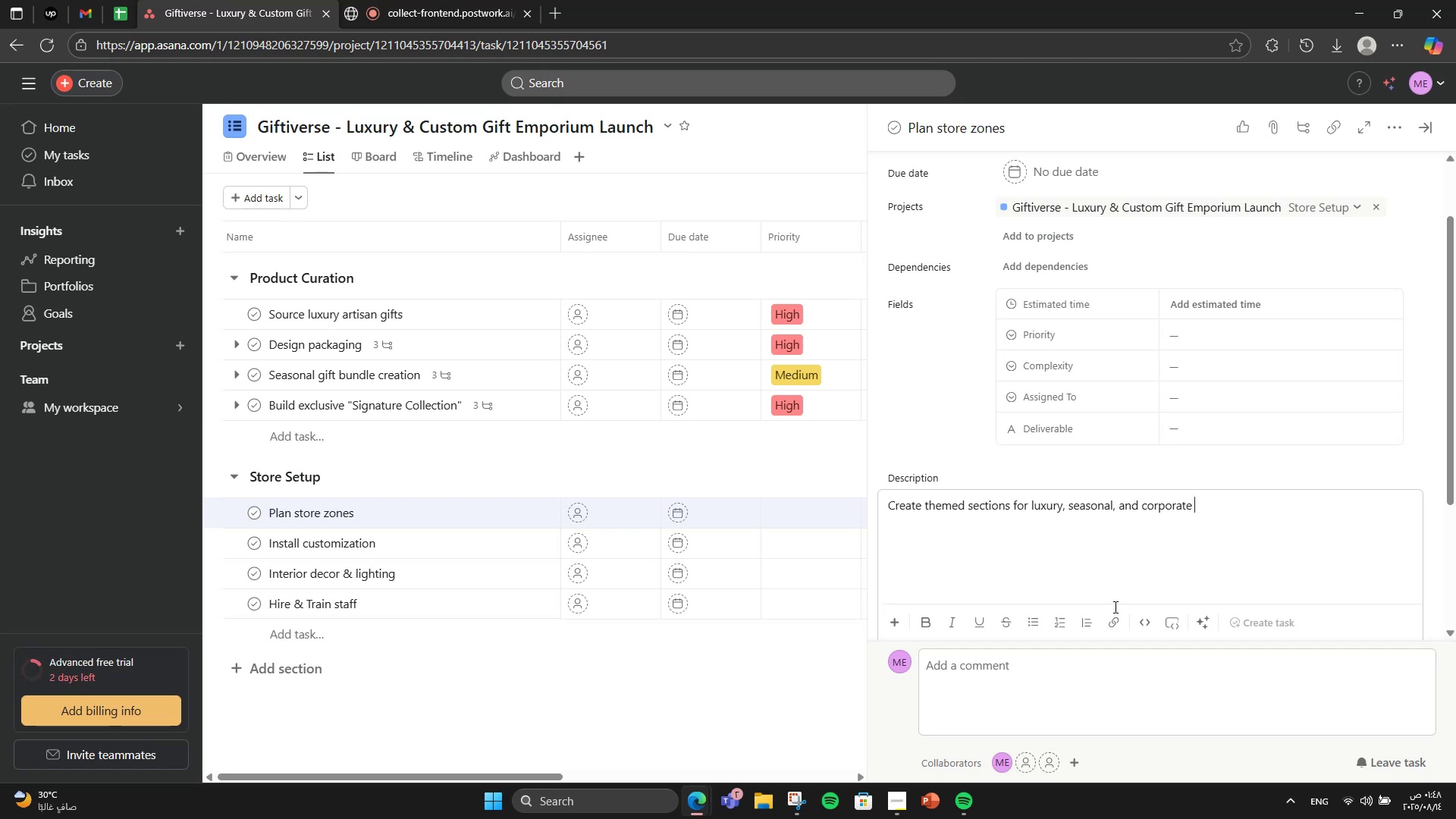 
type(gifts,)
key(Backspace)
type(.)
 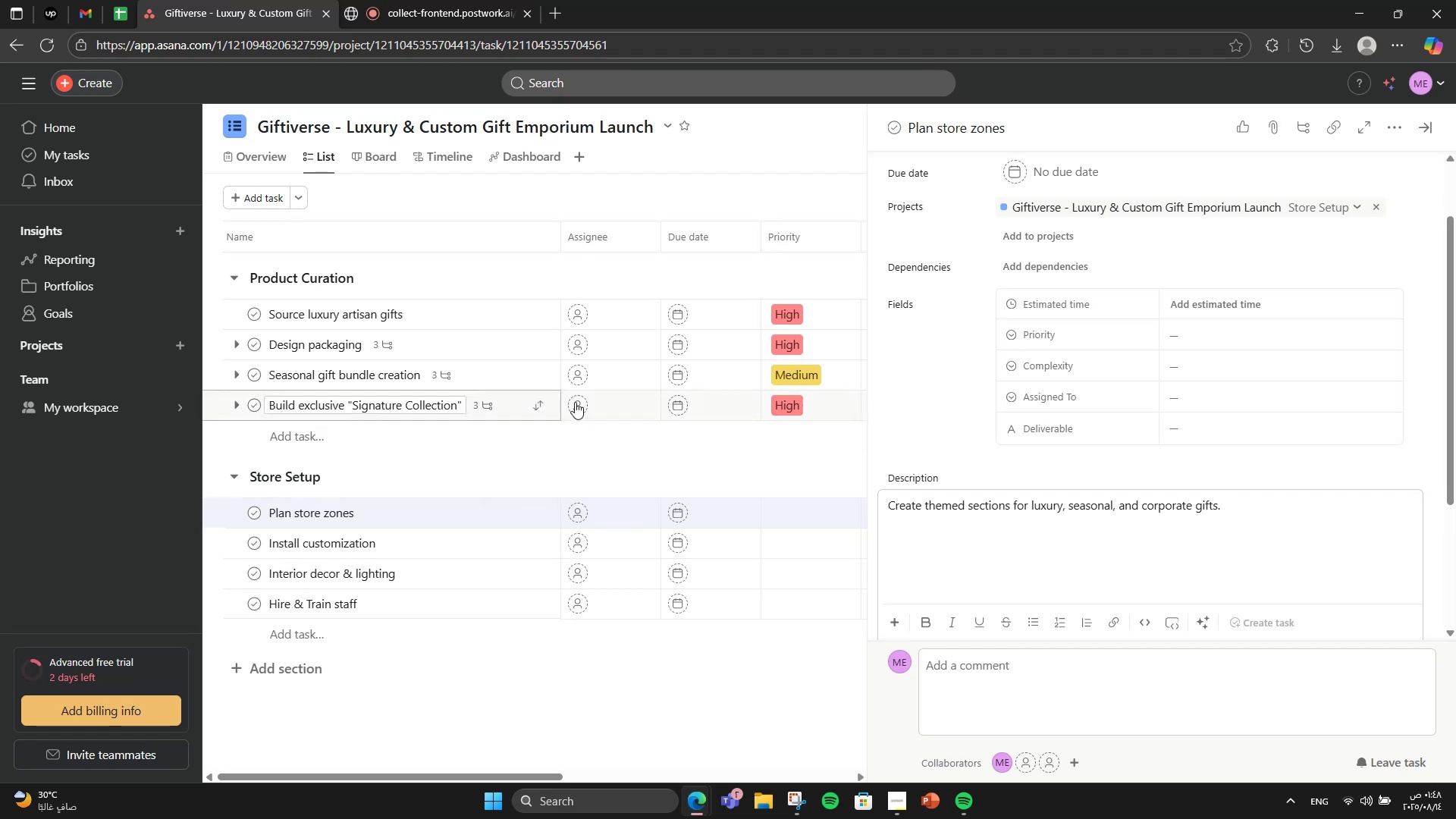 
left_click([1271, 335])
 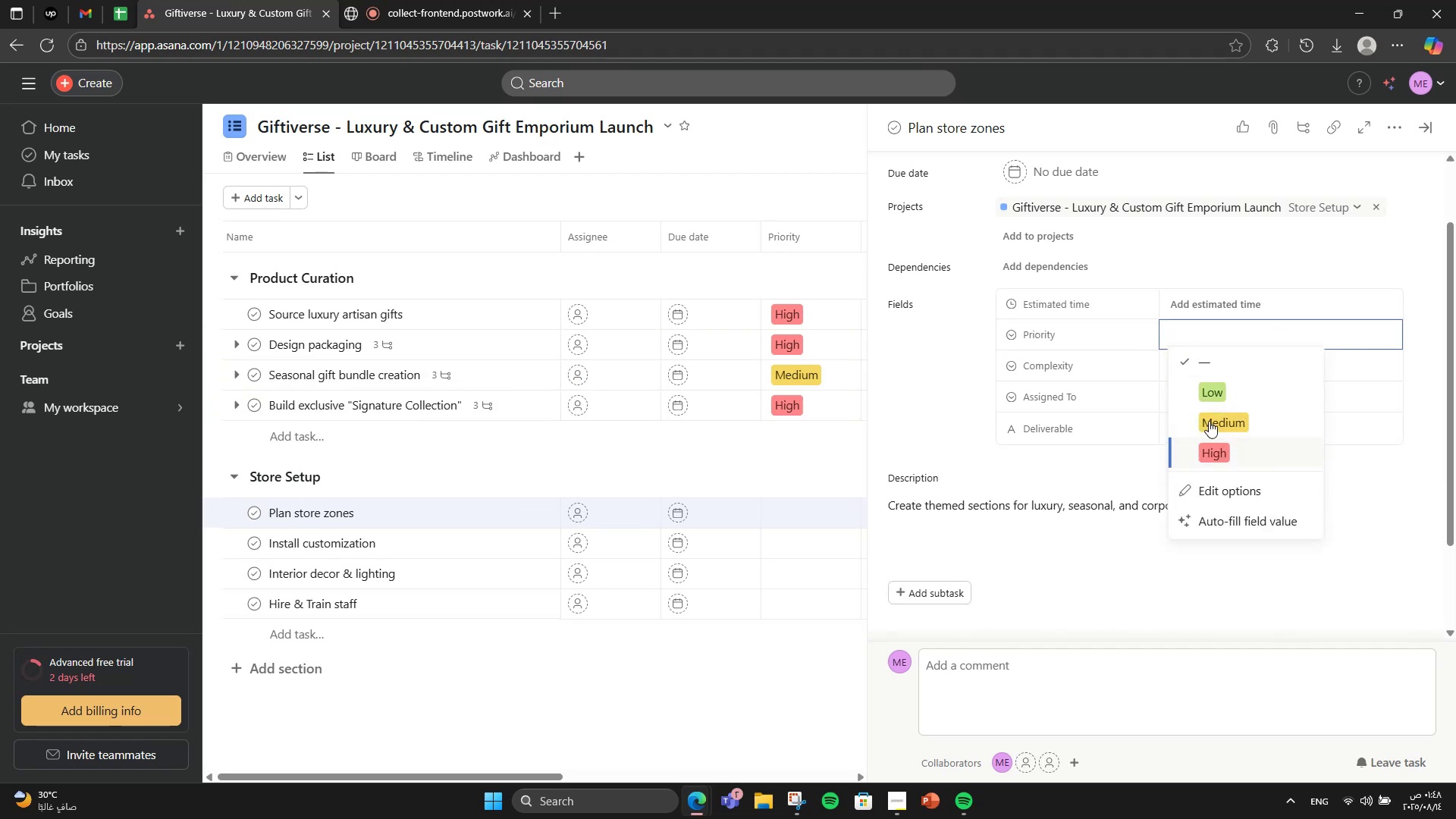 
double_click([1234, 336])
 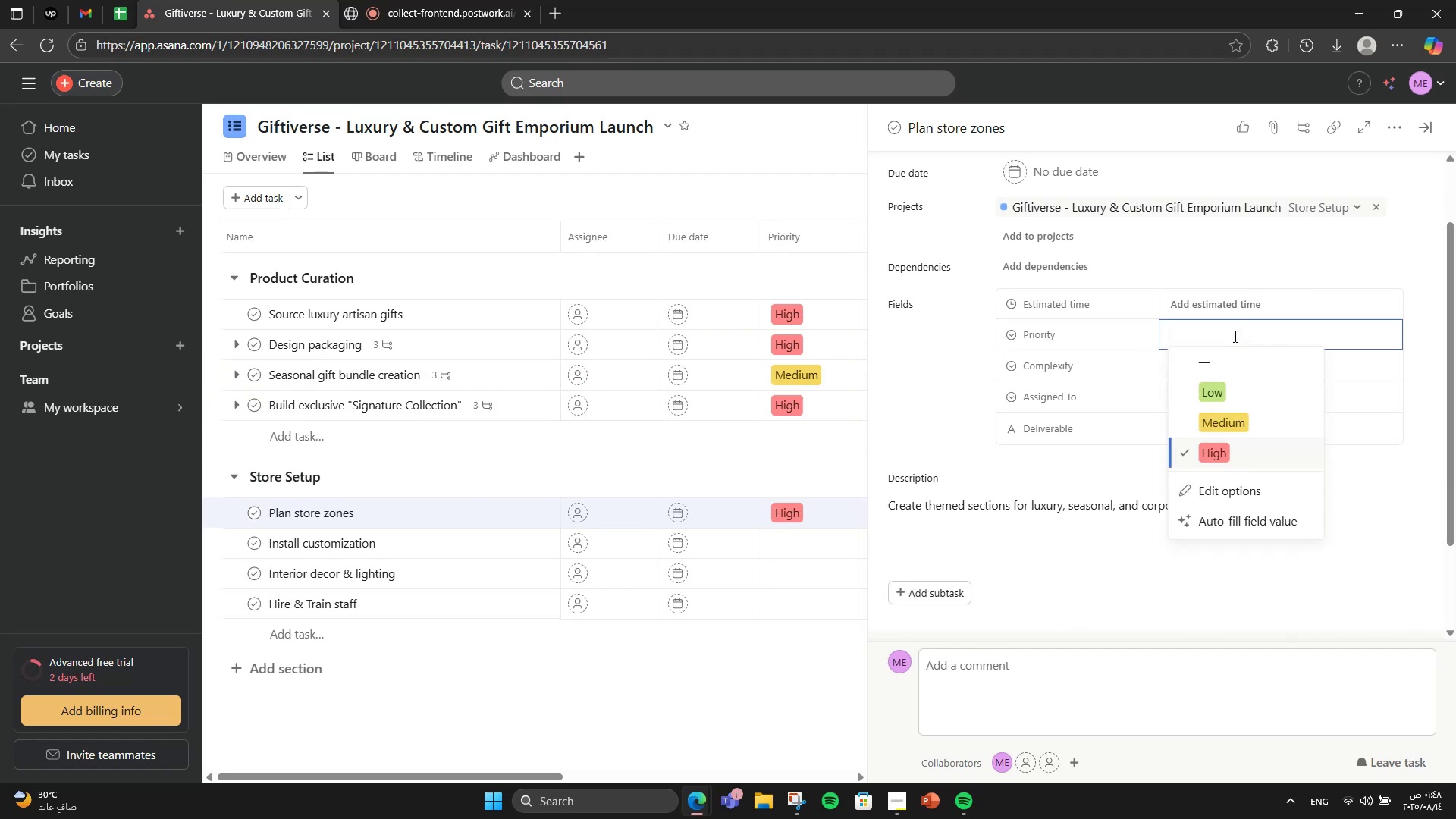 
triple_click([1234, 336])
 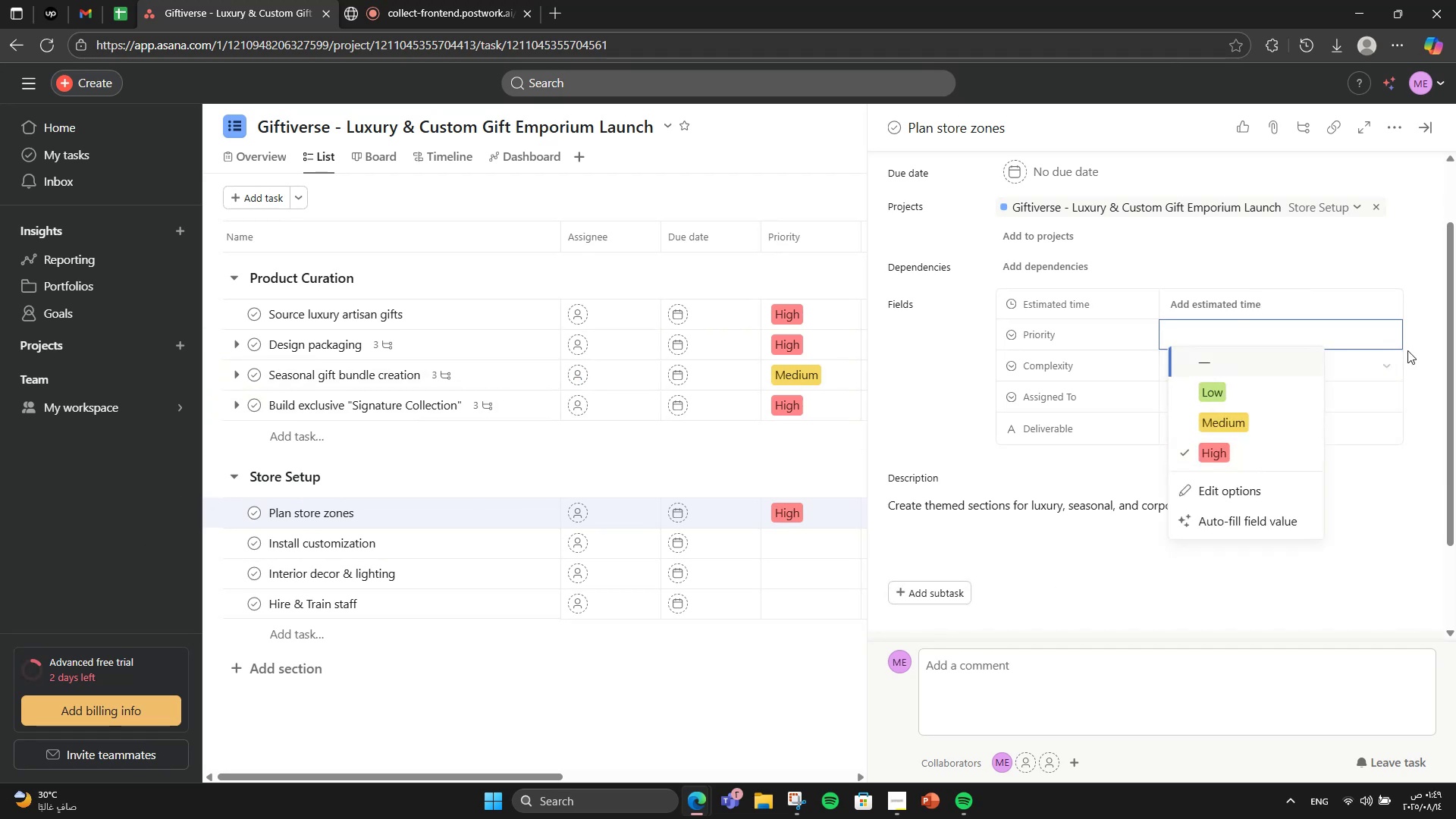 
left_click([1416, 329])
 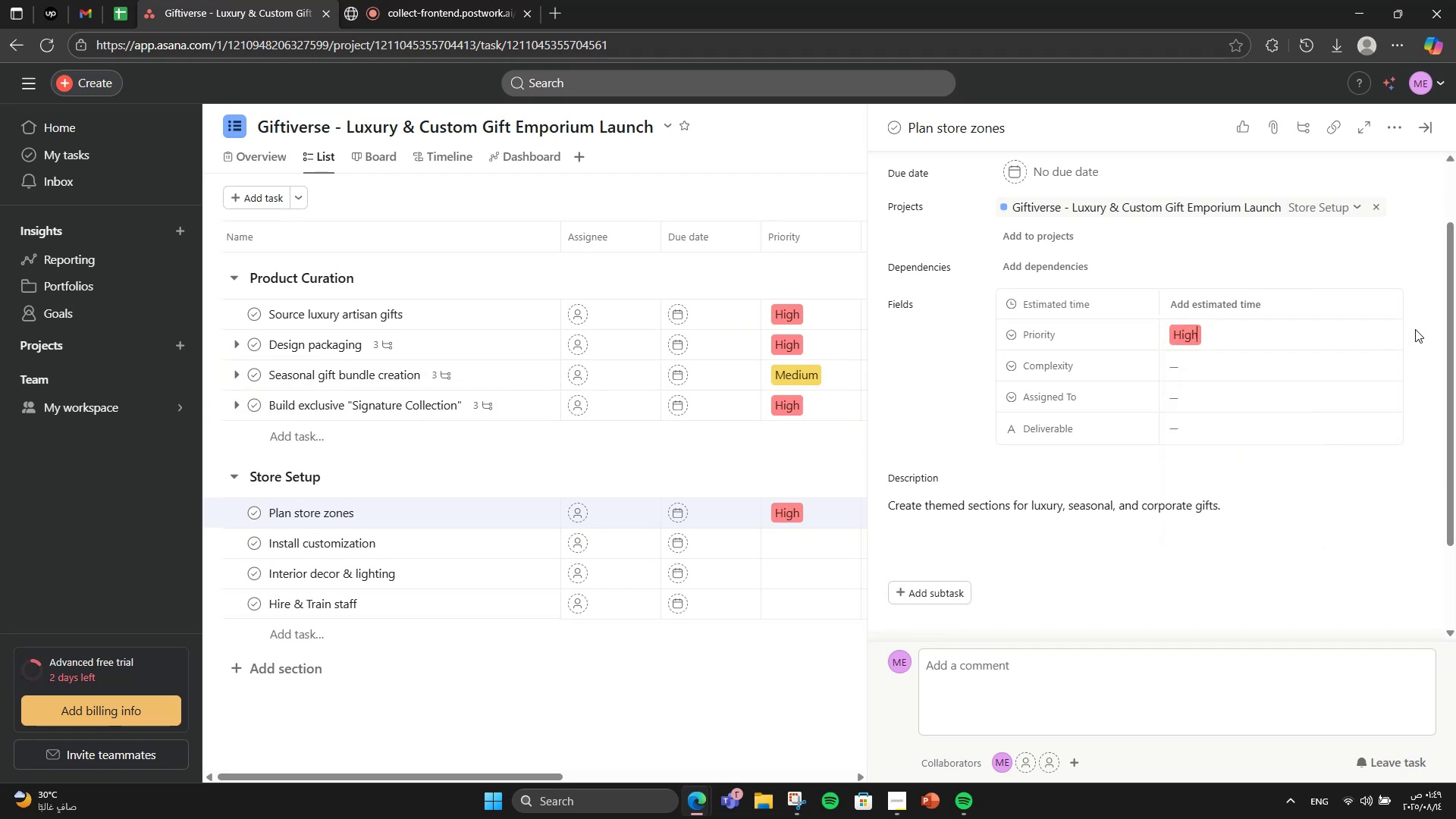 
mouse_move([1276, 384])
 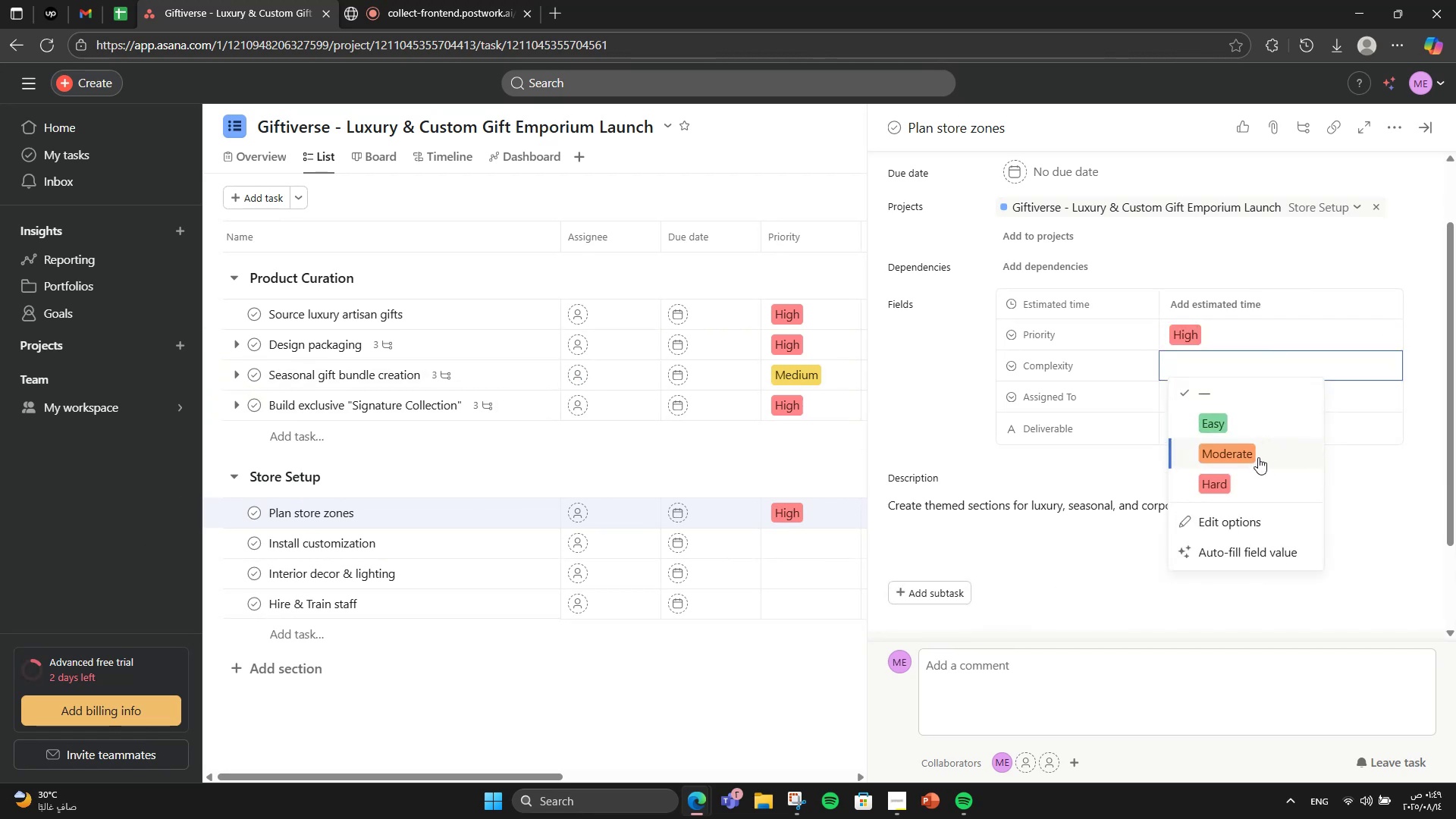 
left_click([1258, 457])
 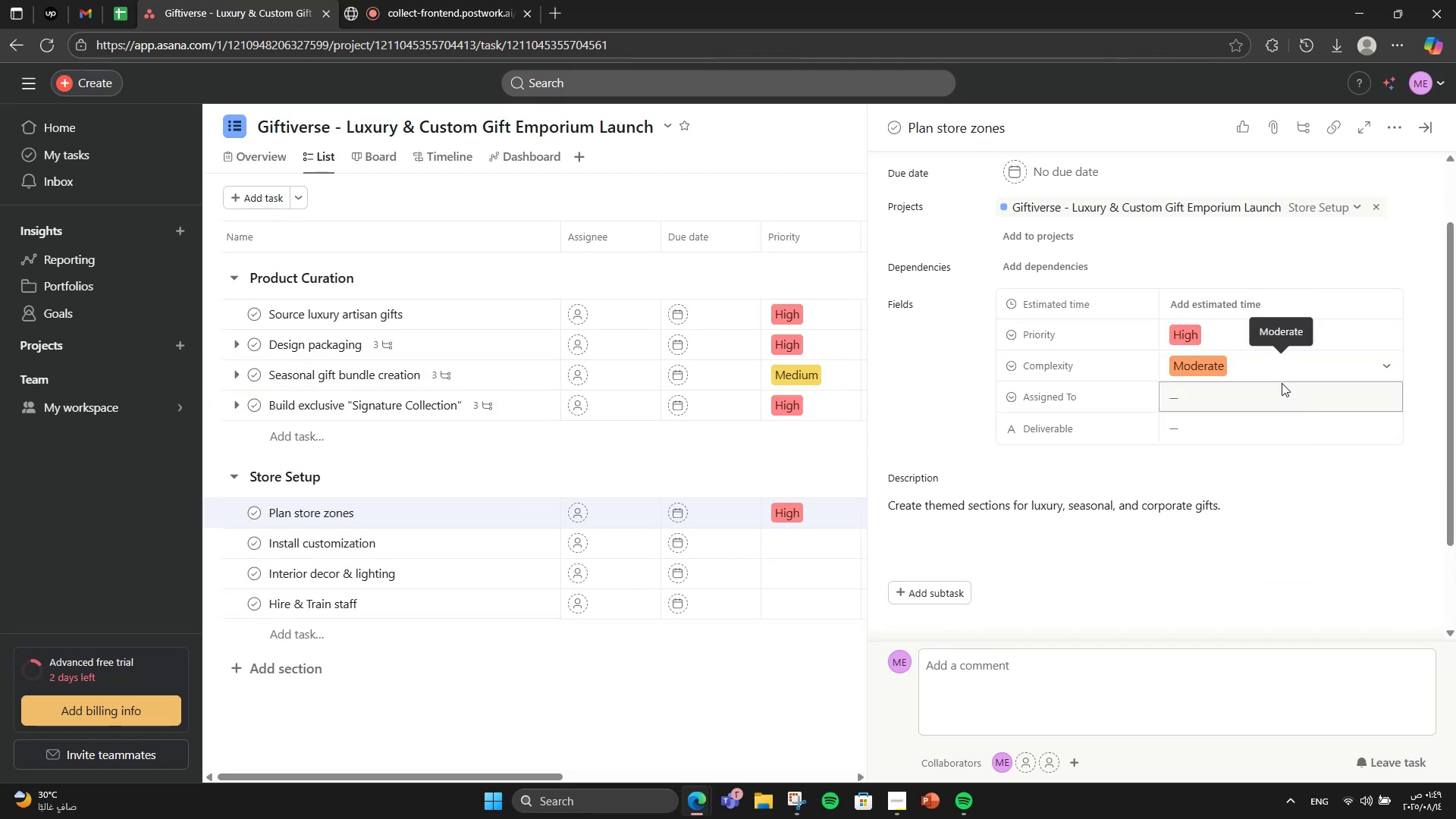 
left_click([1282, 383])
 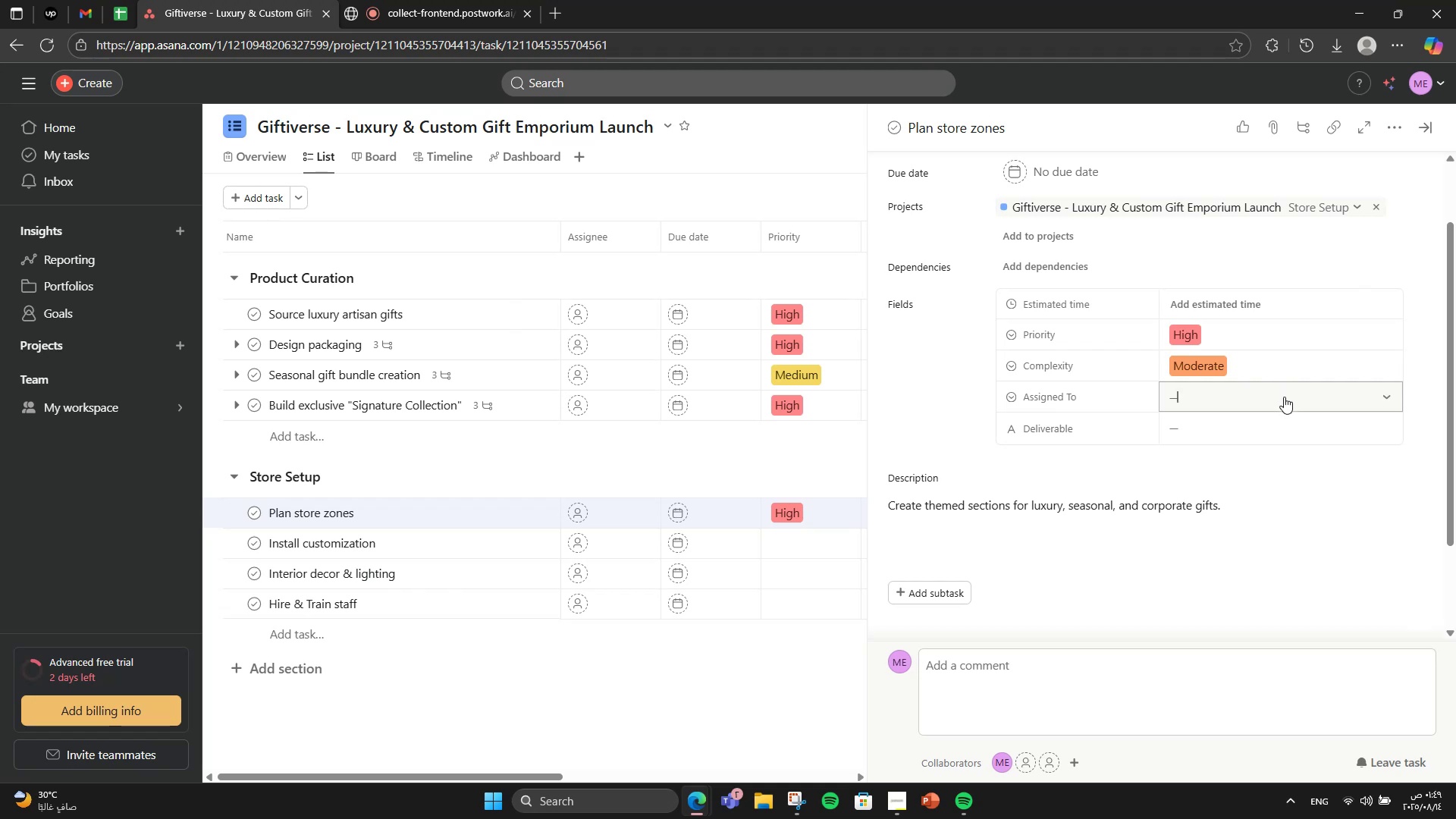 
left_click([1284, 397])
 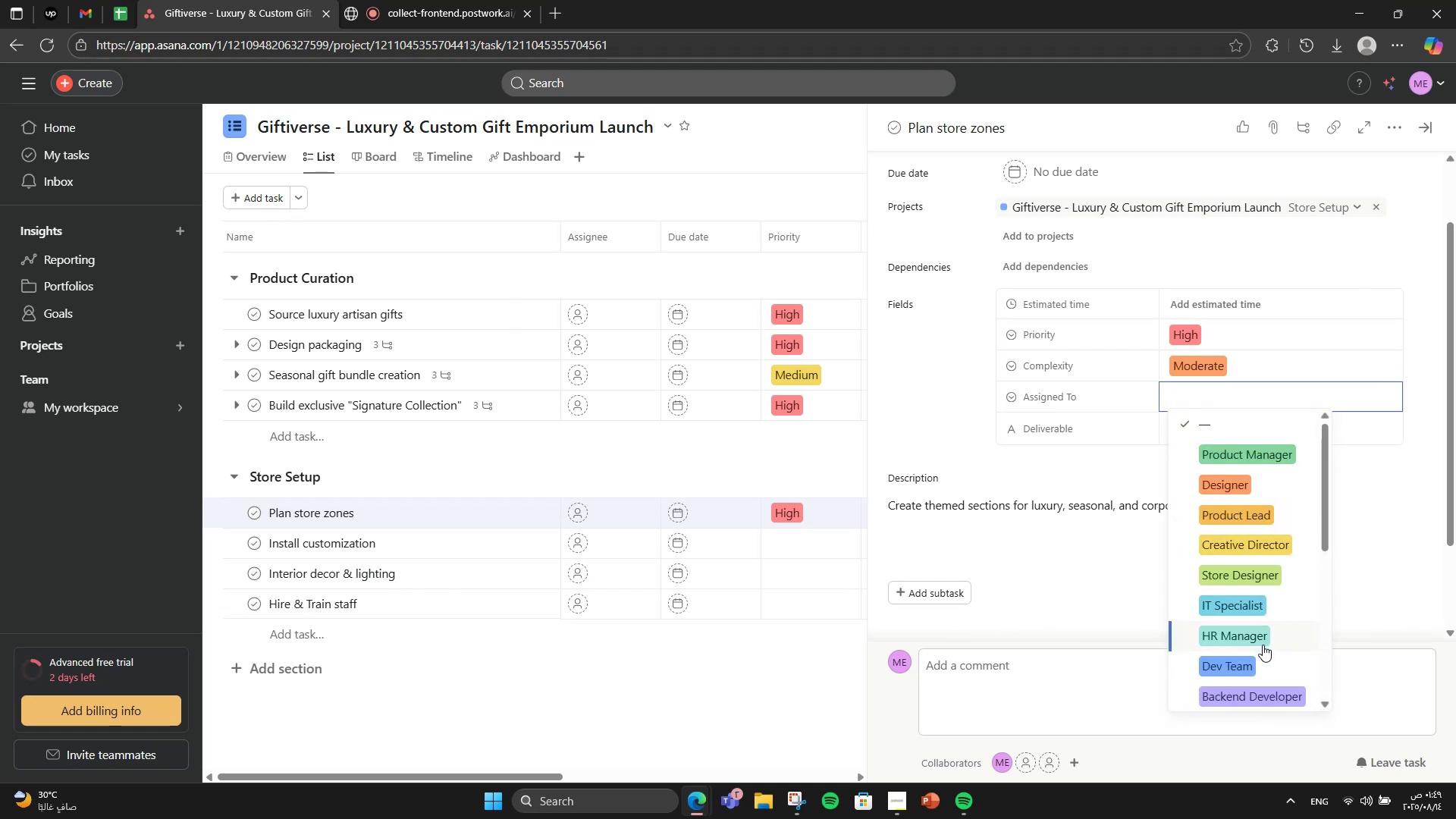 
left_click([1267, 587])
 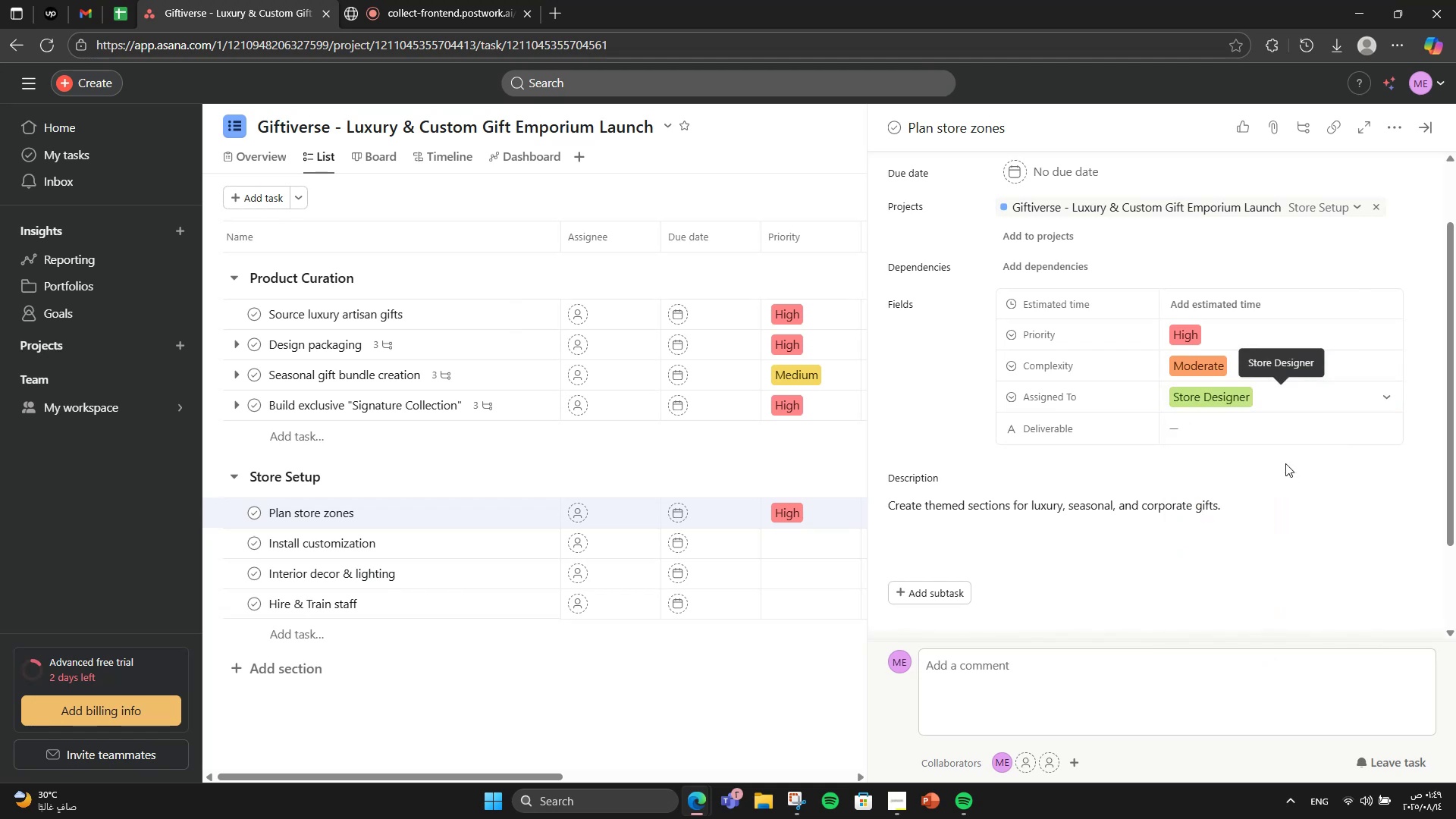 
left_click([1285, 425])
 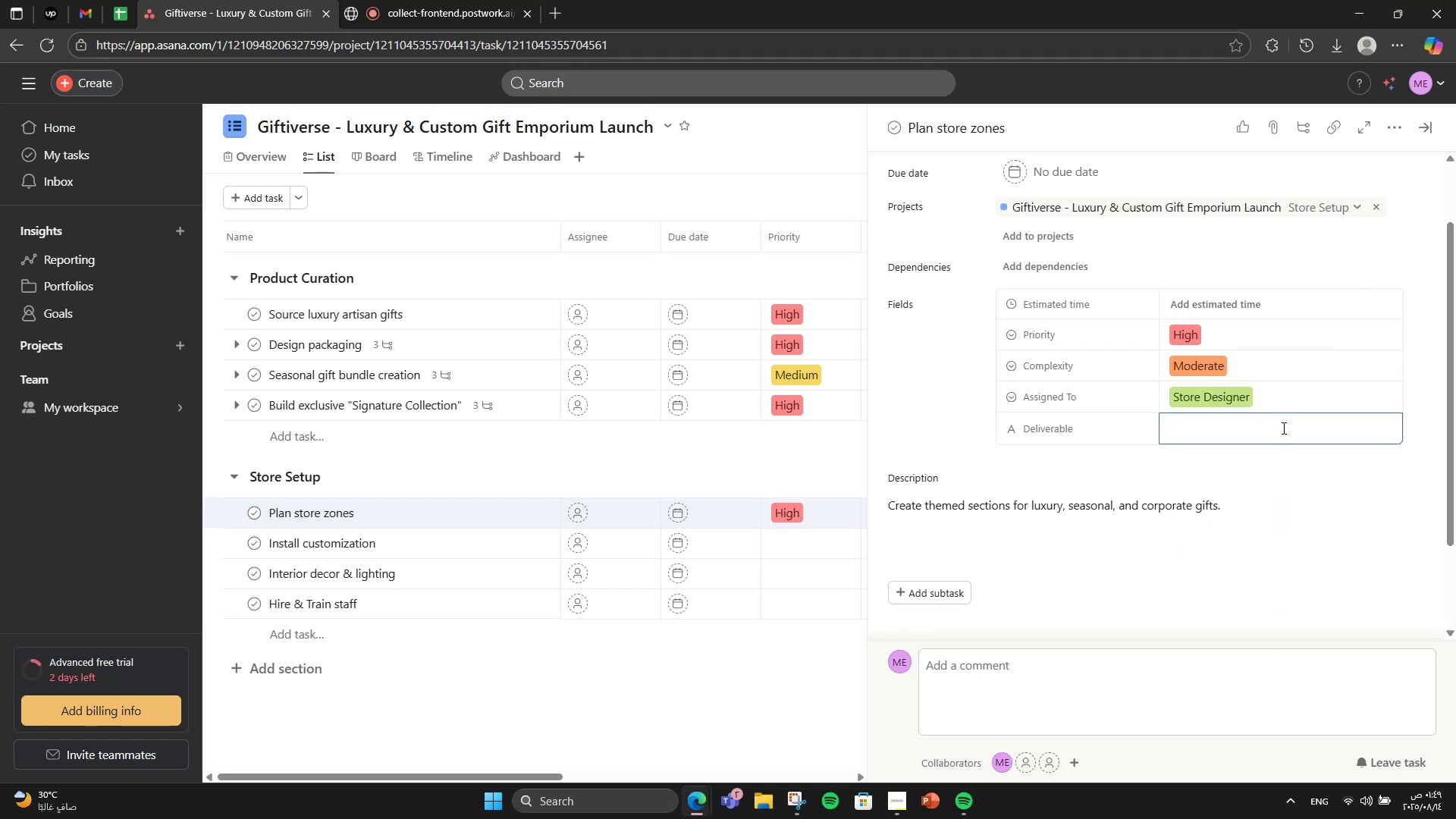 
type(Store Layout)
 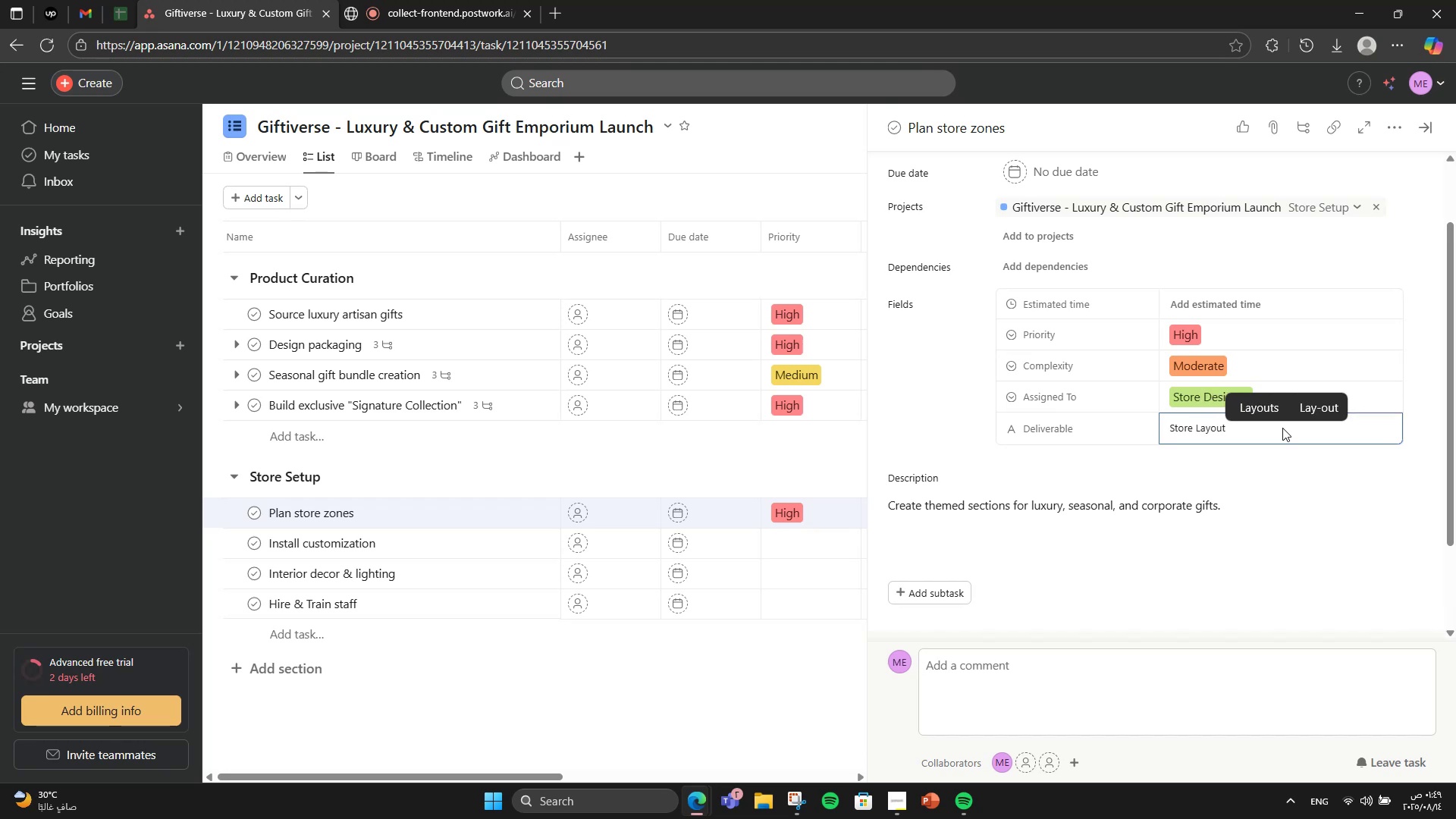 
key(Enter)
 